 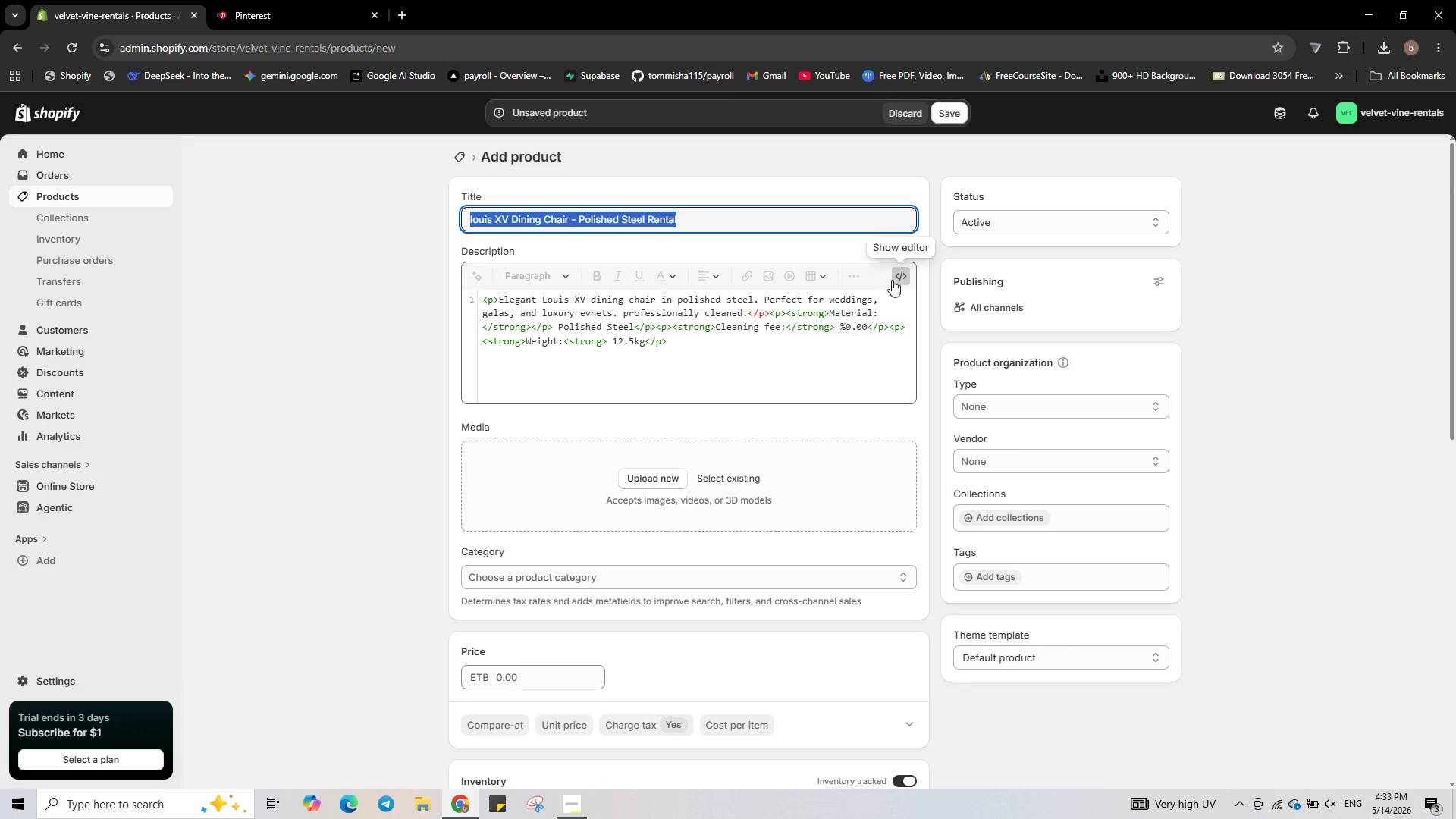 
left_click([1001, 458])
 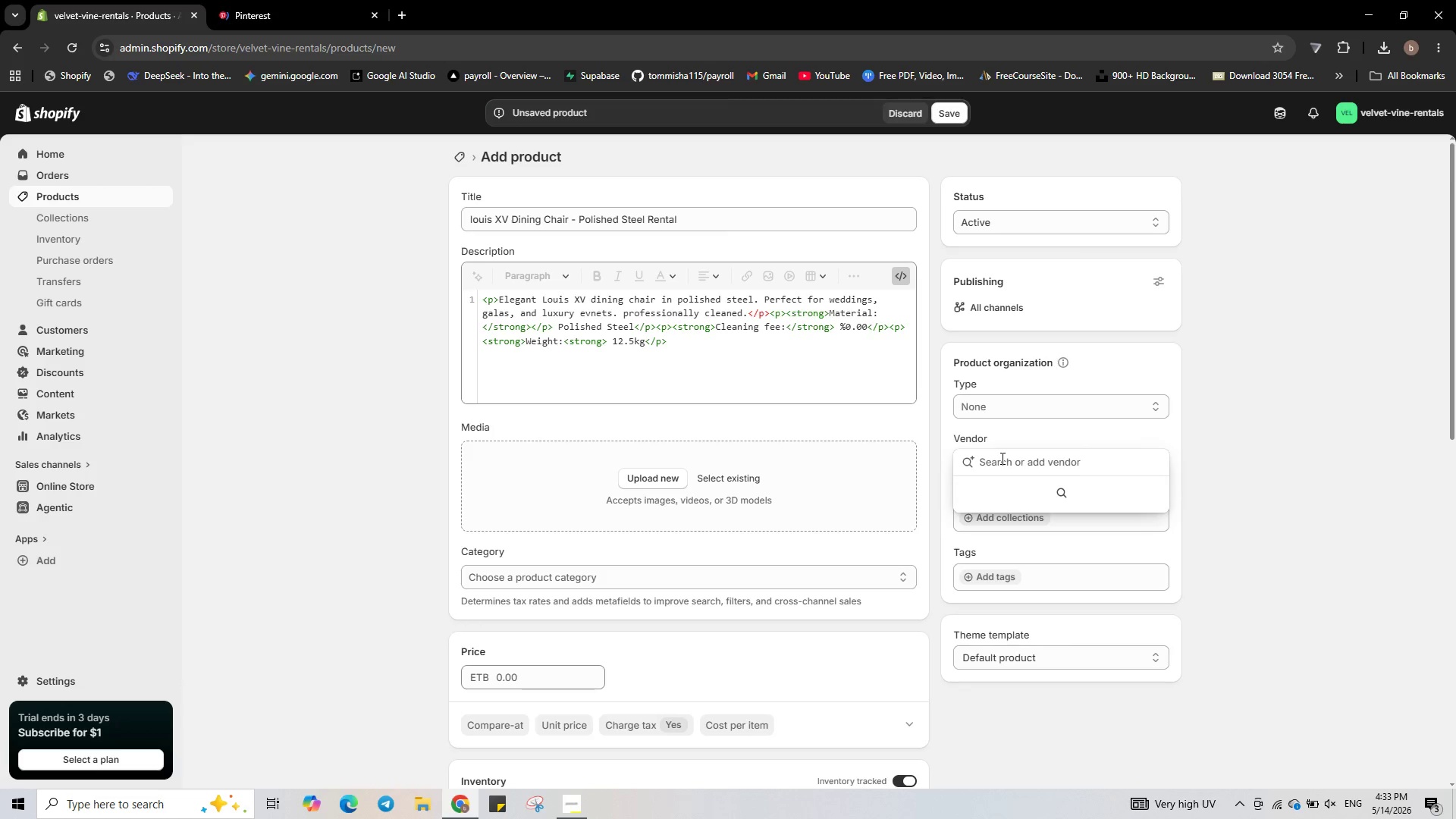 
type(Furniture)
 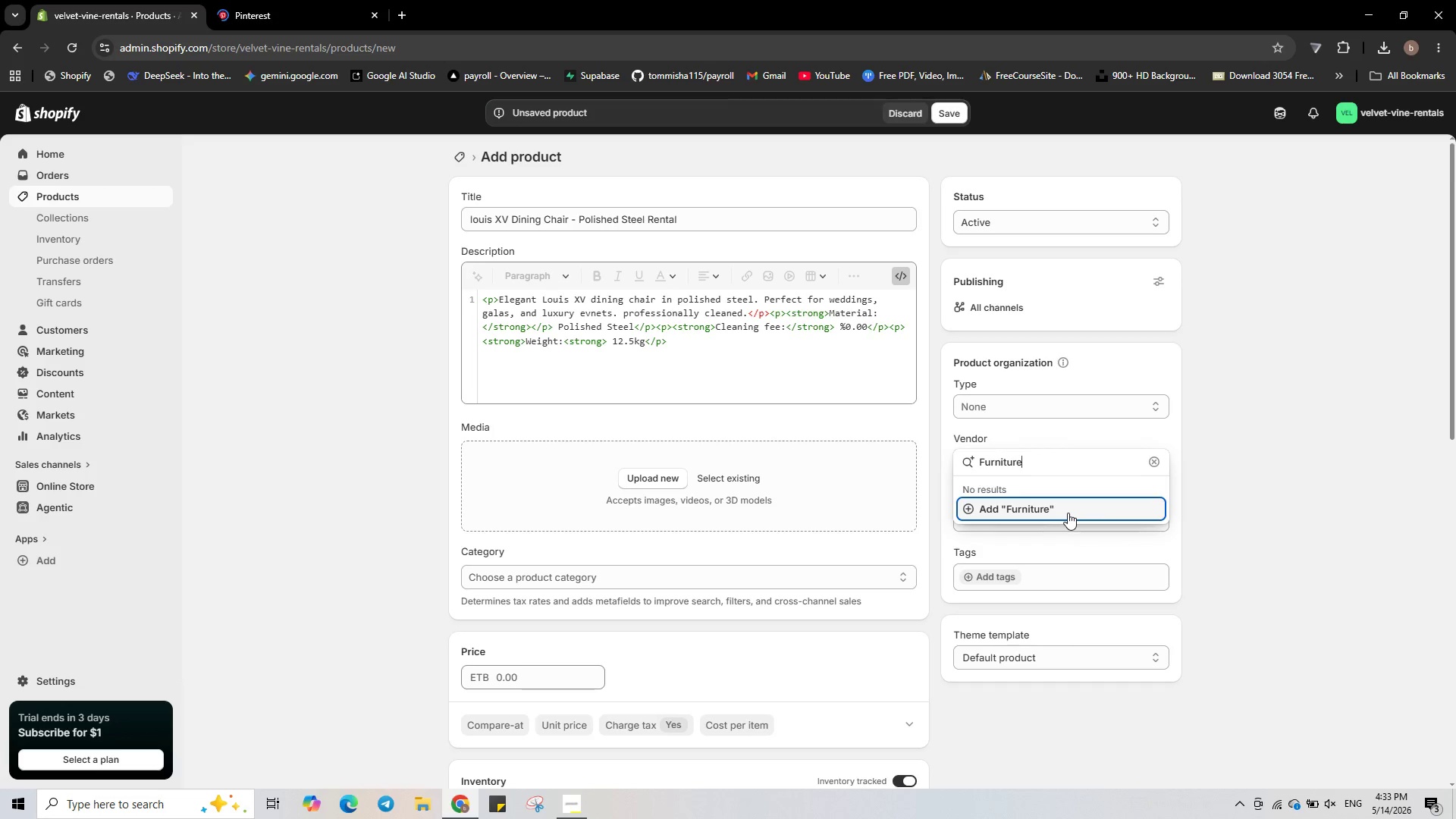 
left_click([1068, 513])
 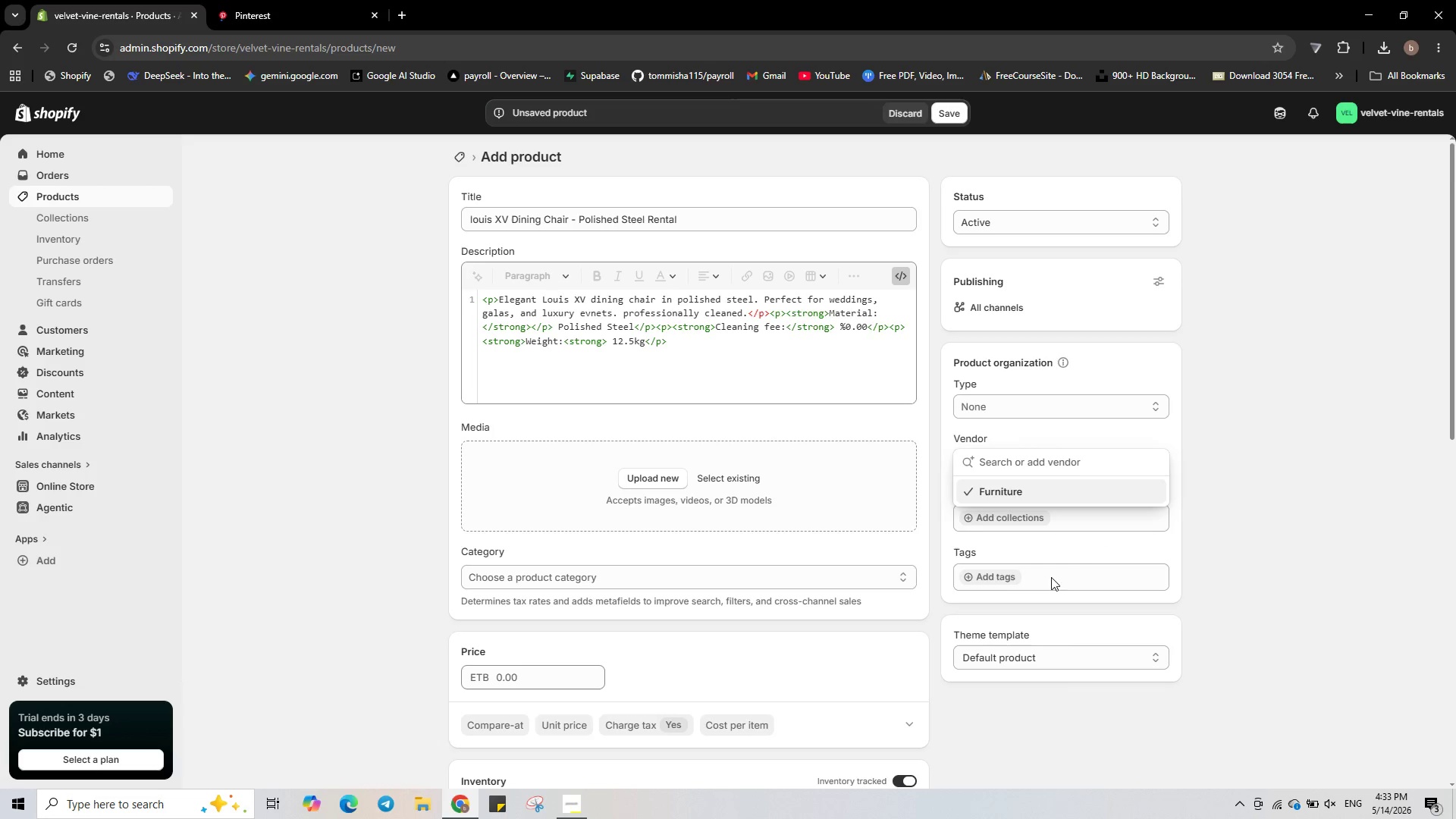 
left_click([1005, 578])
 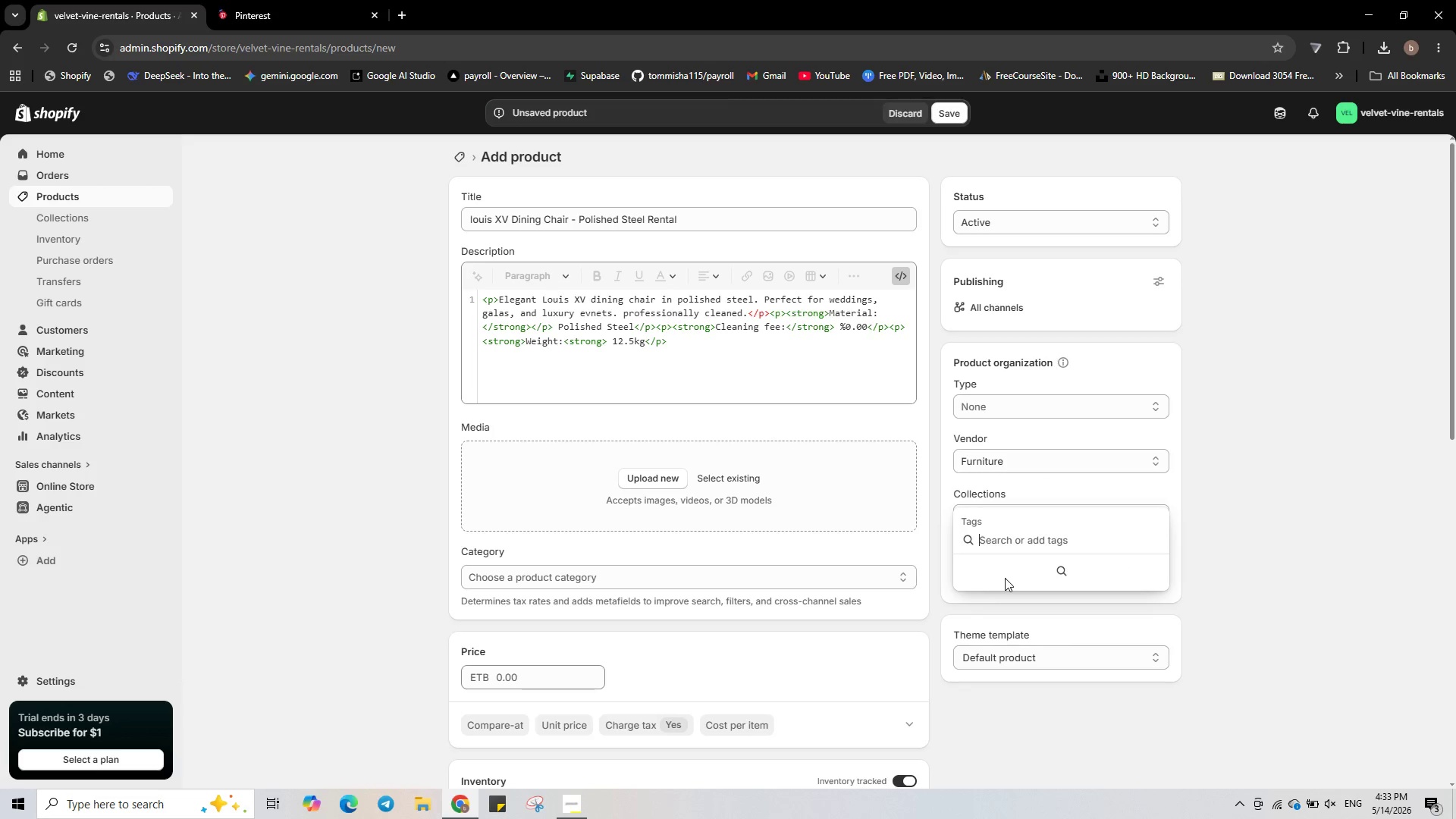 
type(Lounge)
 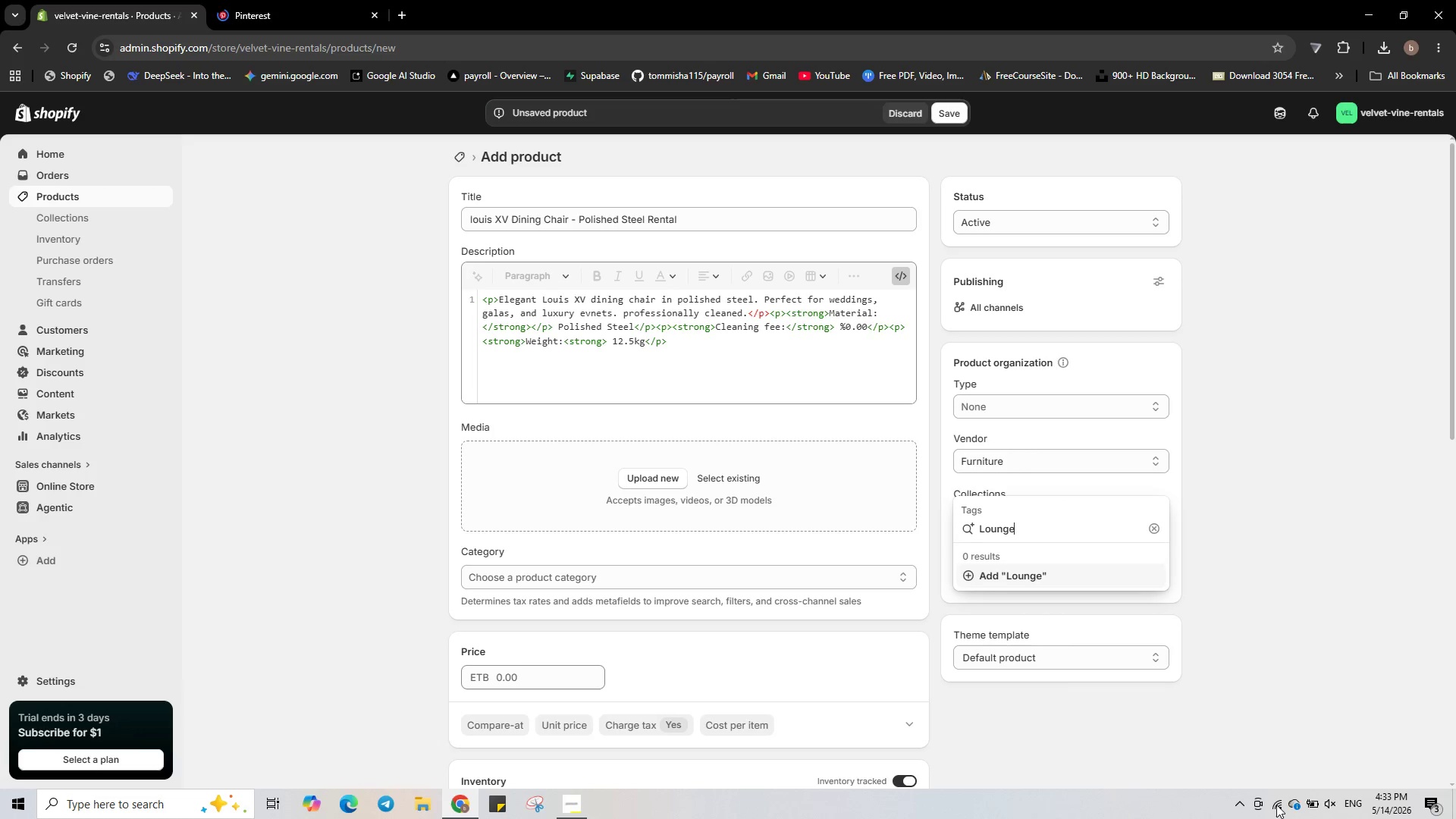 
left_click_drag(start_coordinate=[1276, 805], to_coordinate=[1042, 535])
 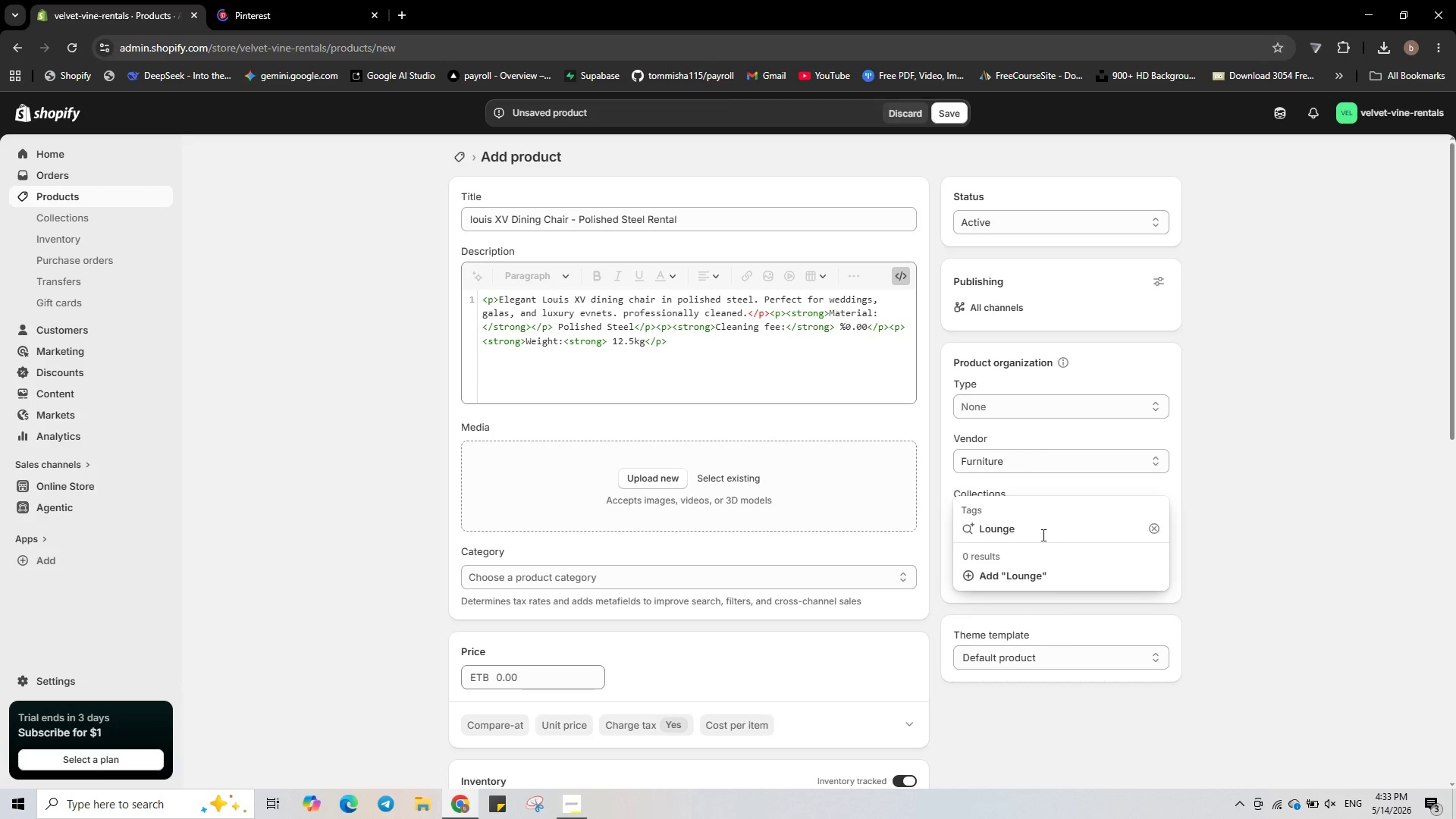 
left_click([1042, 535])
 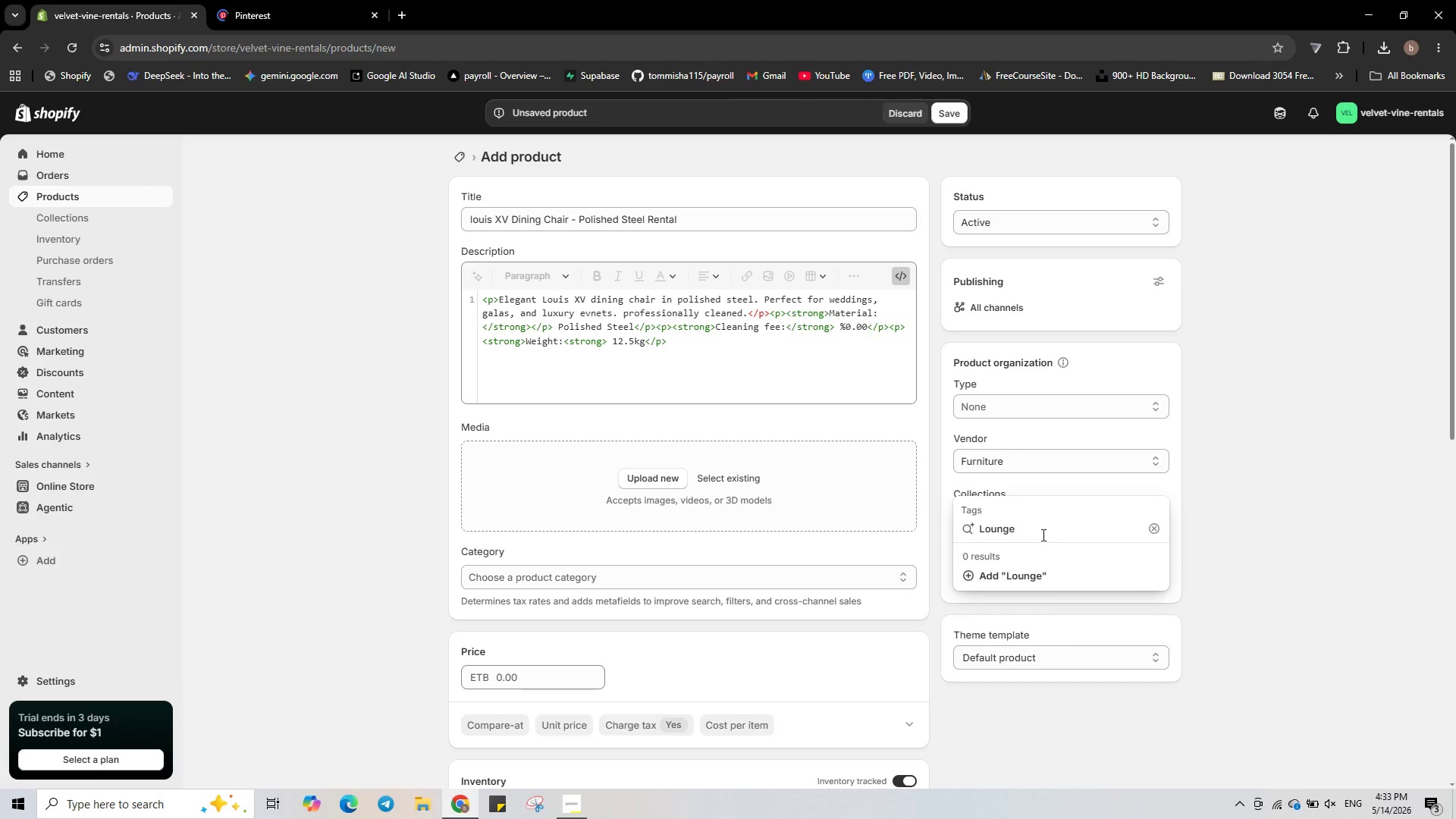 
type( Furniture)
 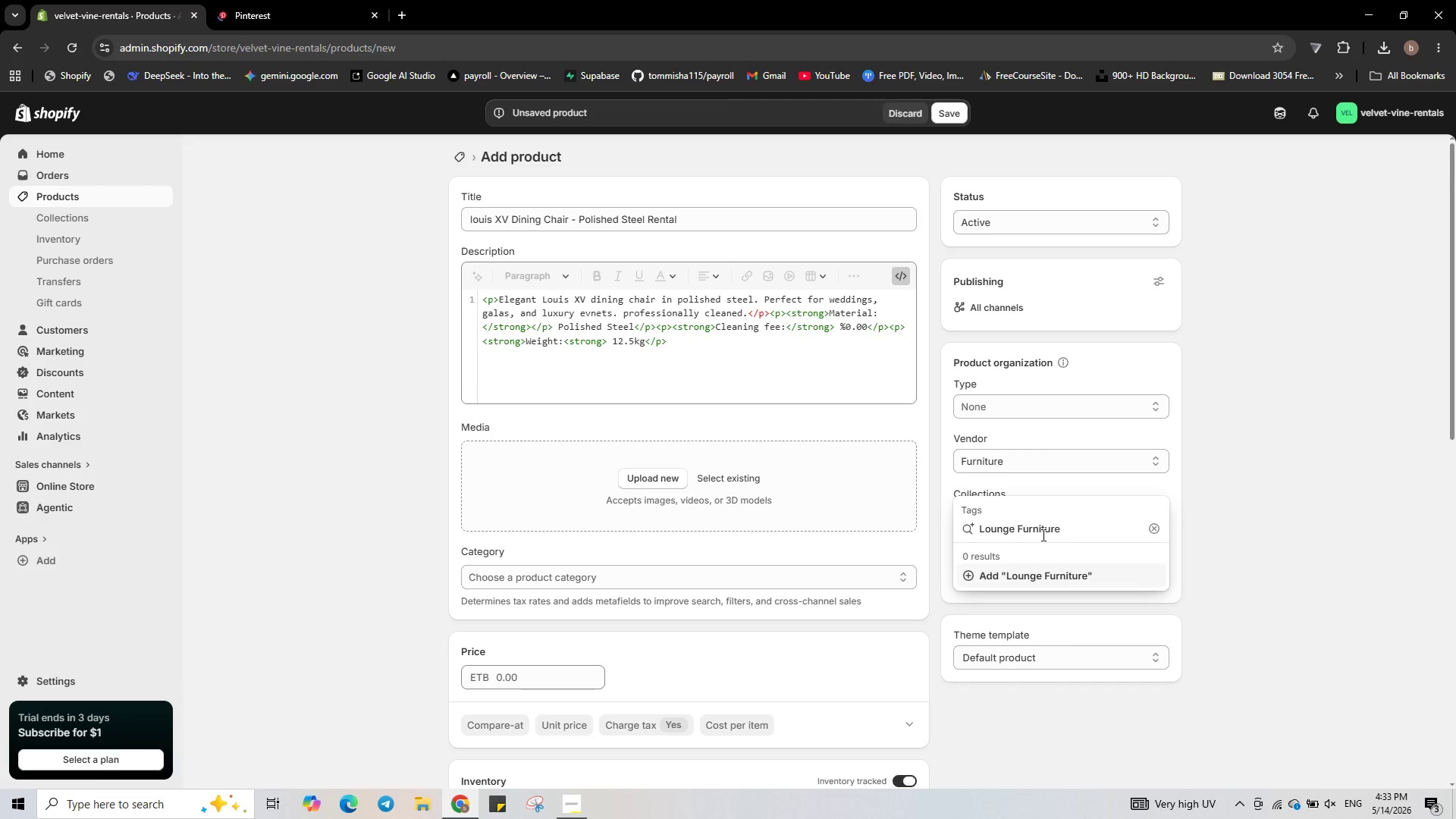 
left_click([1034, 575])
 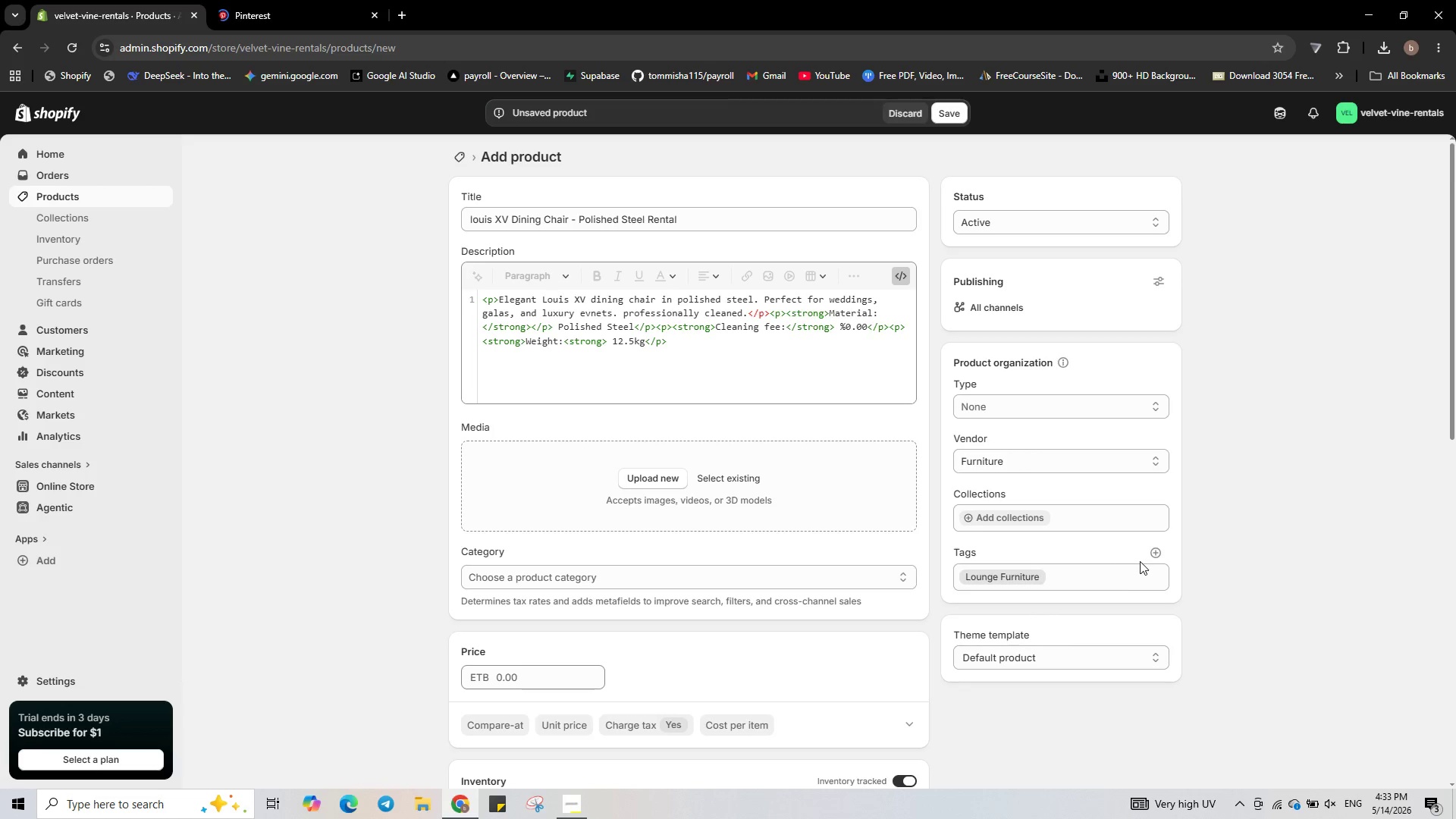 
left_click([1151, 554])
 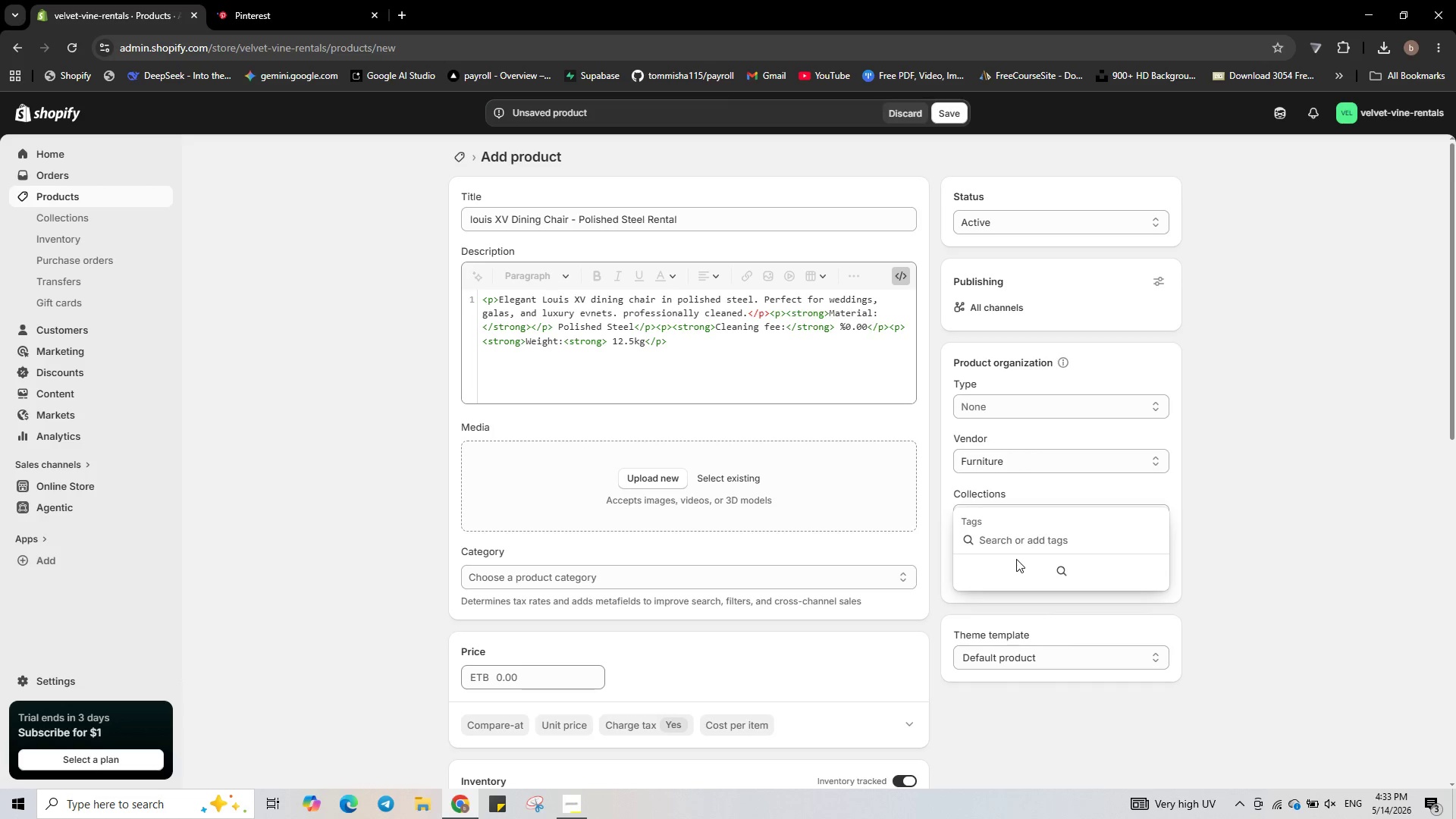 
type(Velvet)
 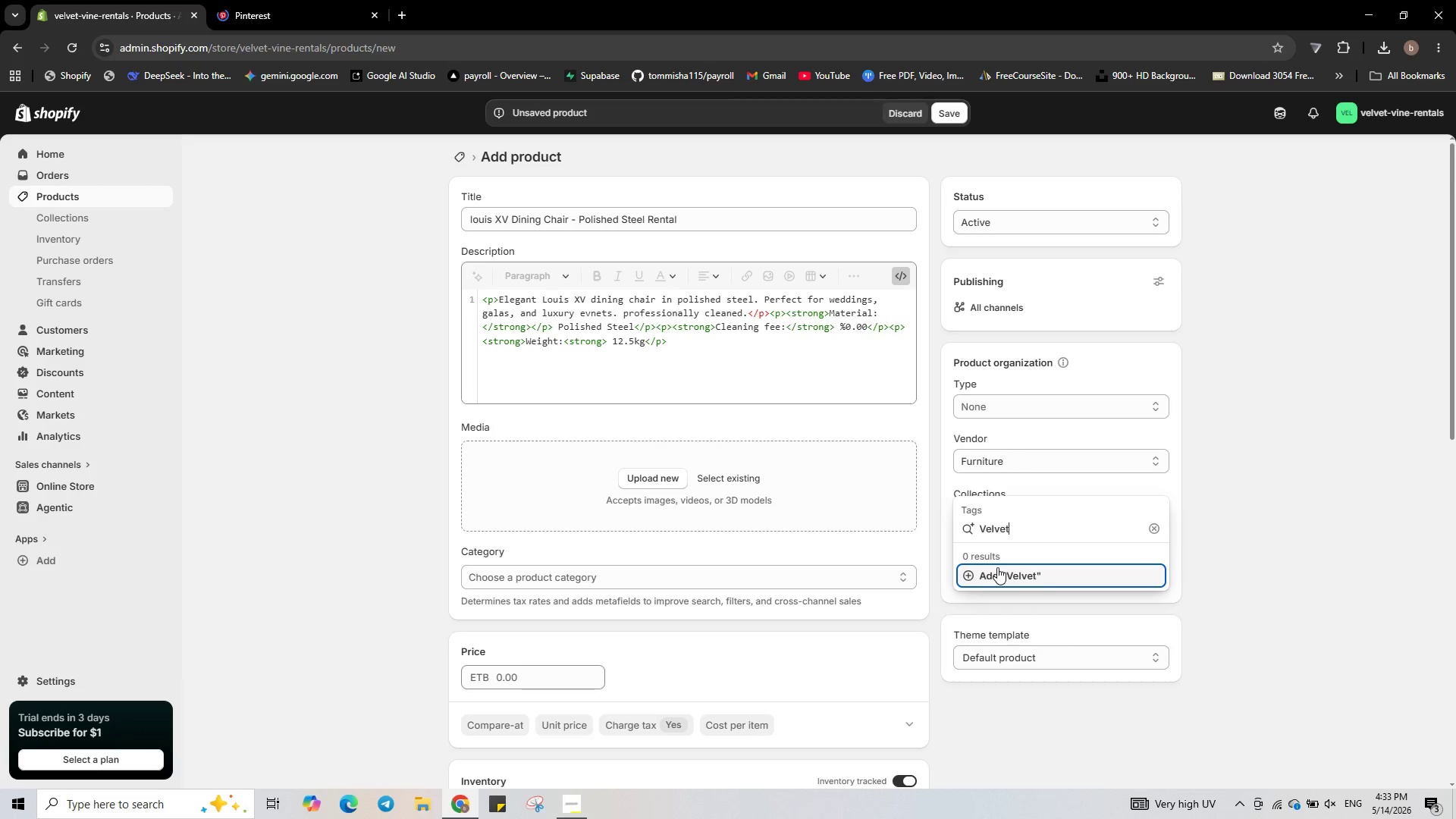 
left_click([997, 567])
 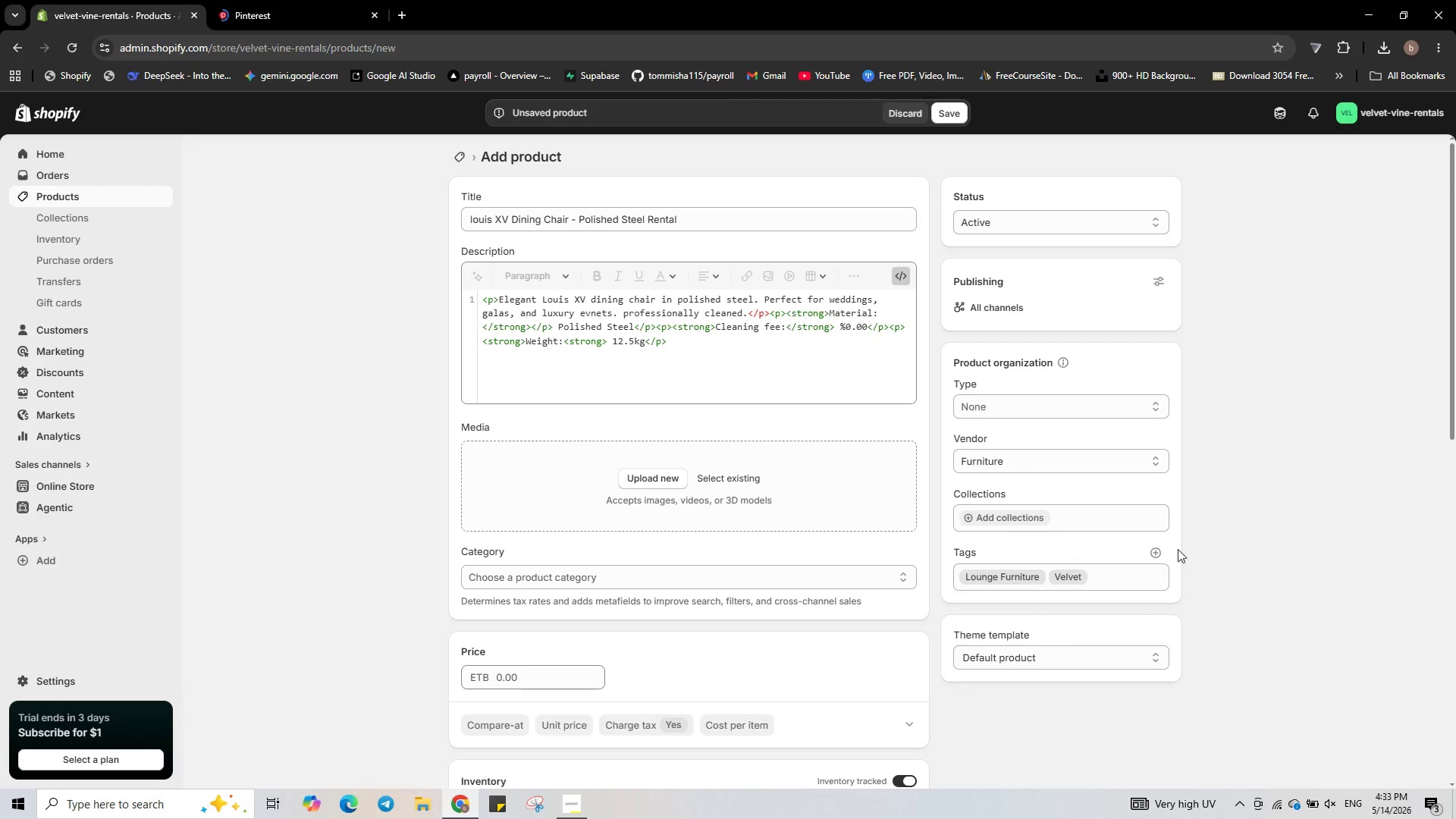 
left_click([1148, 554])
 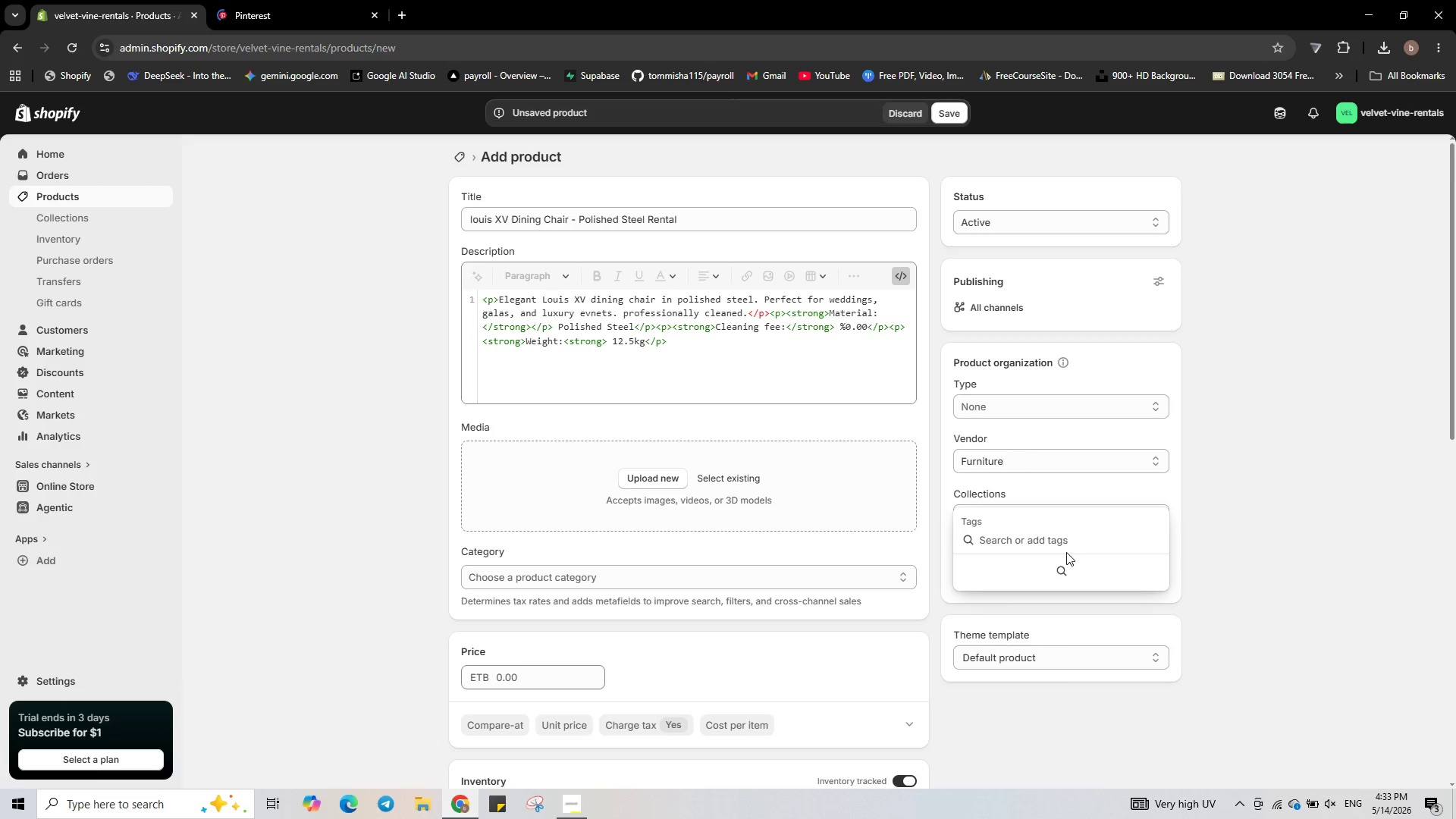 
type(Luxury)
 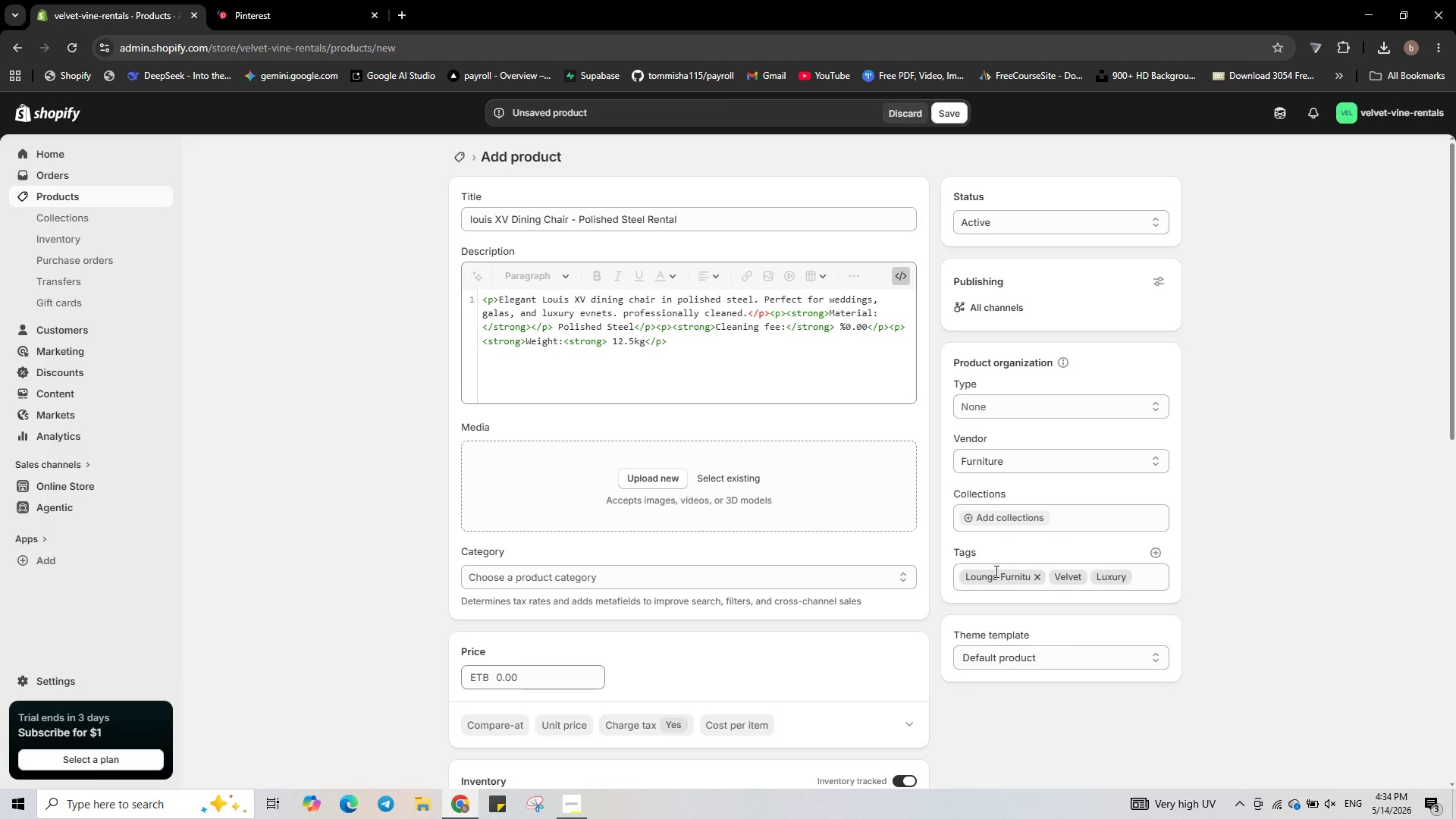 
wait(5.8)
 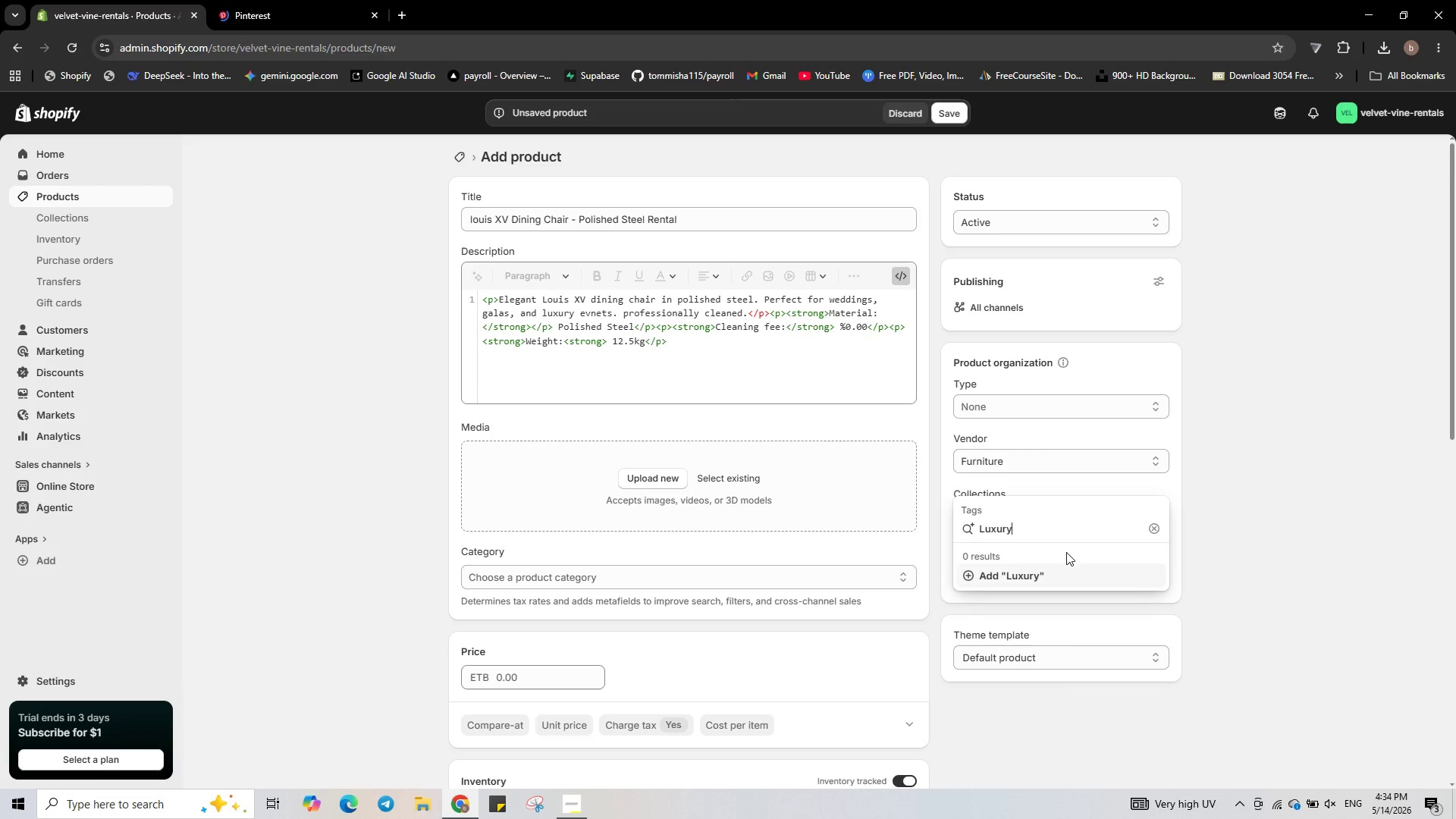 
left_click([289, 3])
 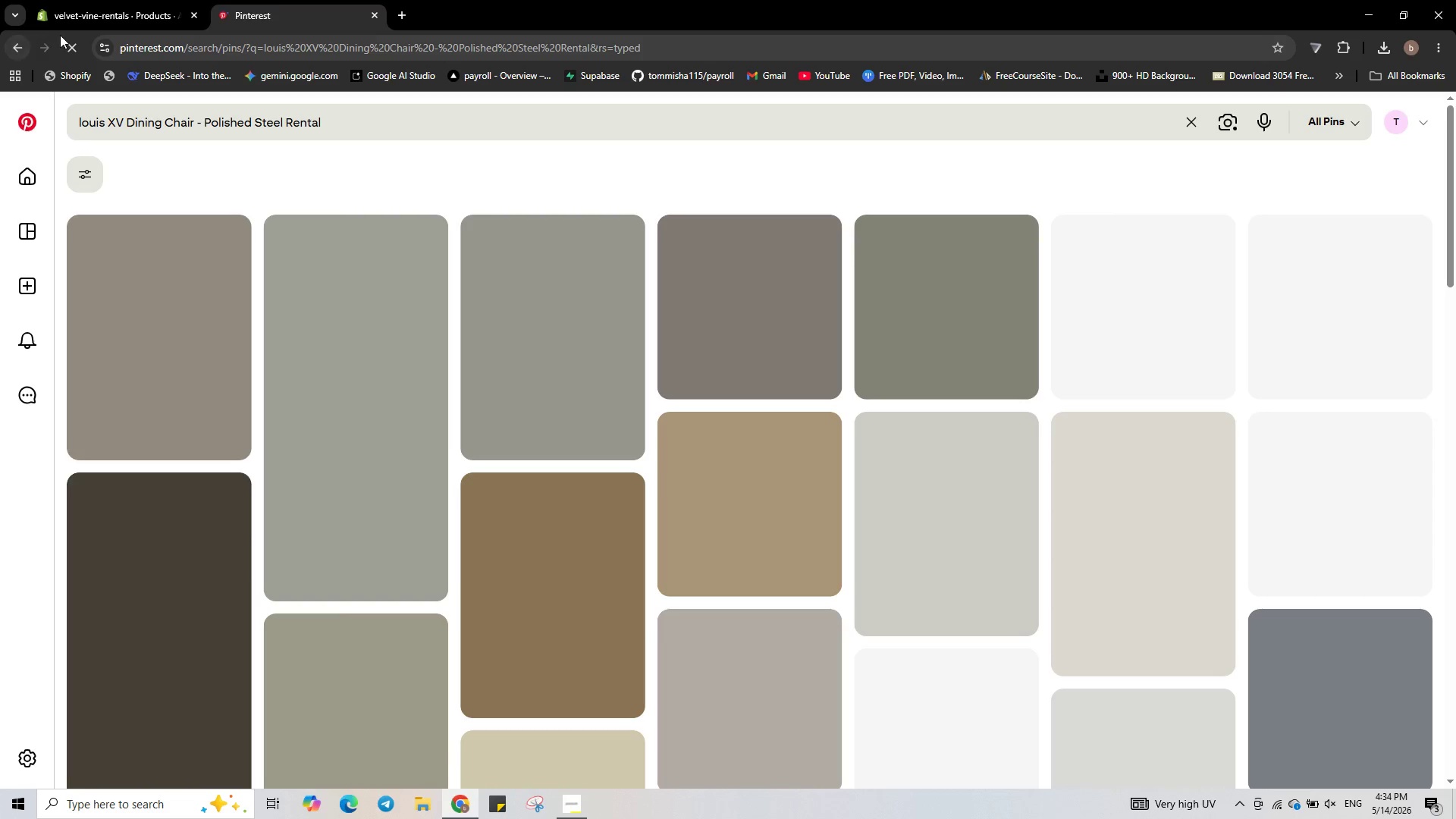 
left_click([77, 47])
 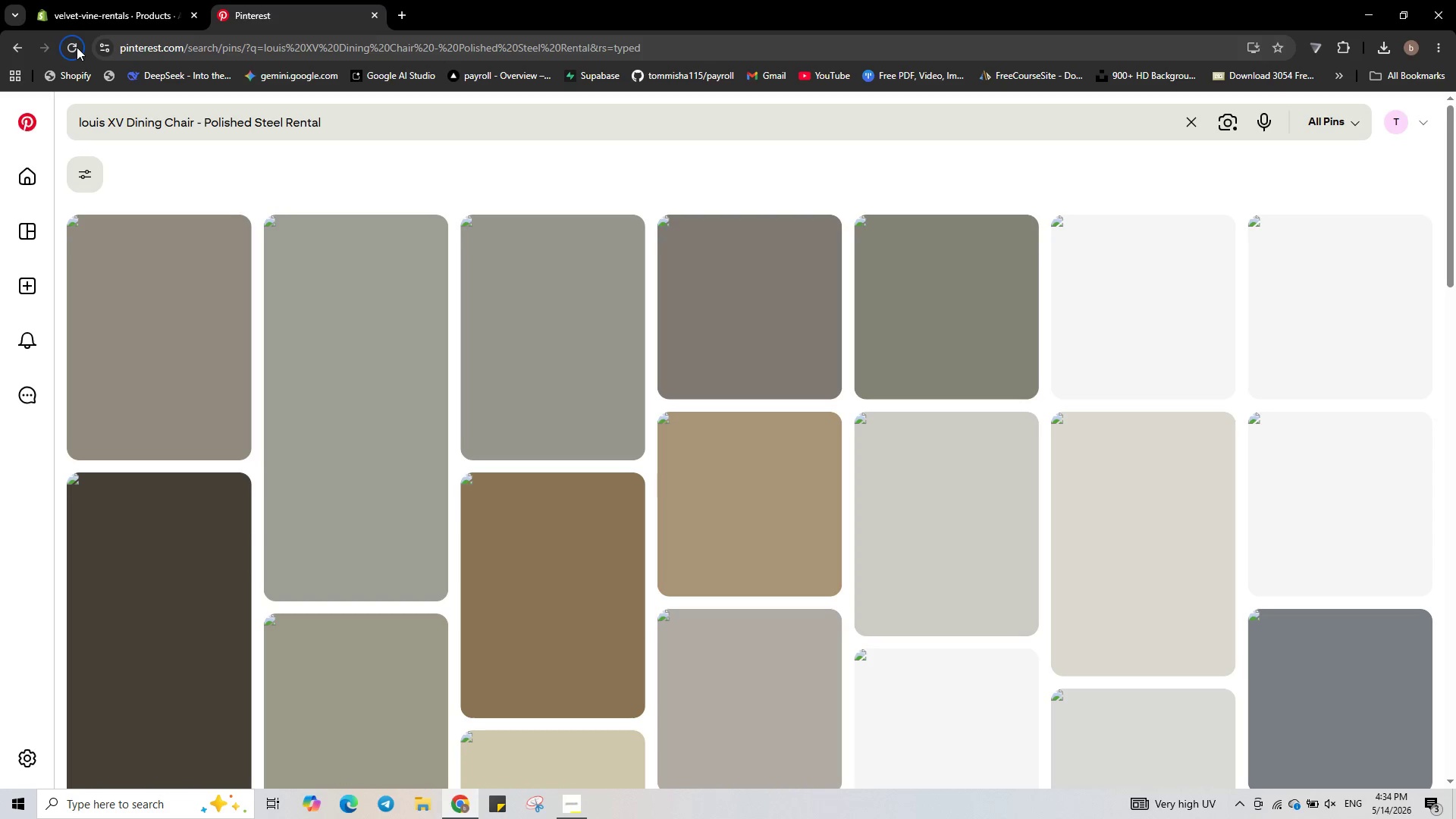 
left_click([77, 47])
 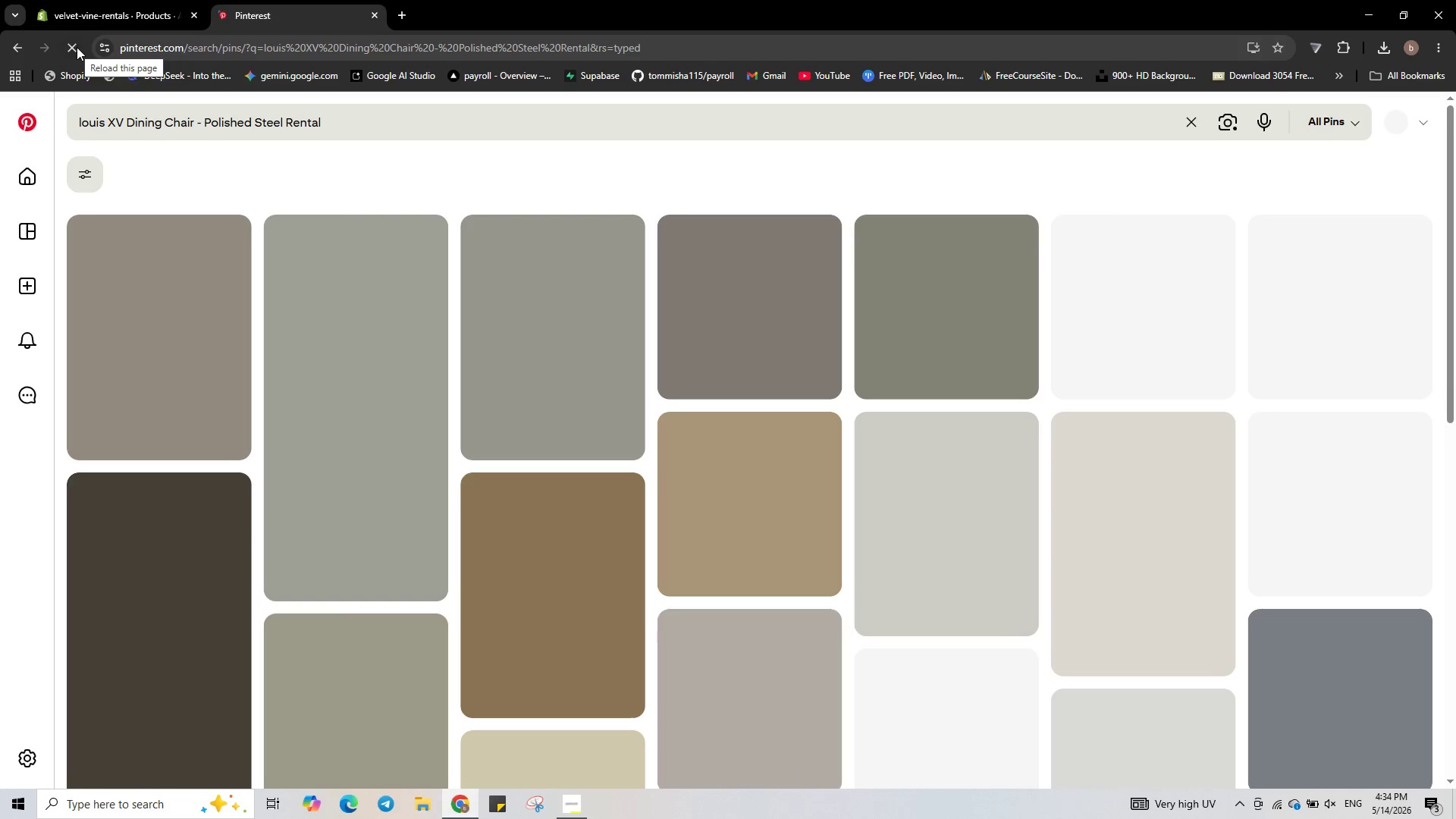 
wait(9.17)
 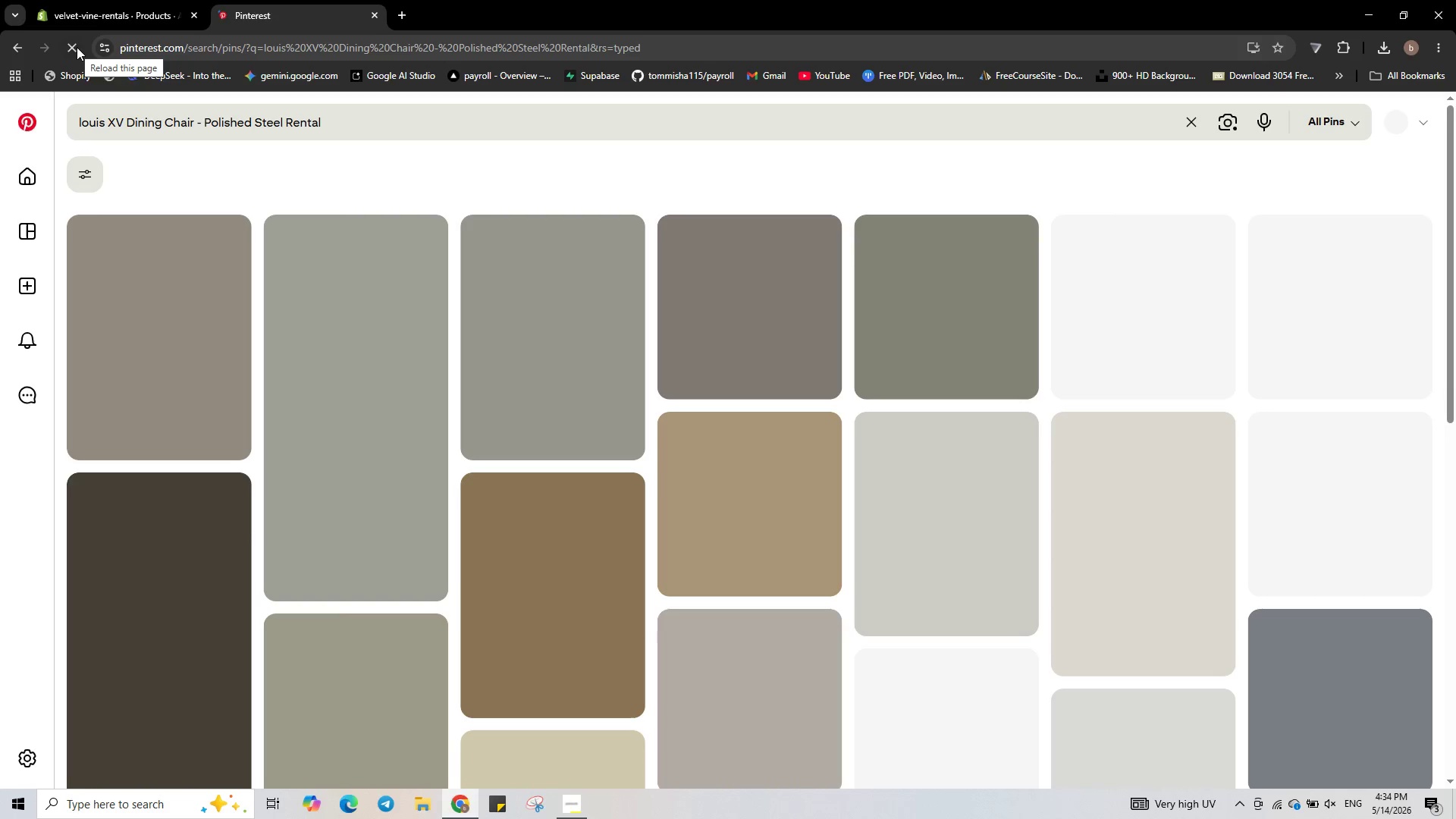 
left_click([1279, 808])
 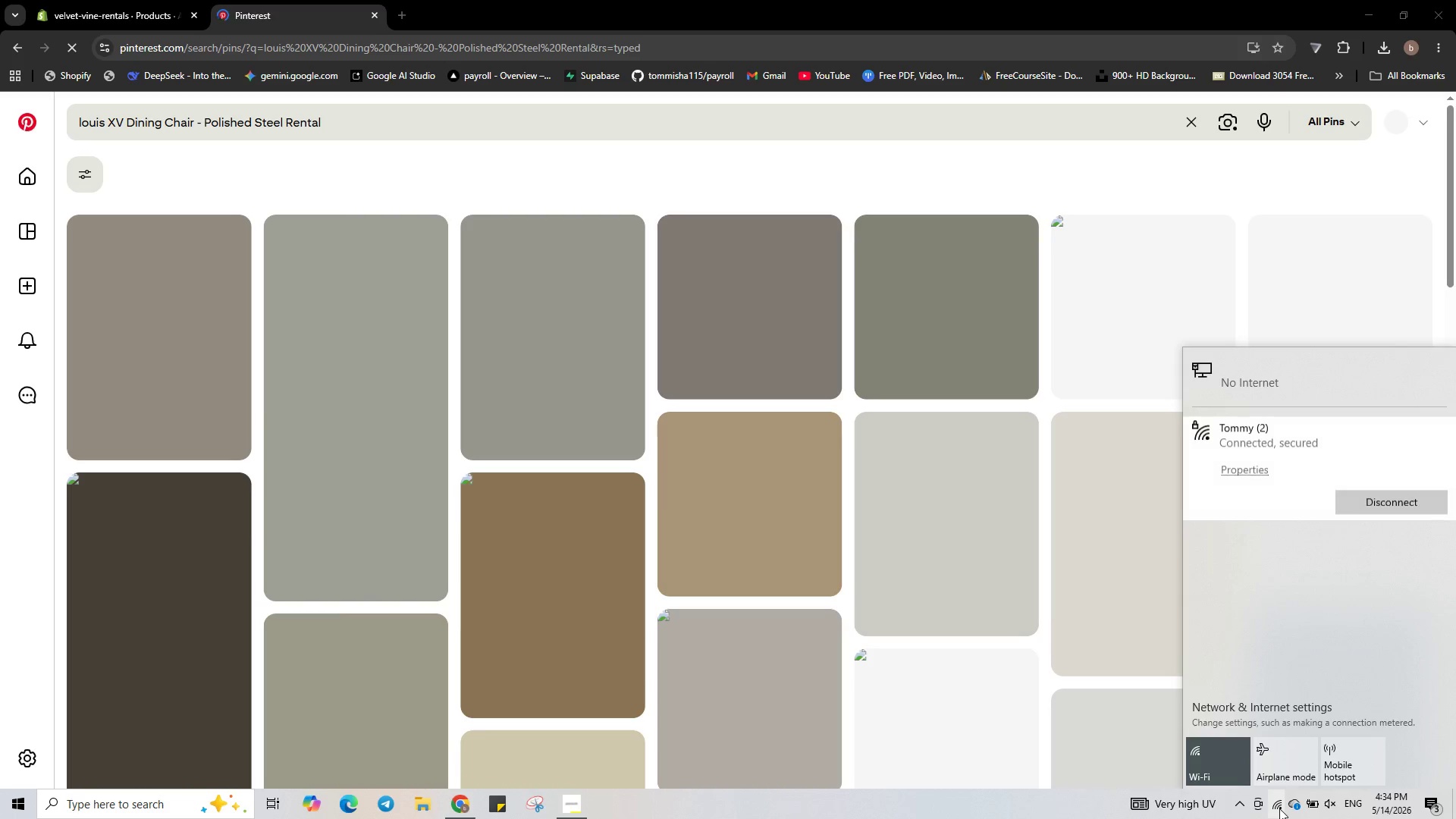 
left_click([1279, 808])
 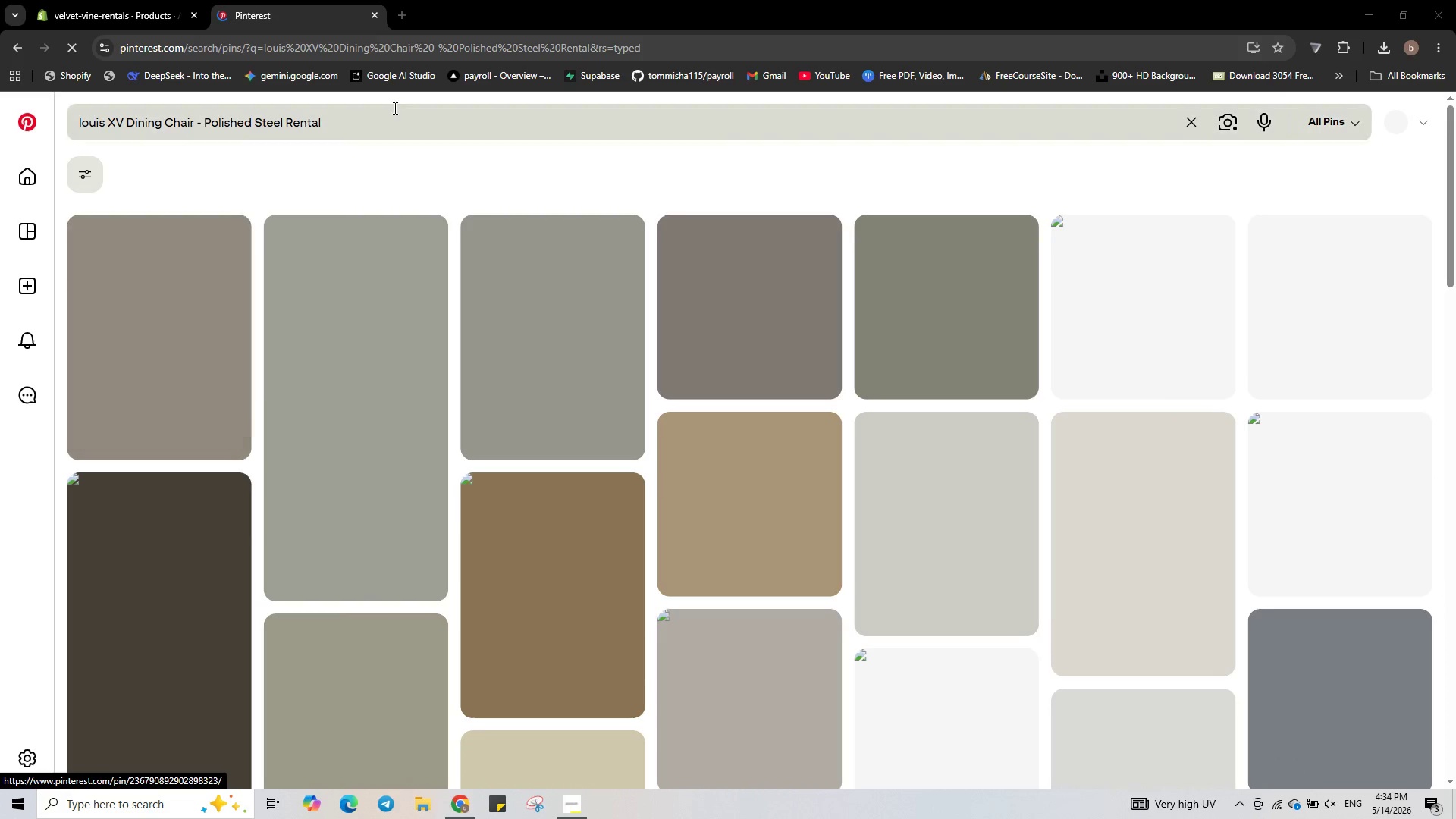 
wait(7.86)
 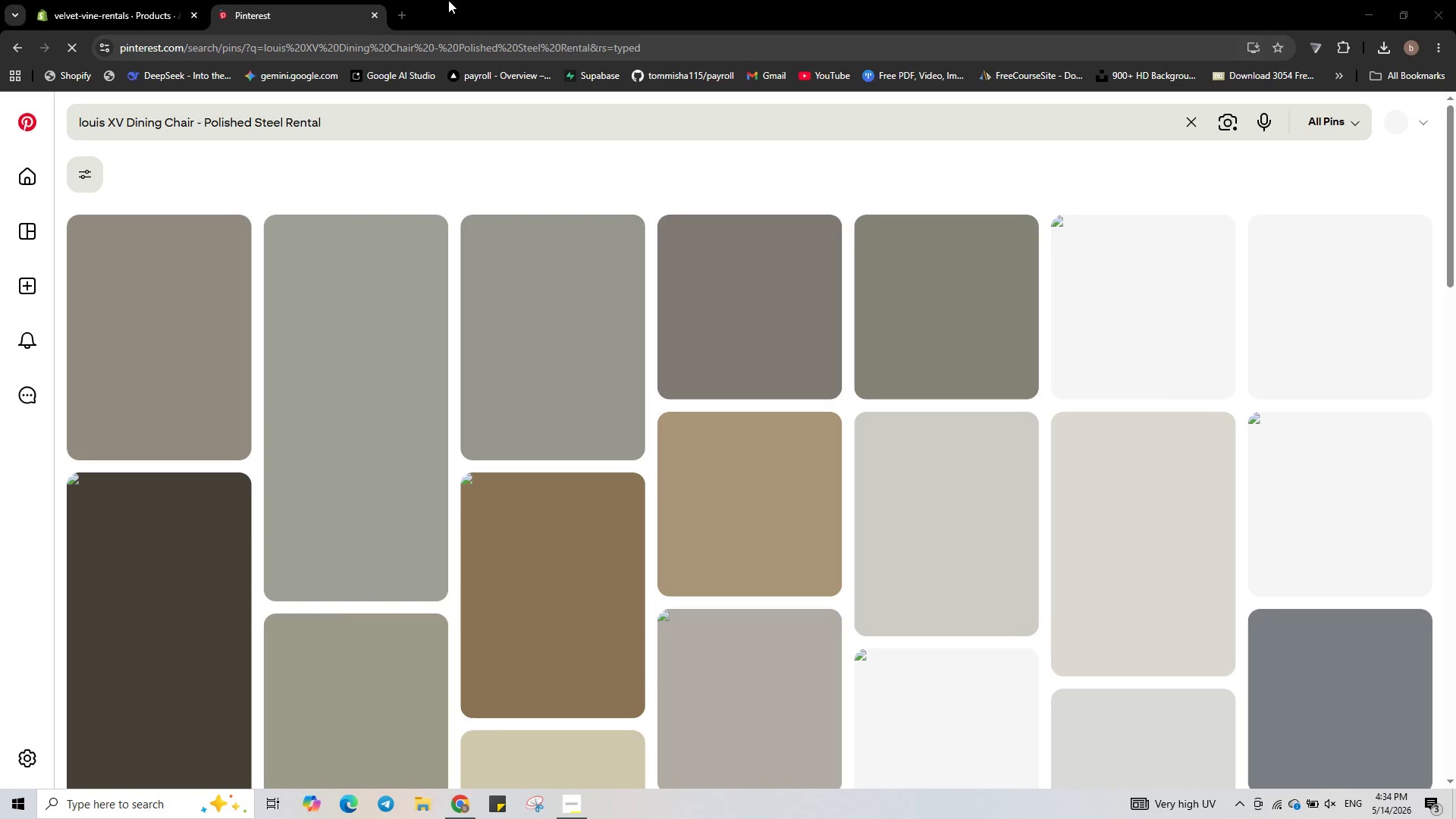 
left_click([661, 50])
 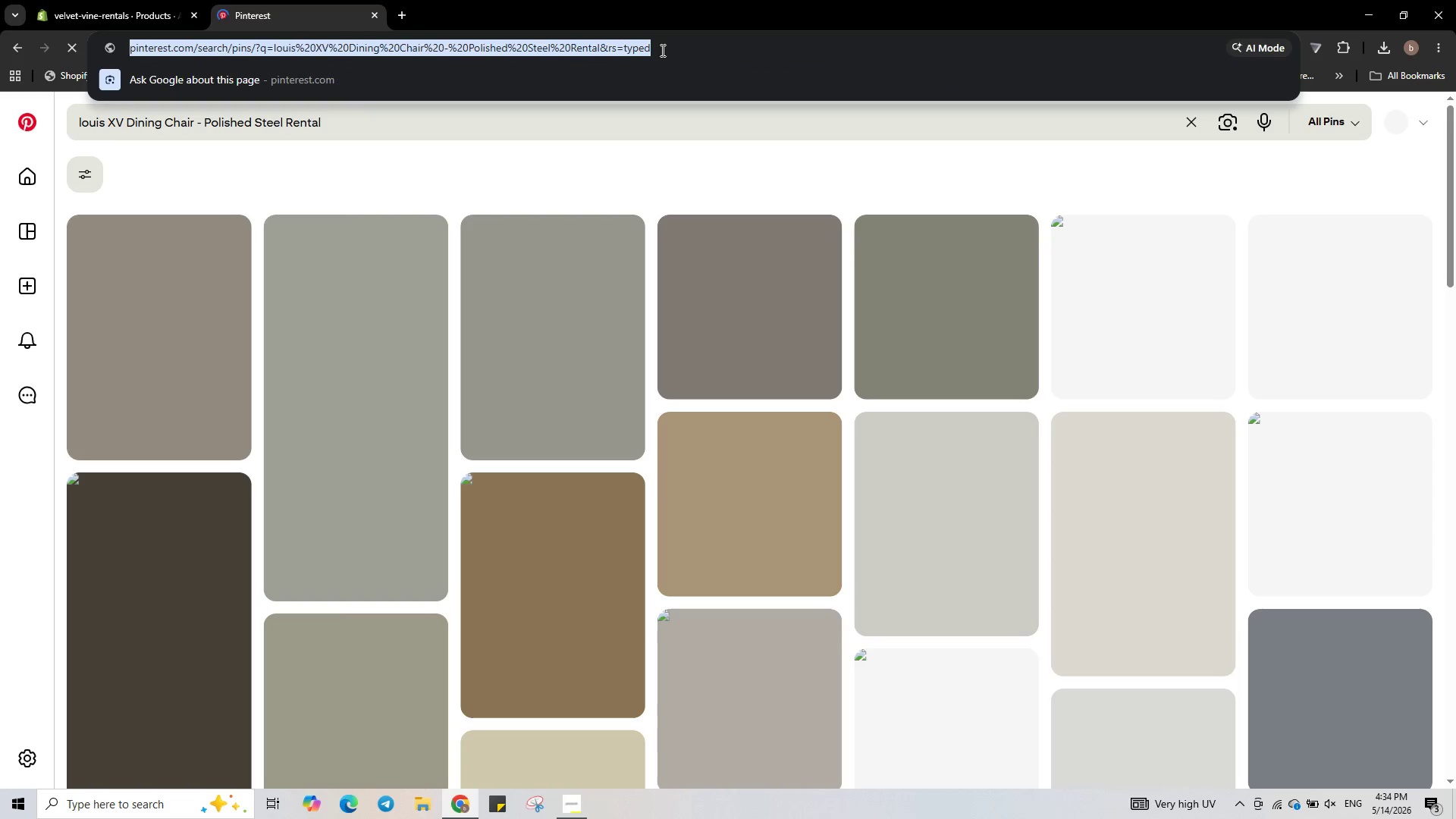 
type(unsplas)
 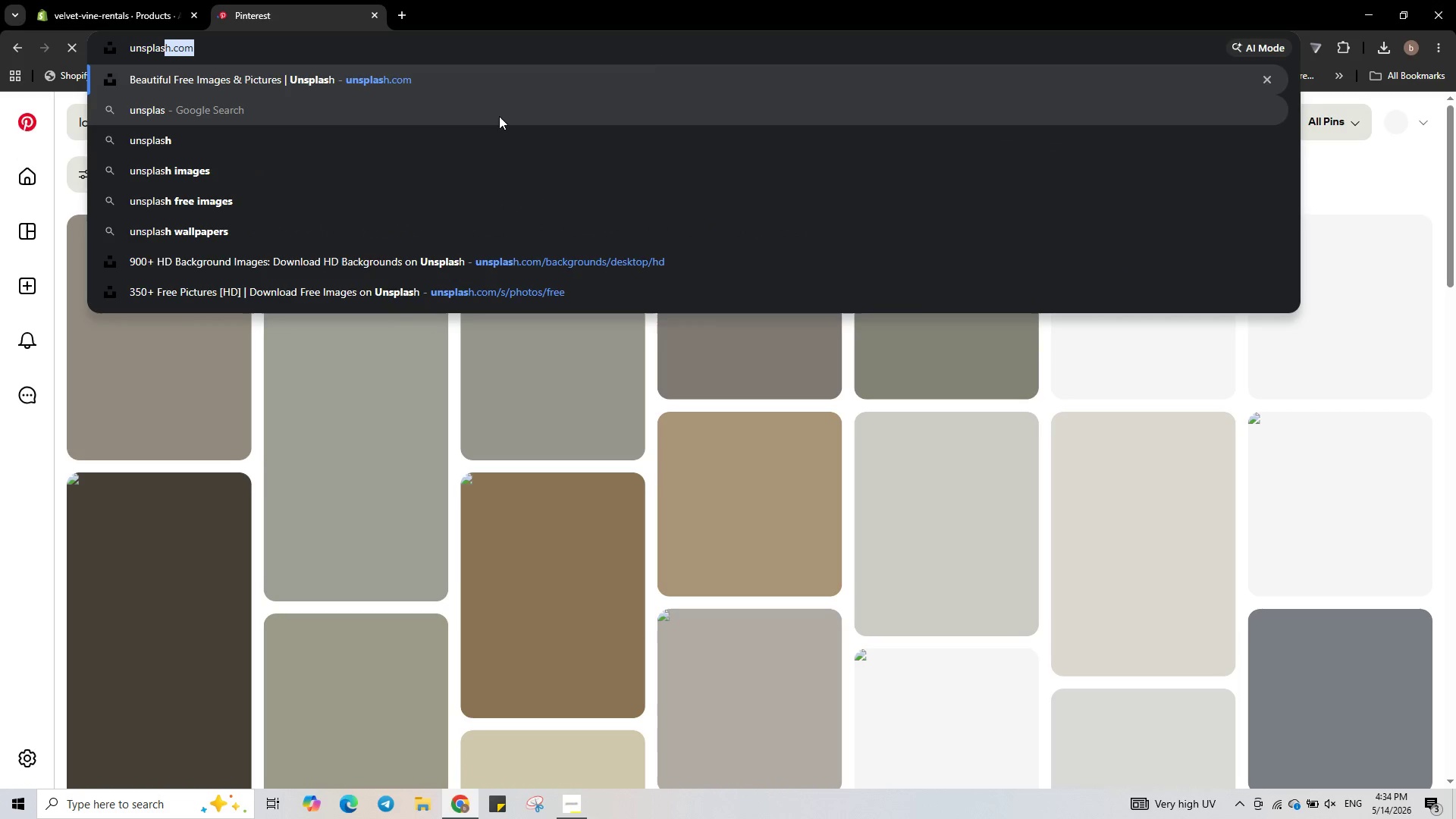 
left_click([477, 80])
 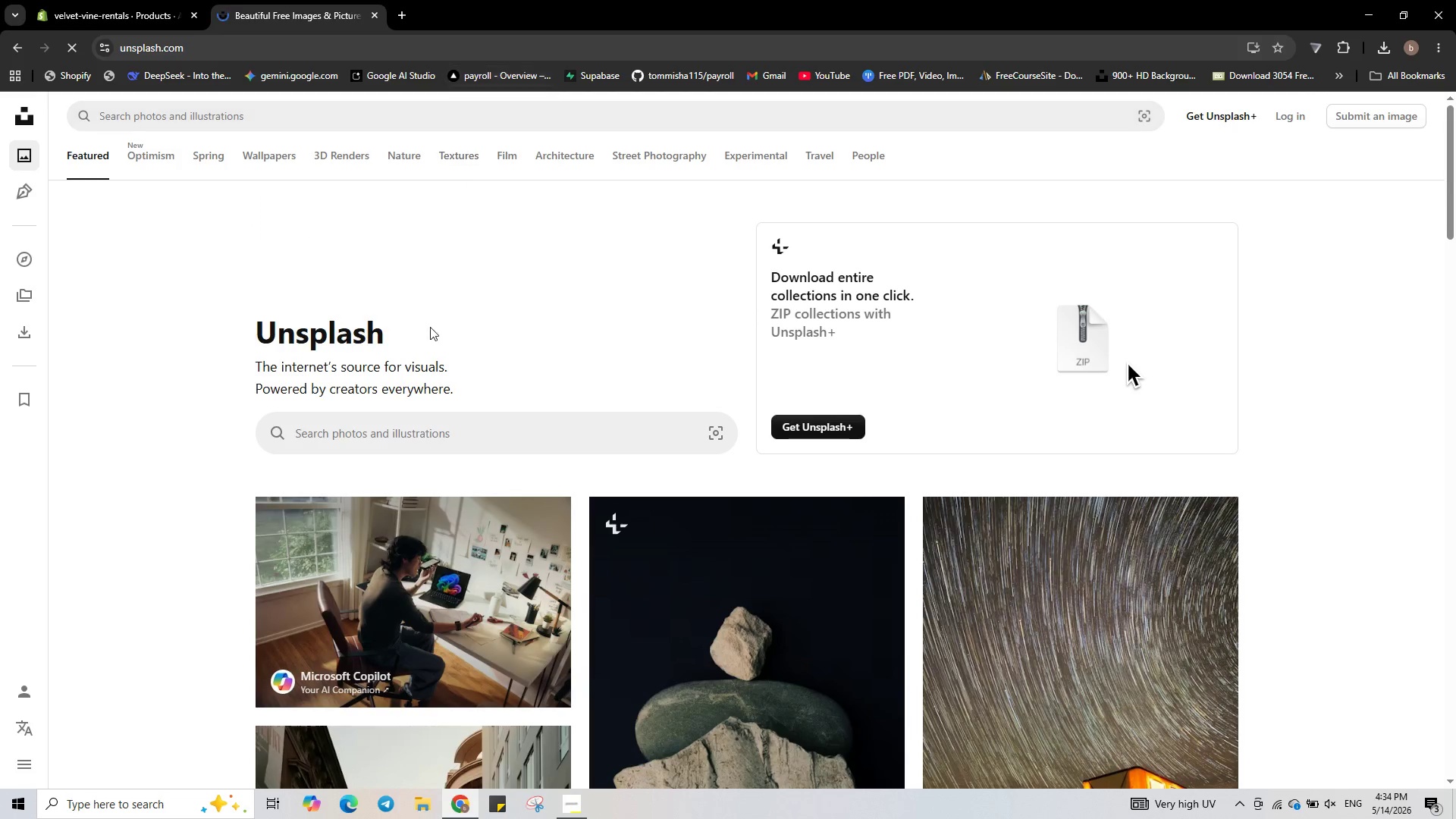 
left_click([450, 431])
 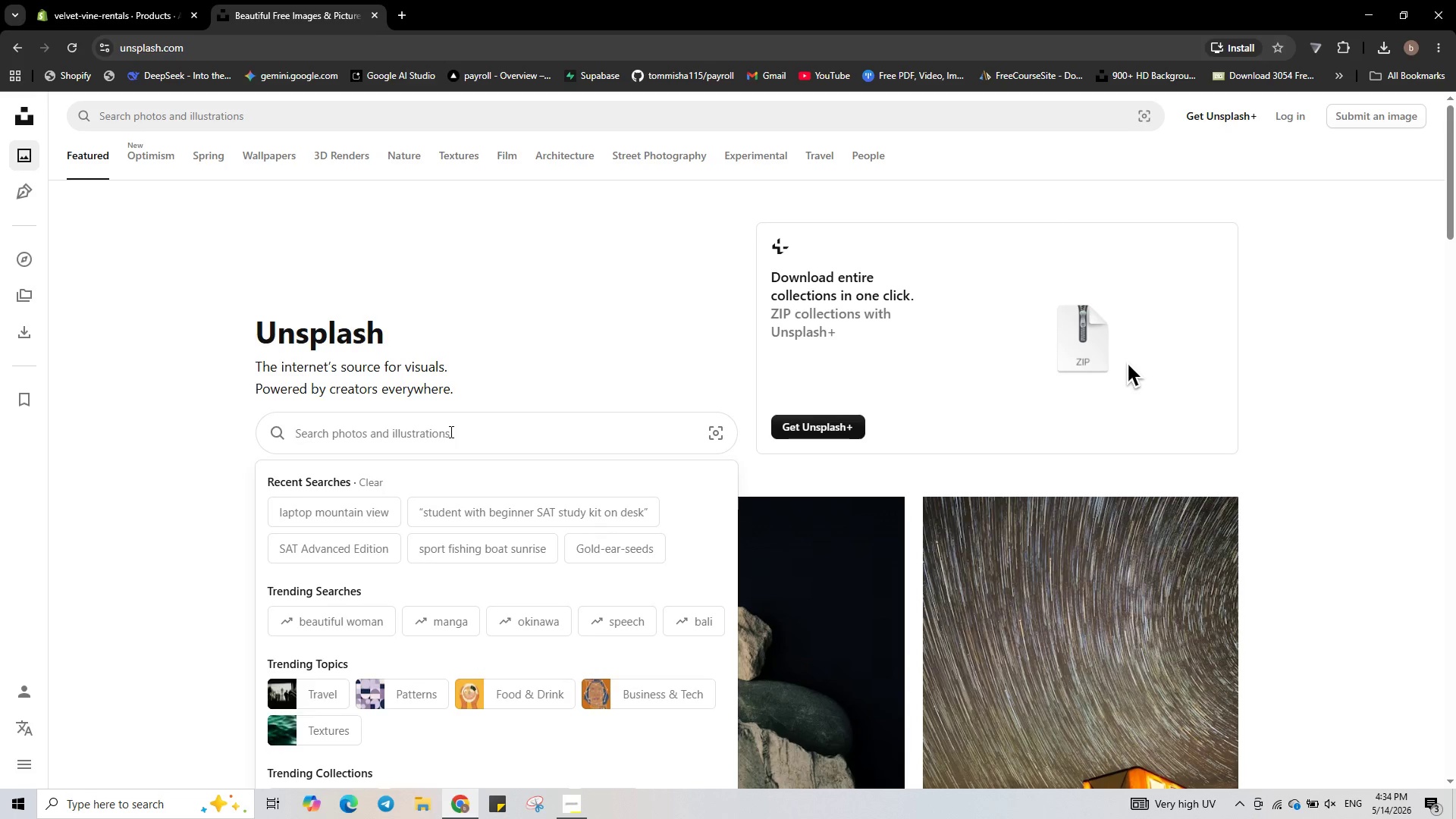 
key(Control+V)
 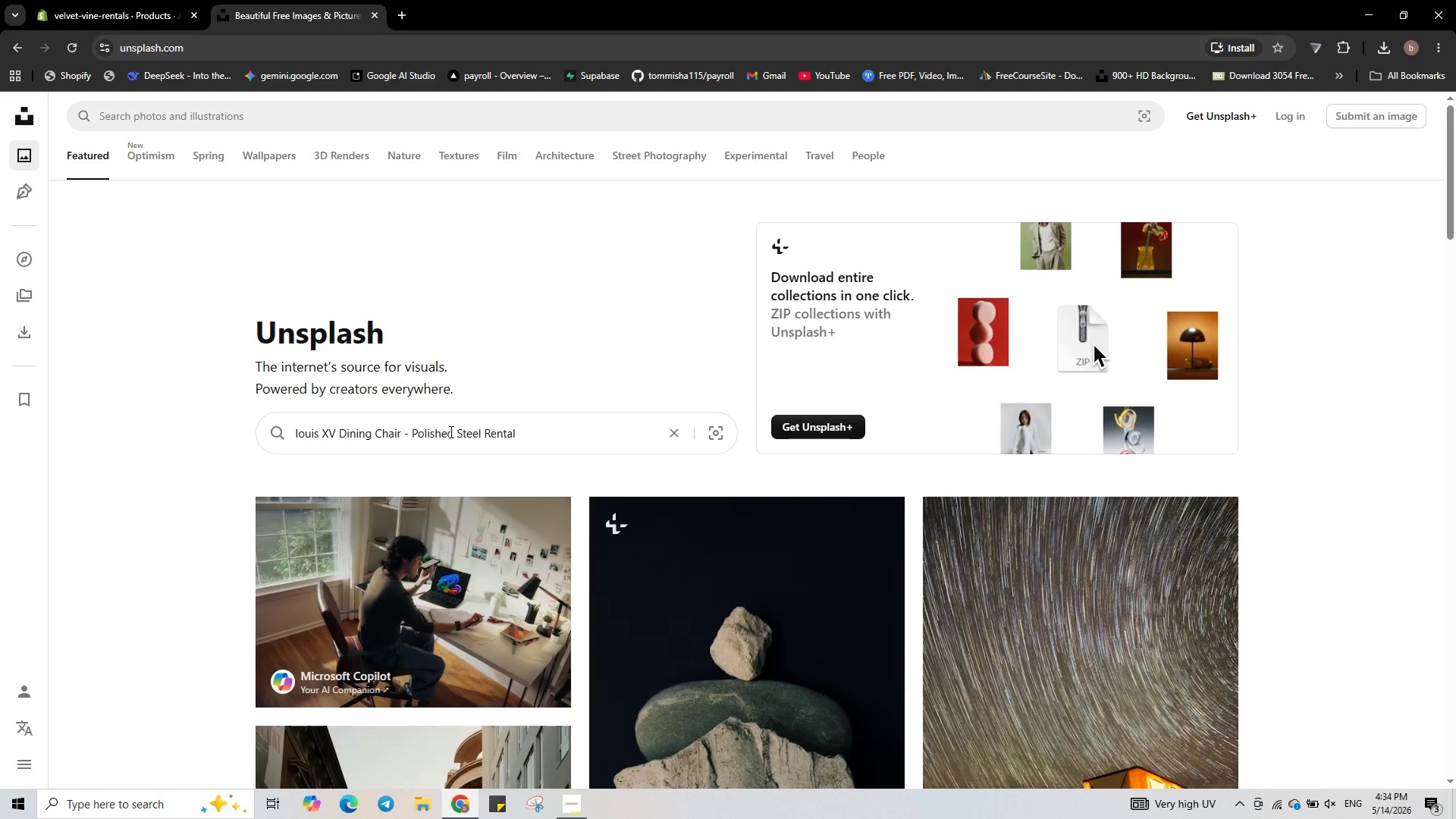 
key(Enter)
 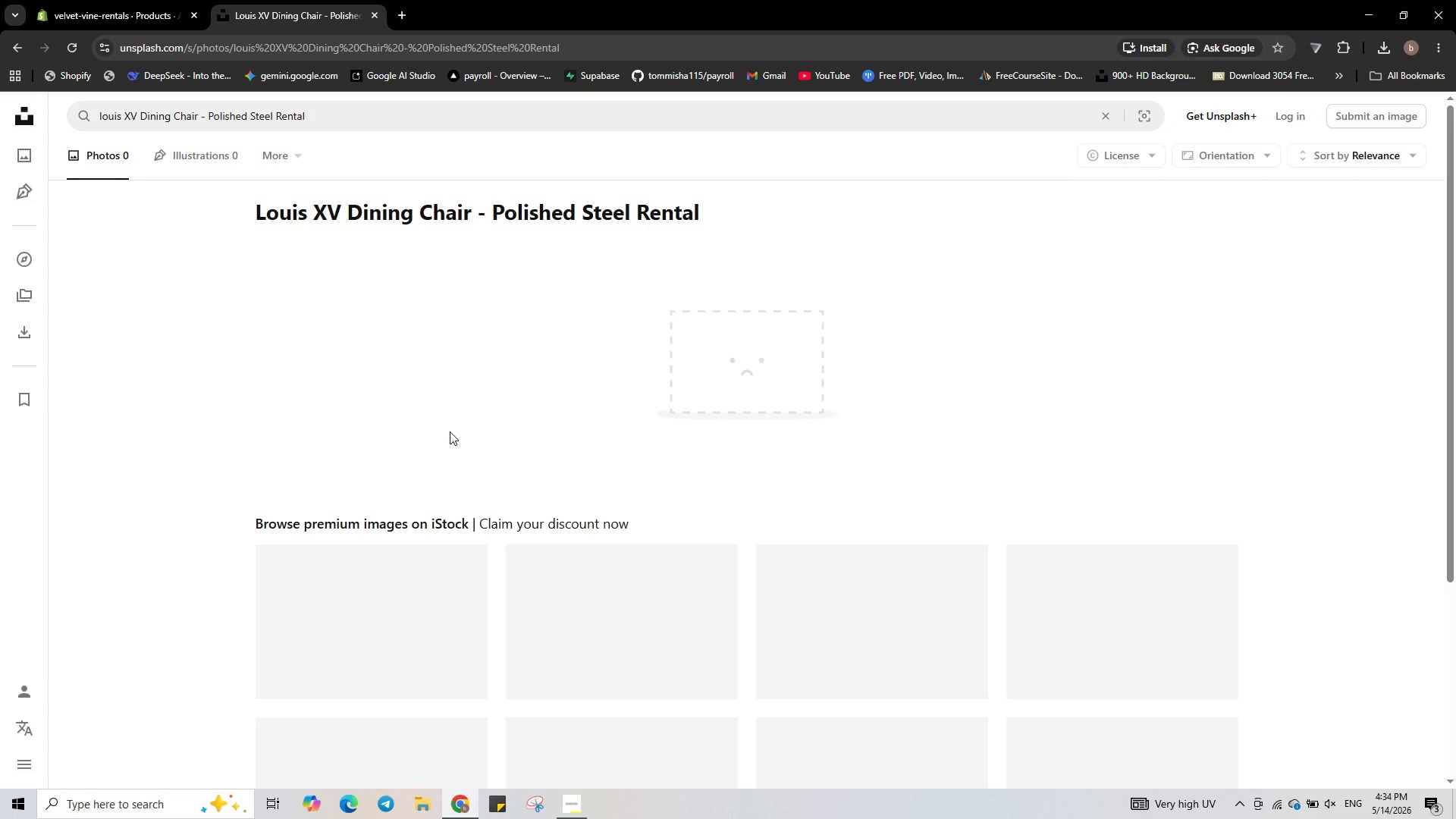 
wait(8.36)
 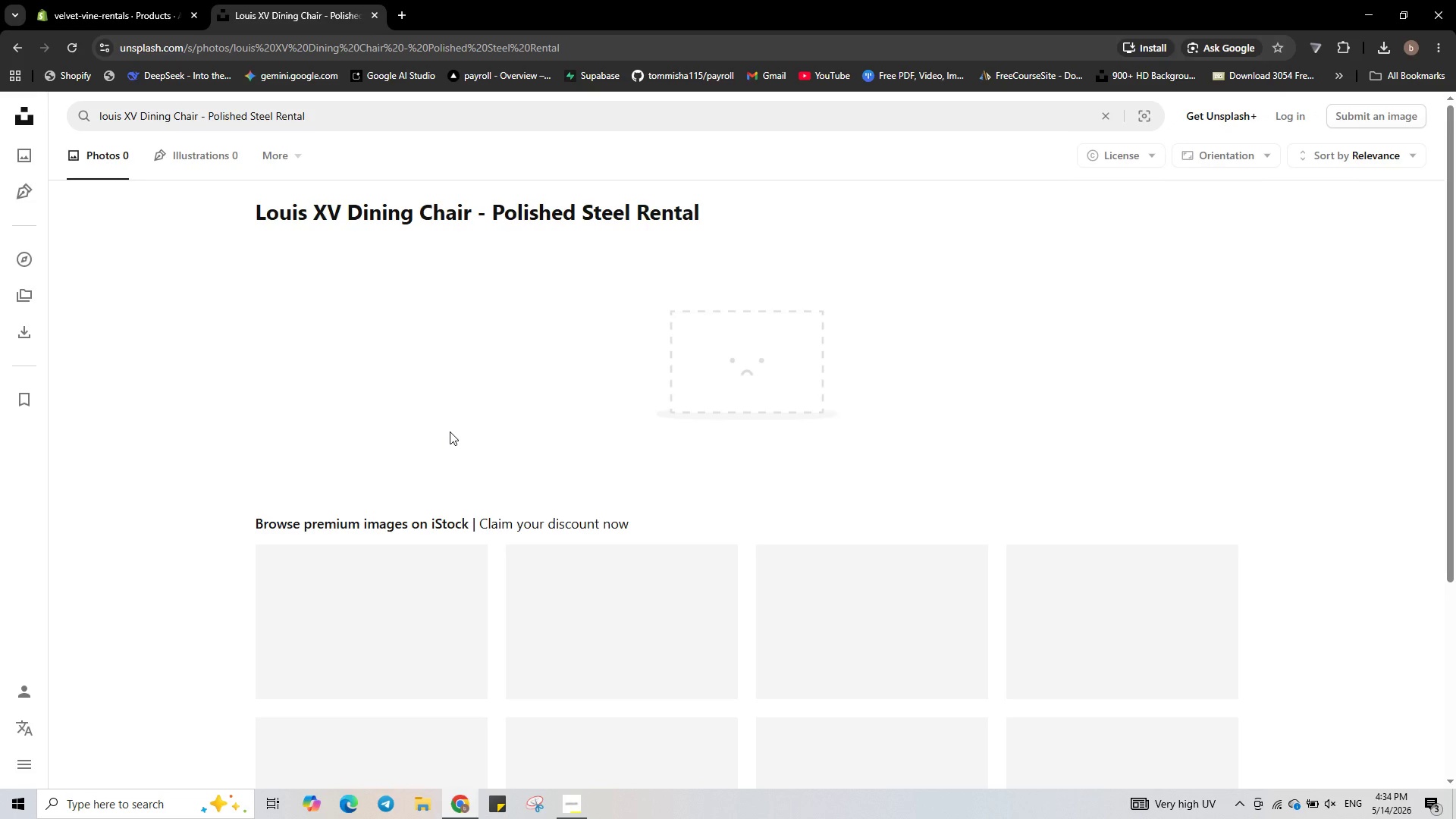 
scroll: coordinate [423, 384], scroll_direction: down, amount: 2.0
 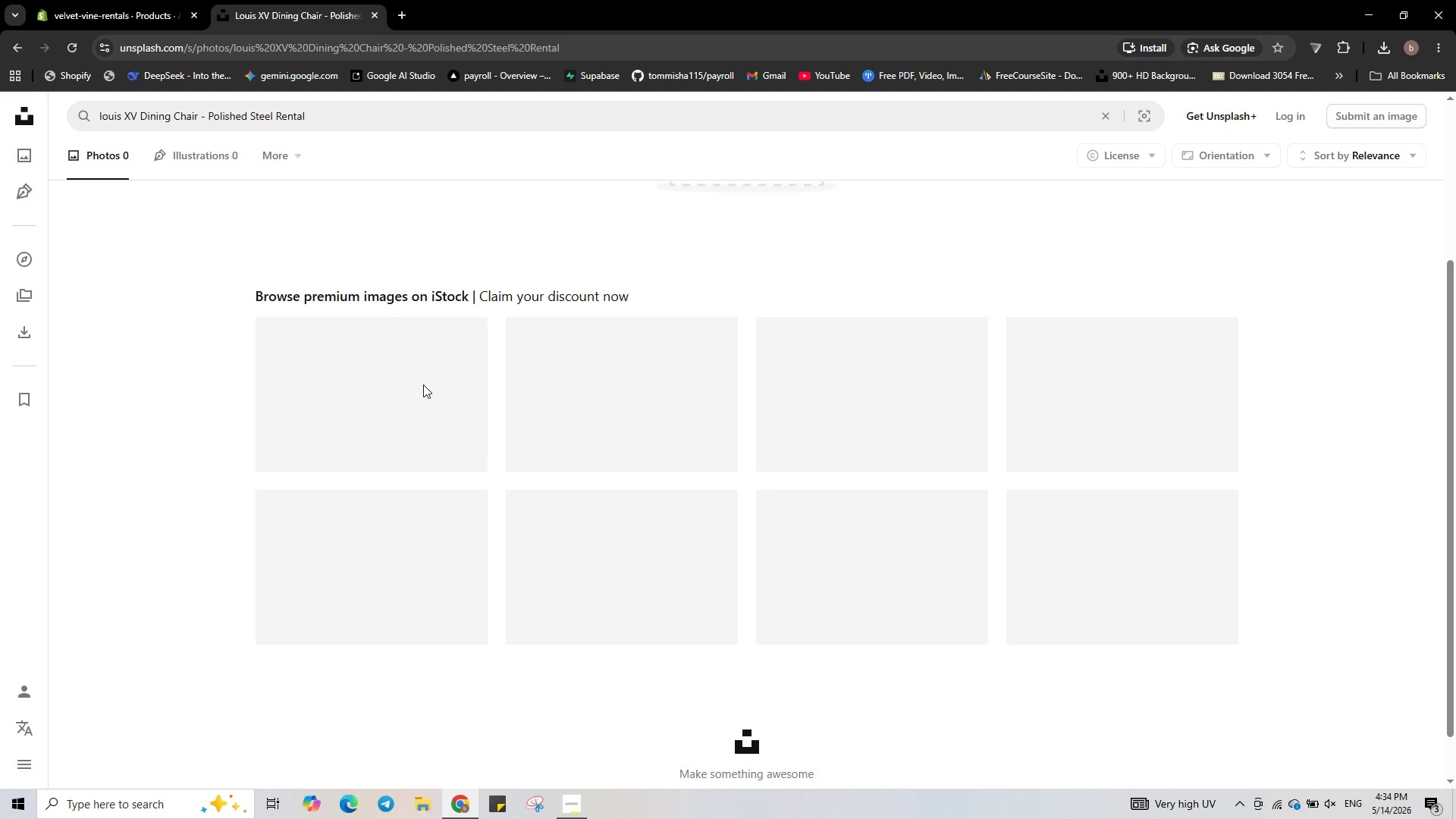 
scroll: coordinate [423, 384], scroll_direction: up, amount: 6.0
 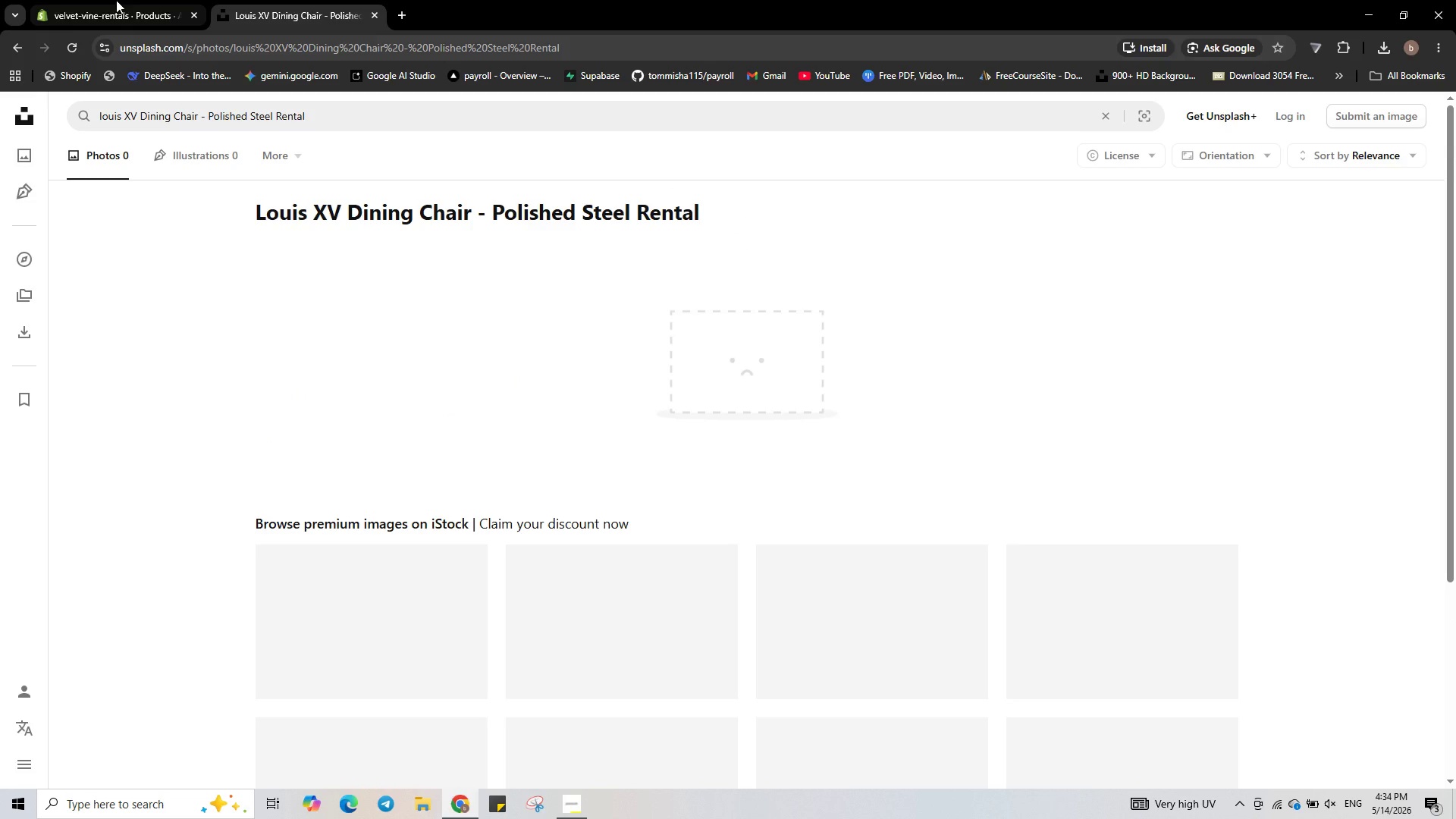 
left_click([116, 0])
 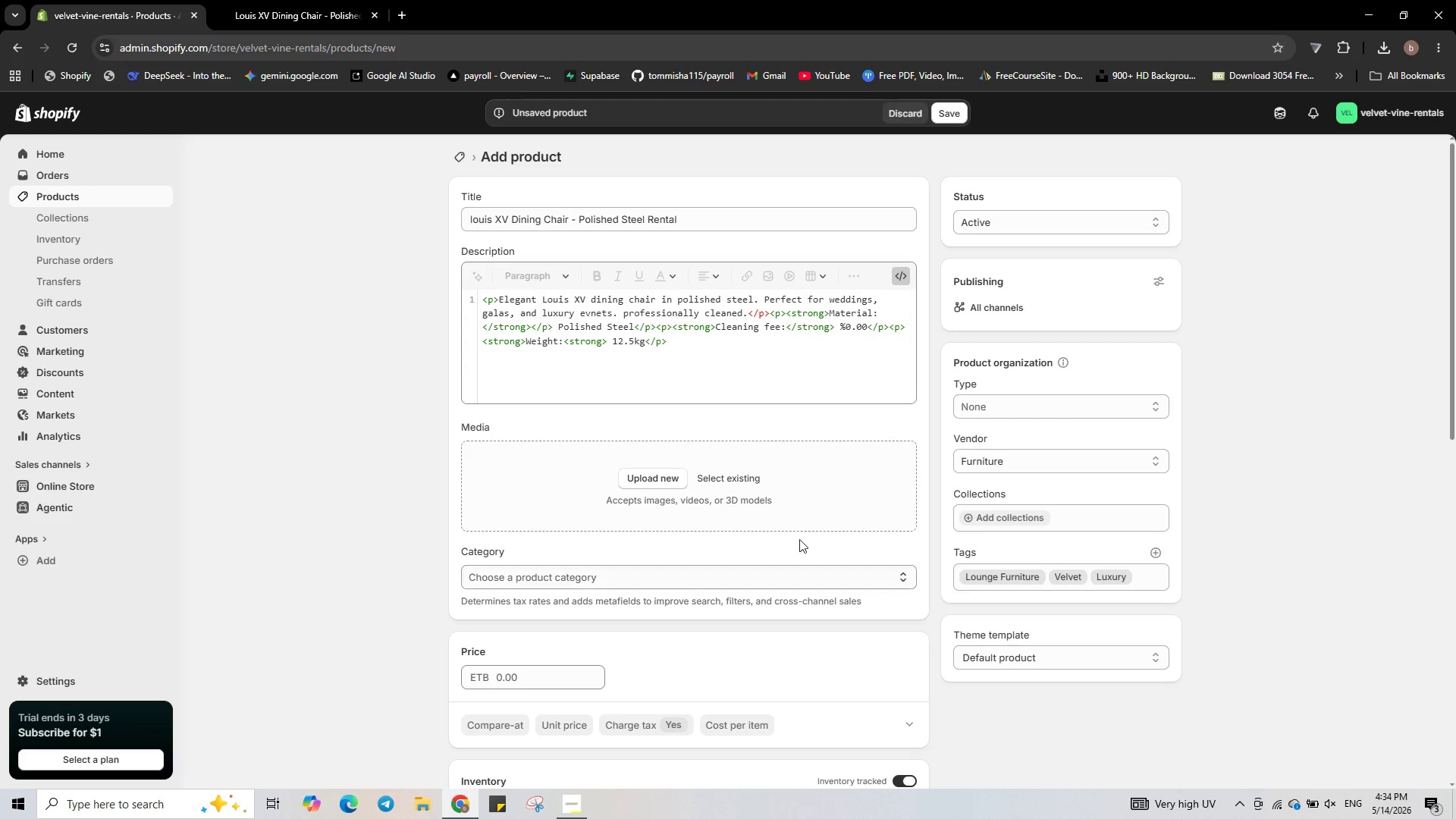 
scroll: coordinate [538, 524], scroll_direction: down, amount: 6.0
 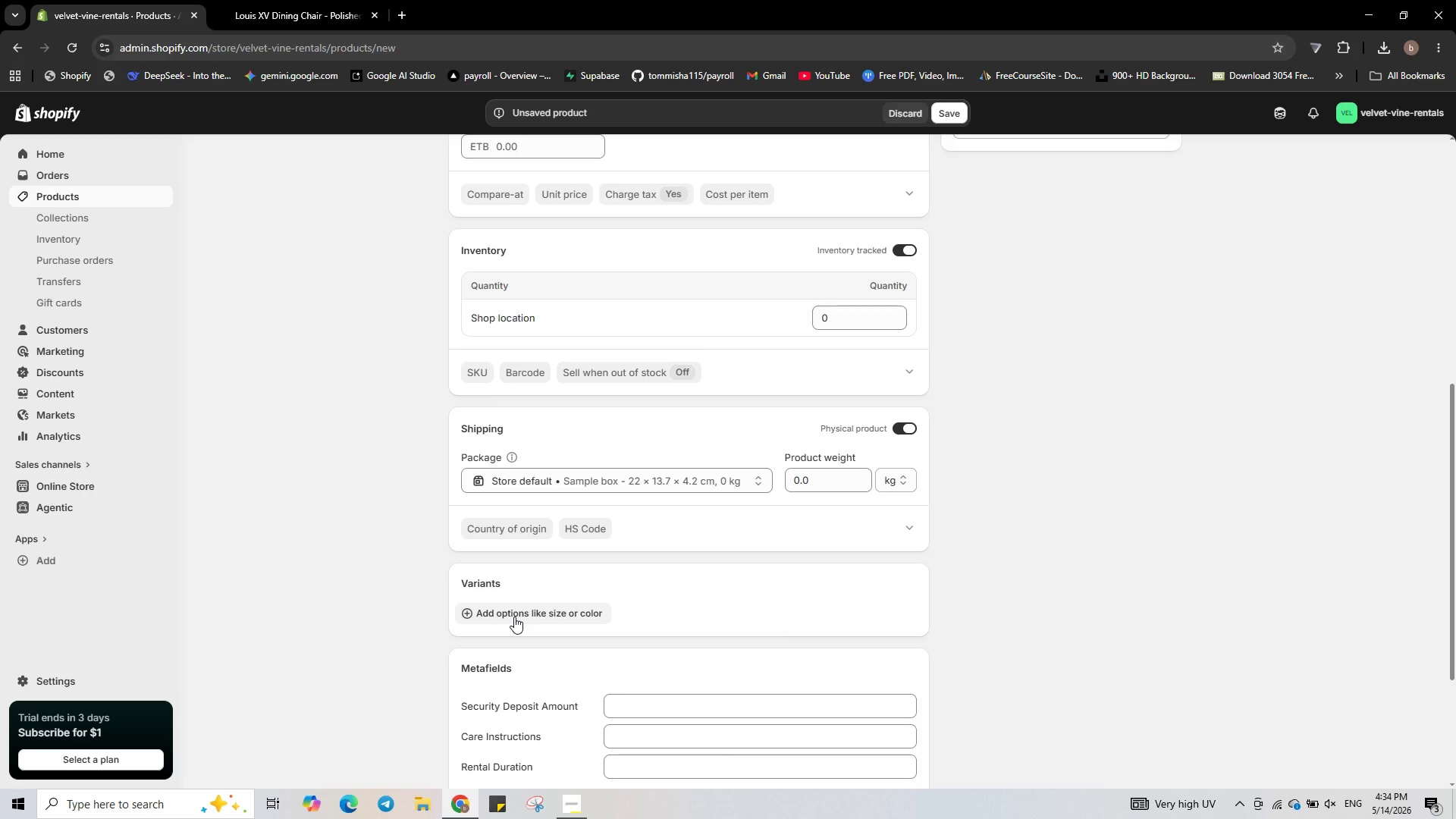 
left_click([514, 617])
 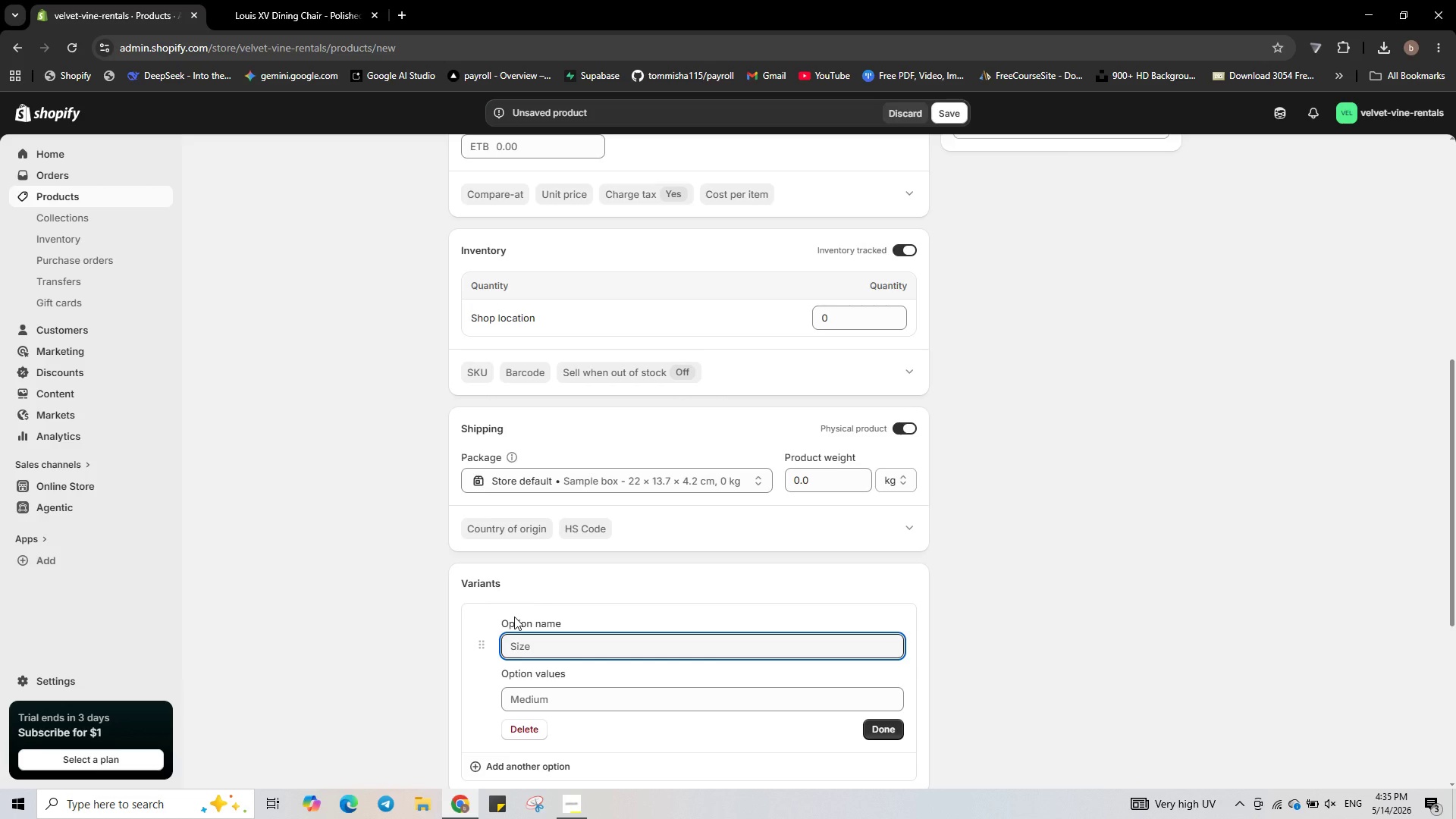 
wait(5.72)
 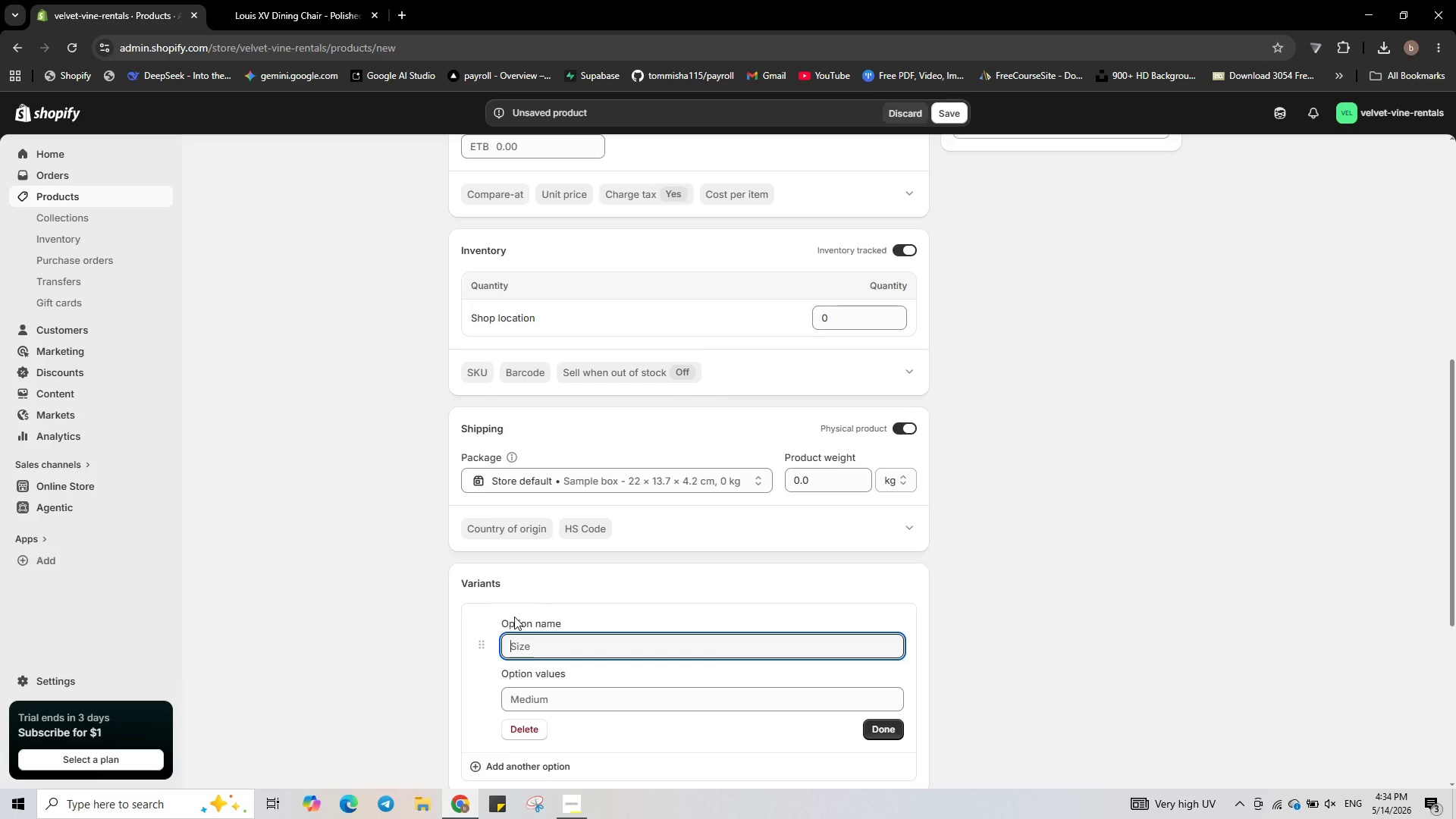 
type(color)
 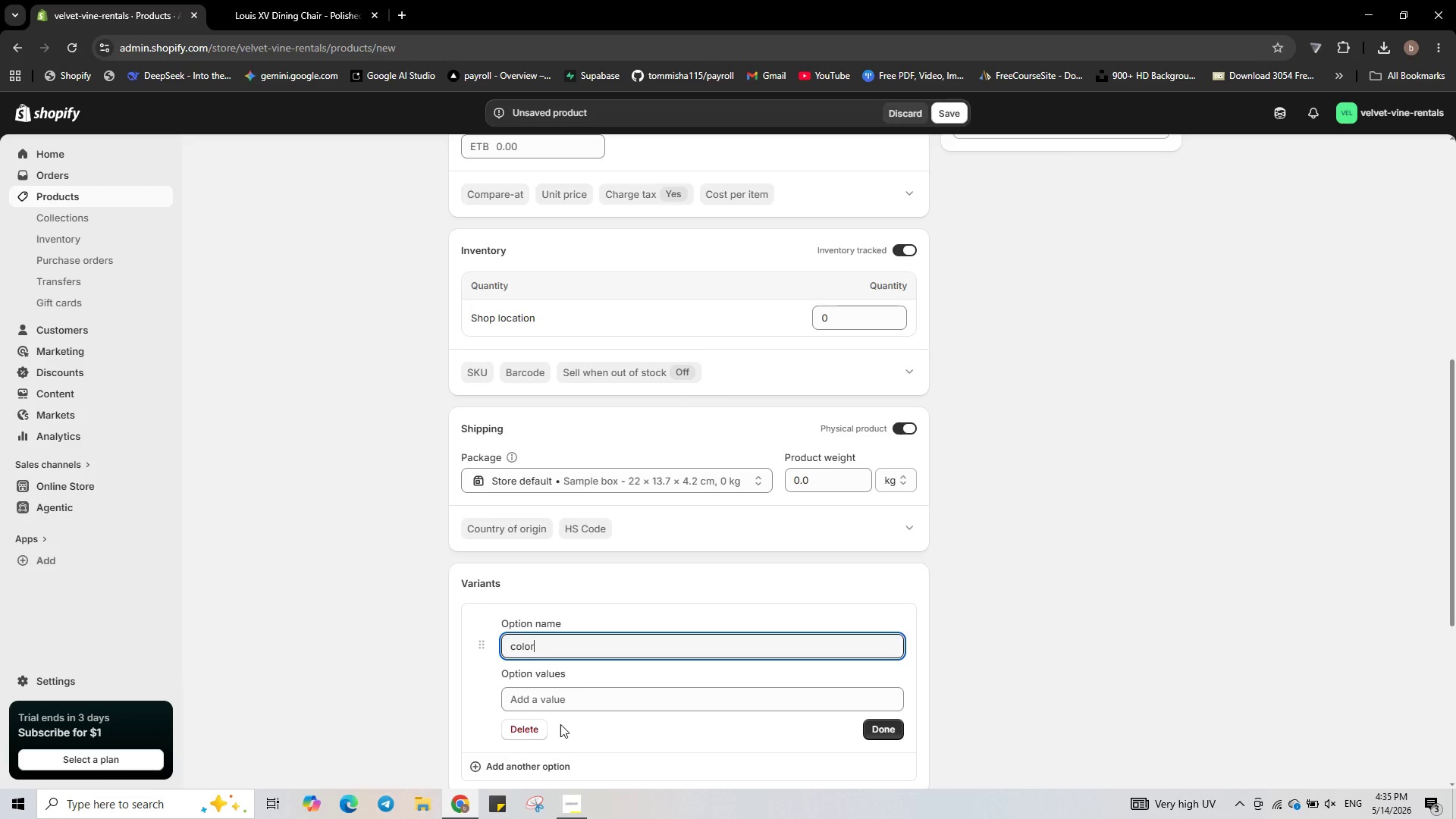 
left_click([560, 693])
 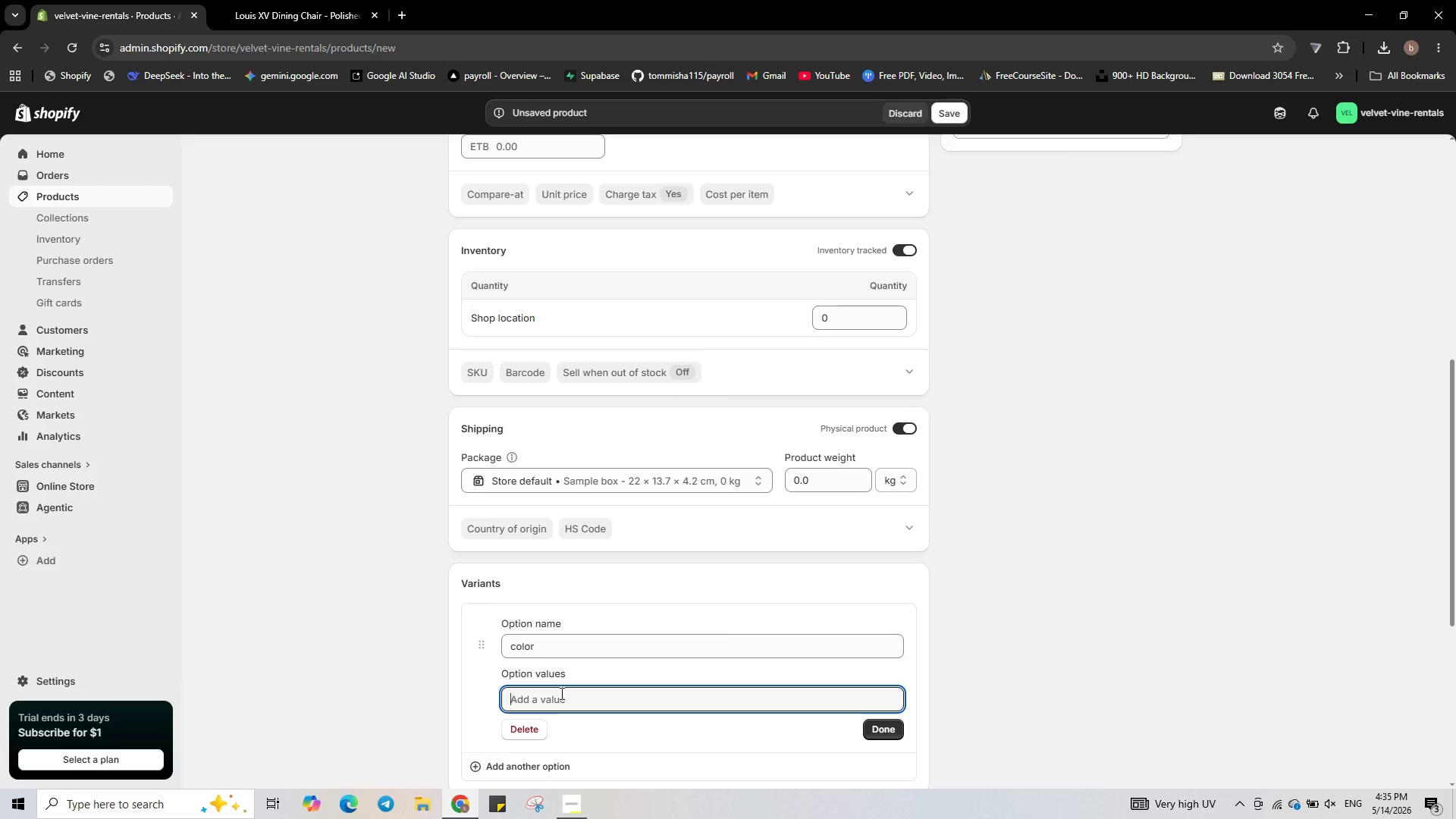 
type(Golg)
 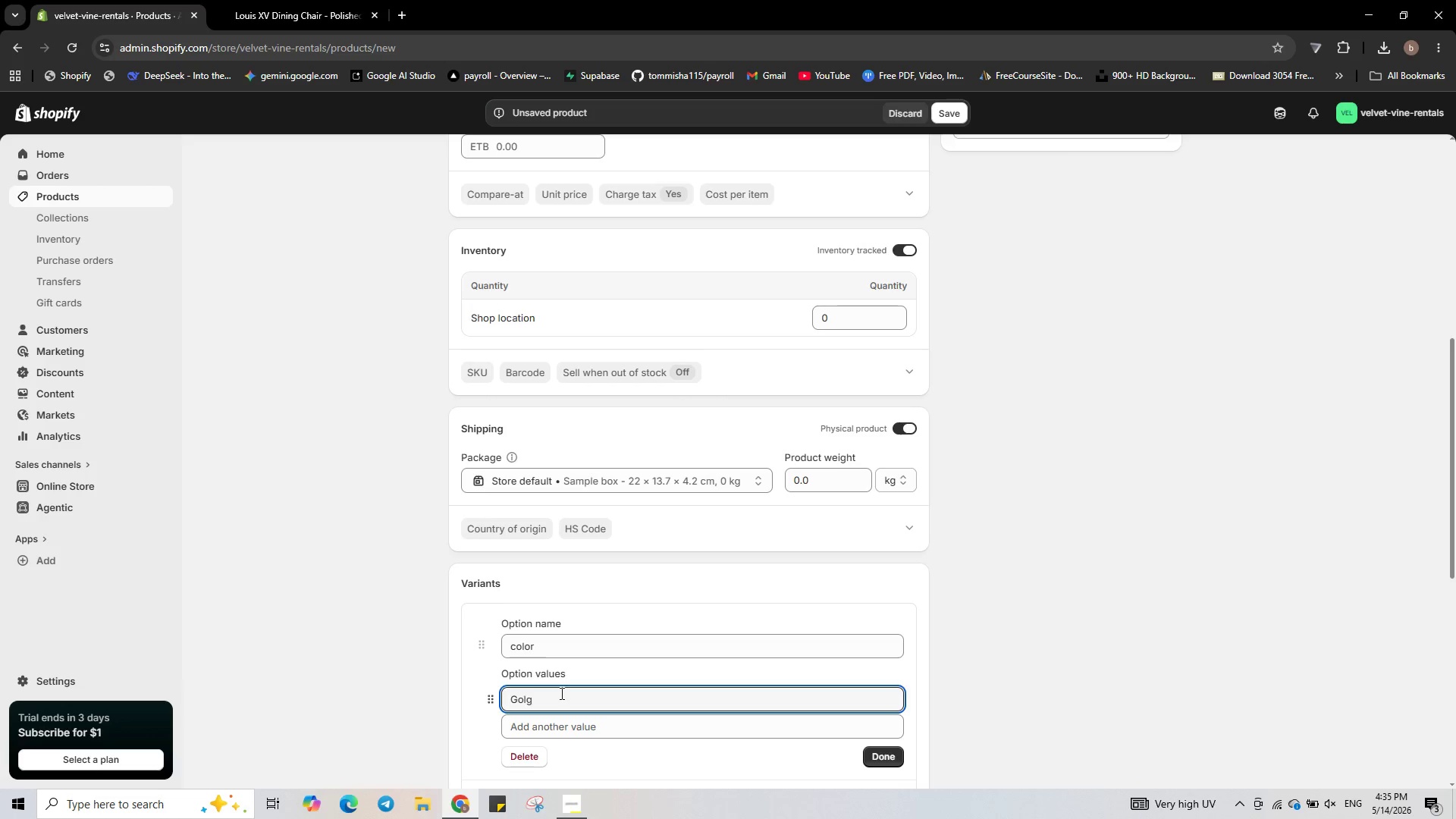 
key(Enter)
 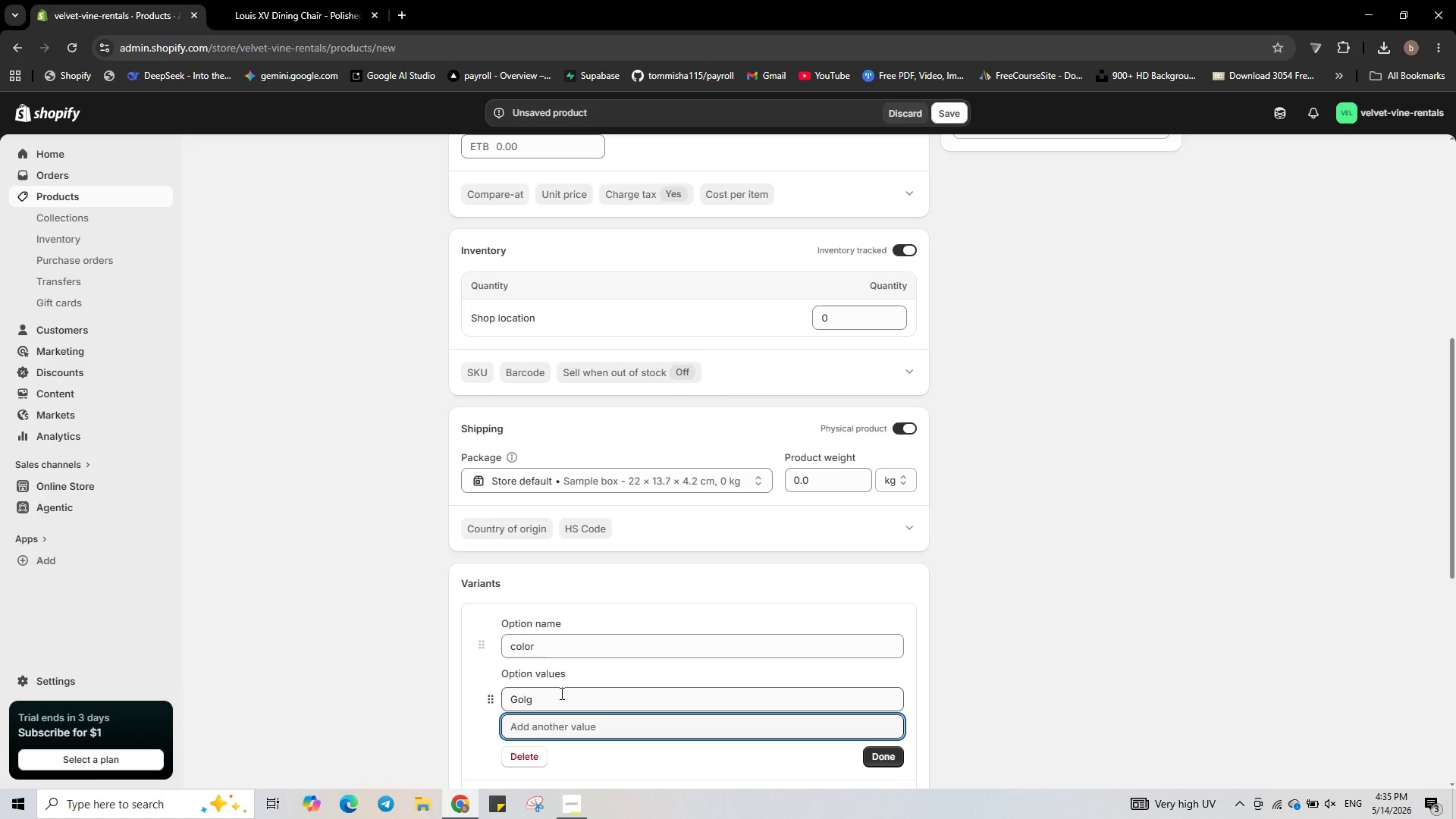 
left_click([560, 690])
 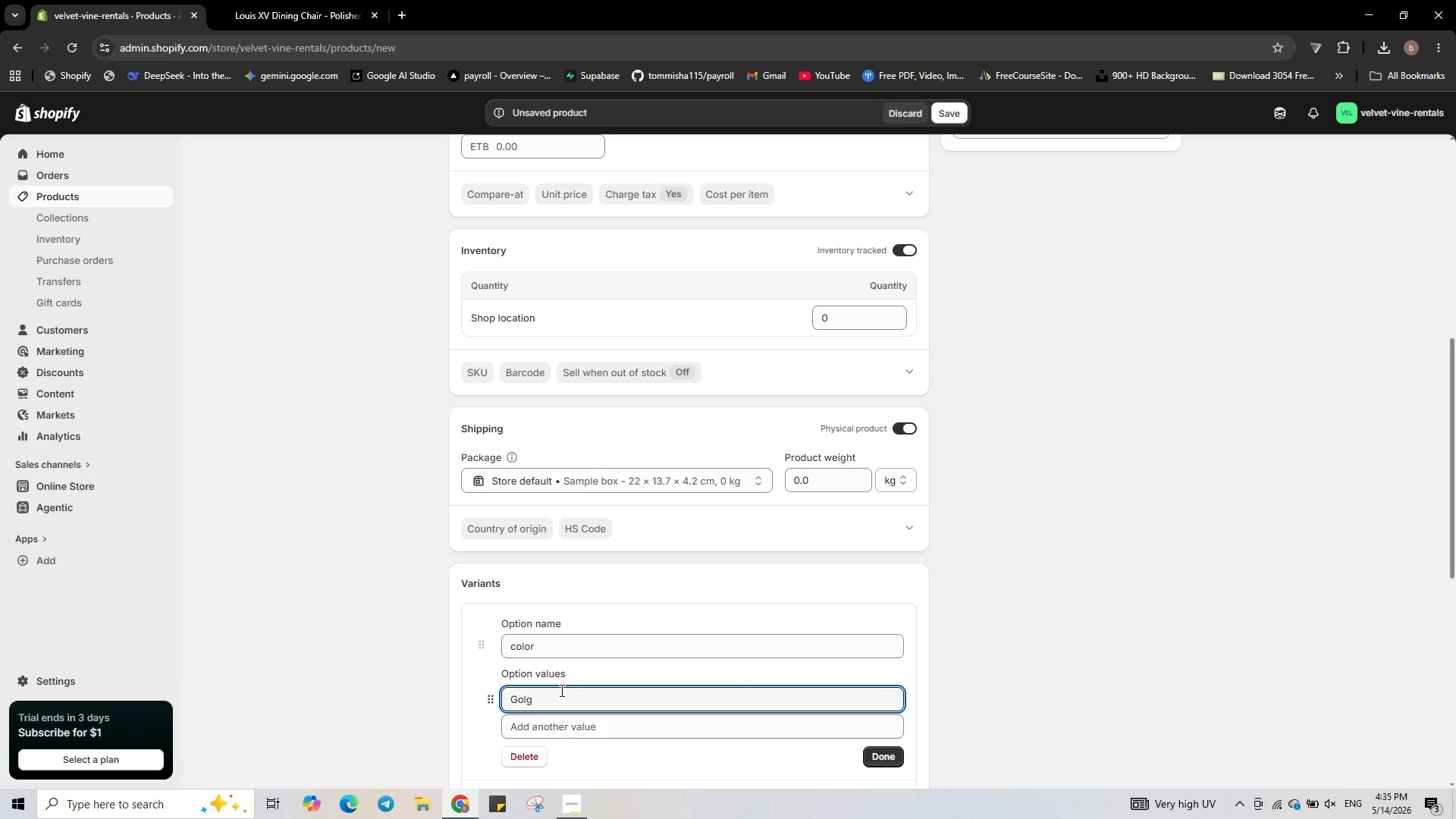 
key(D)
 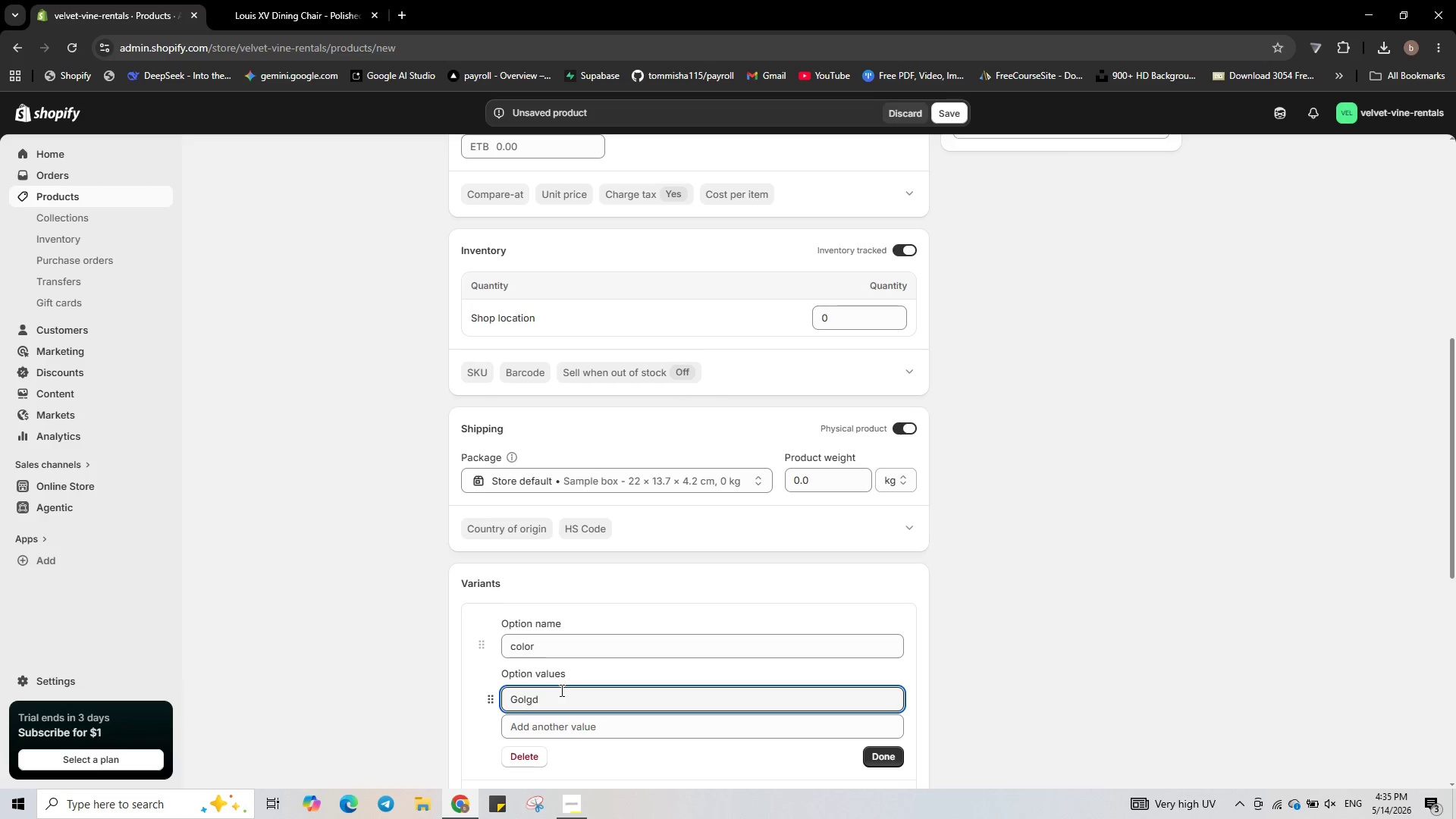 
key(Backspace)
 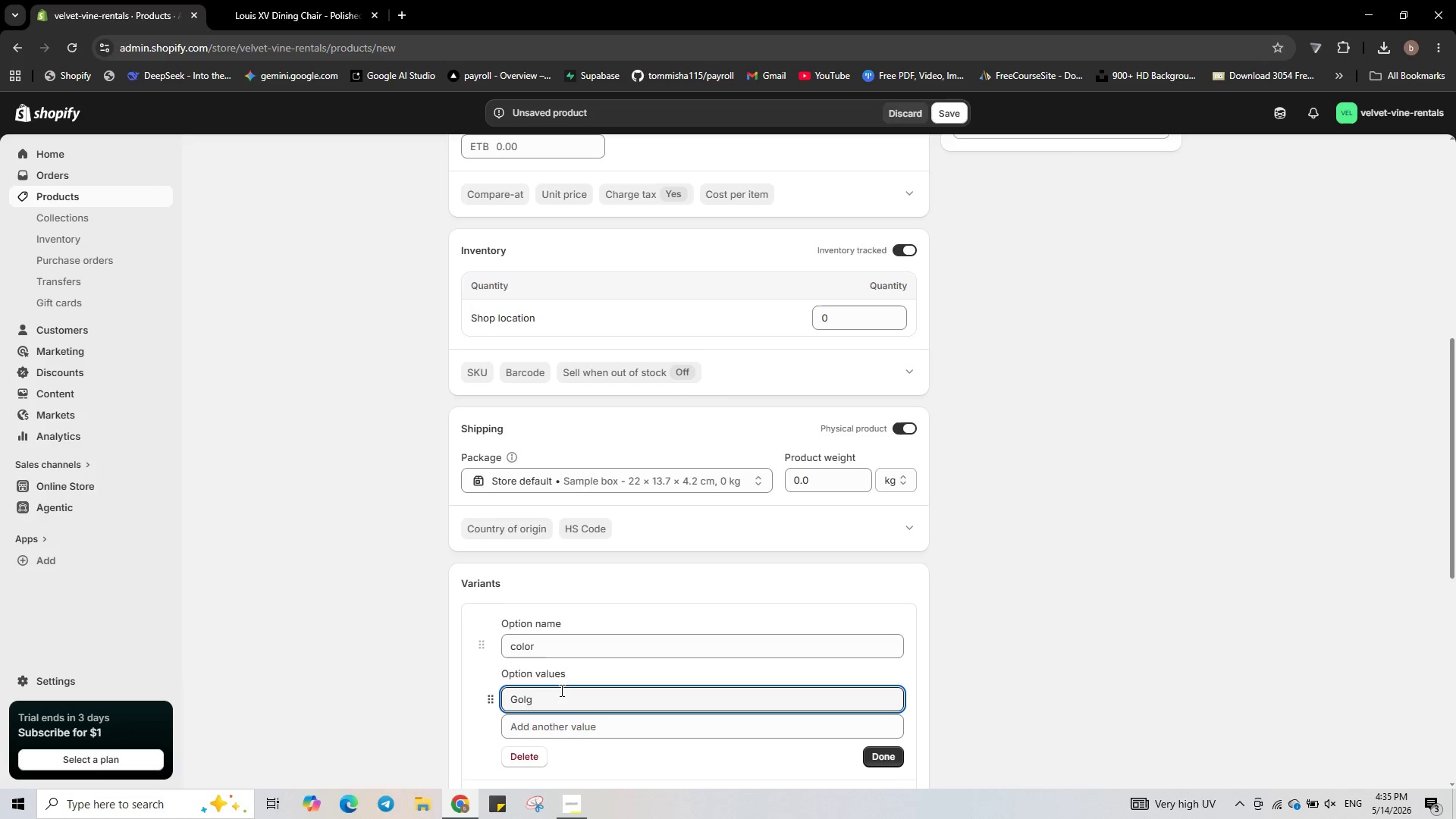 
key(Backspace)
 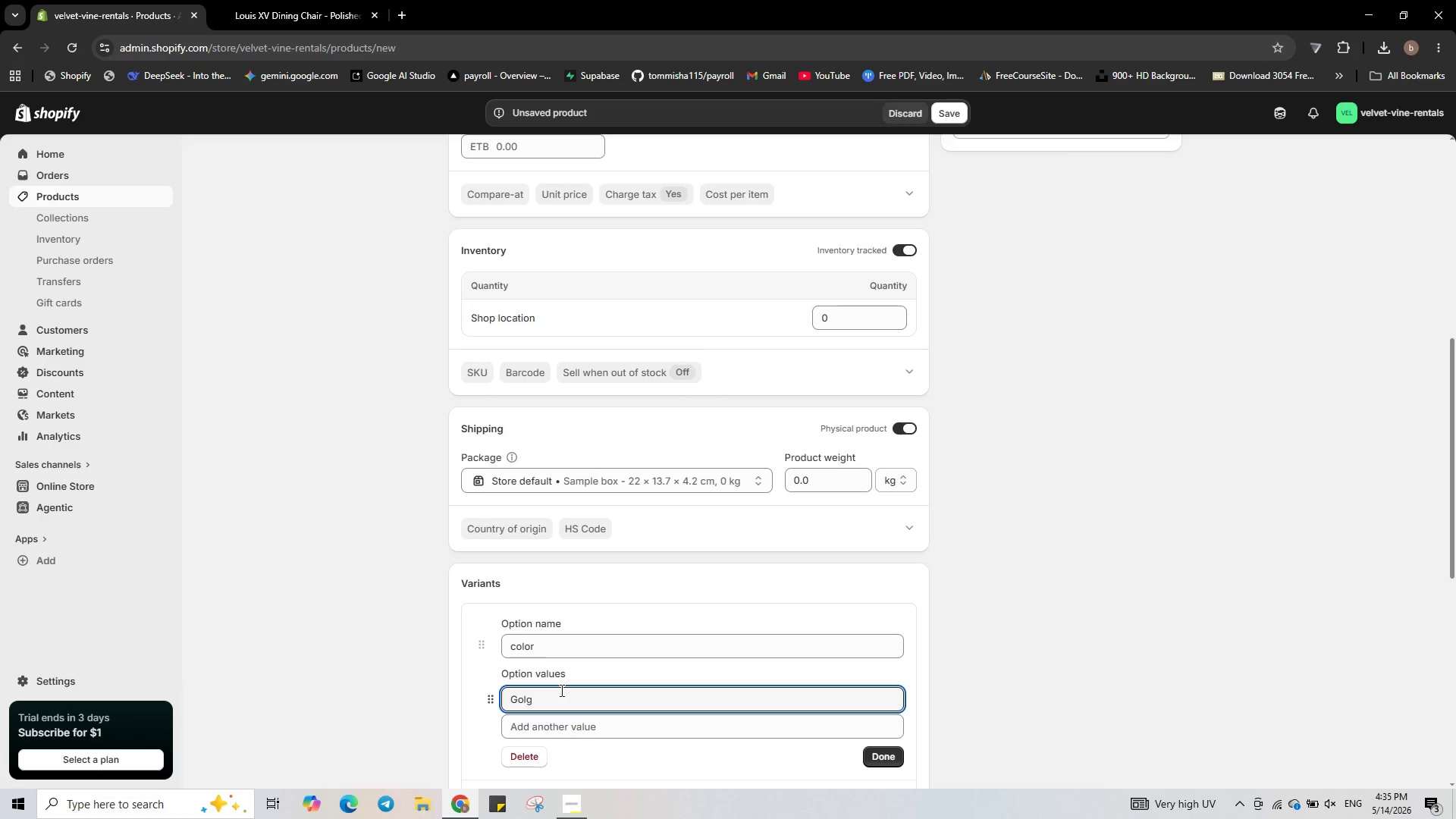 
key(D)
 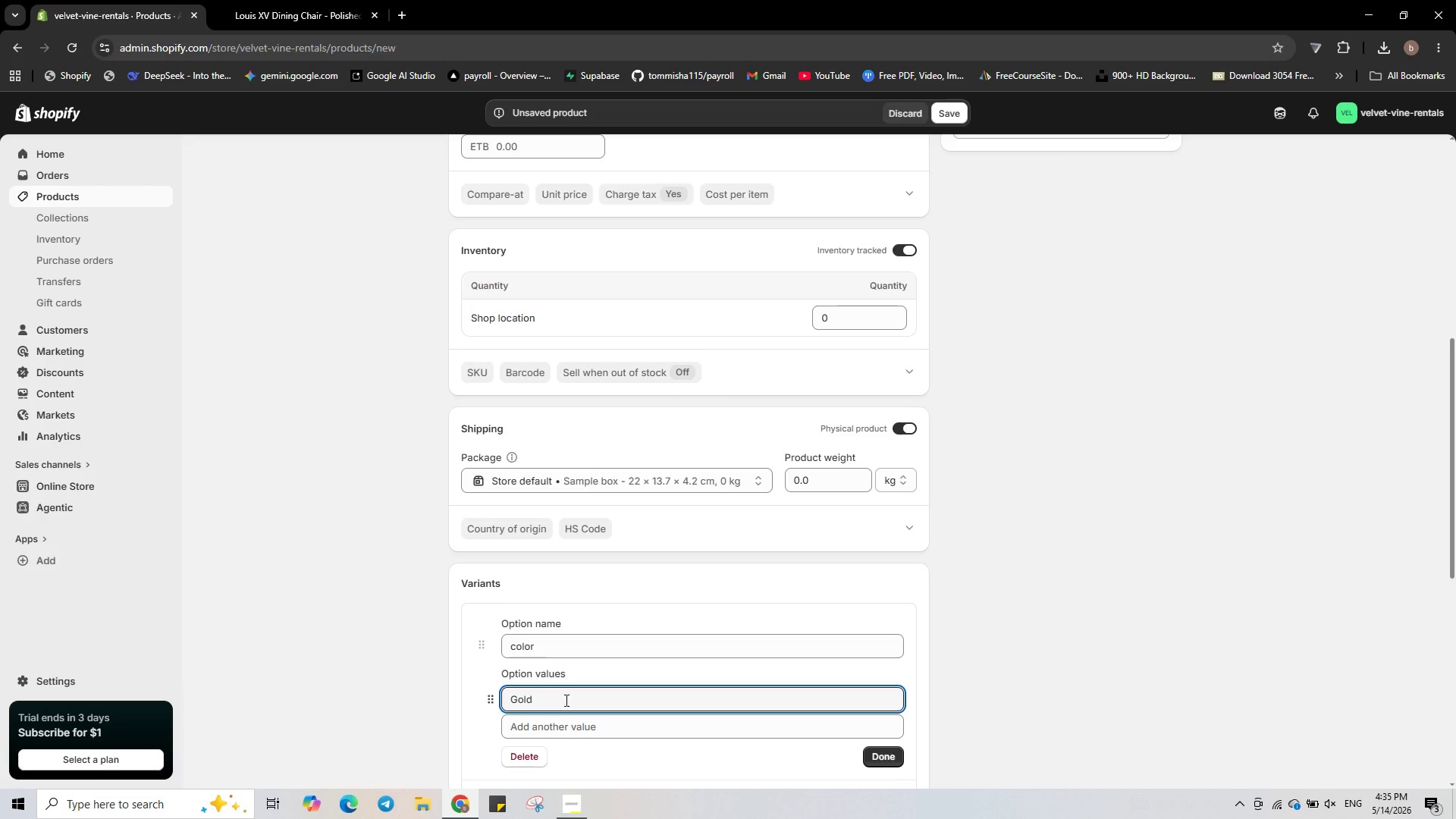 
left_click([576, 736])
 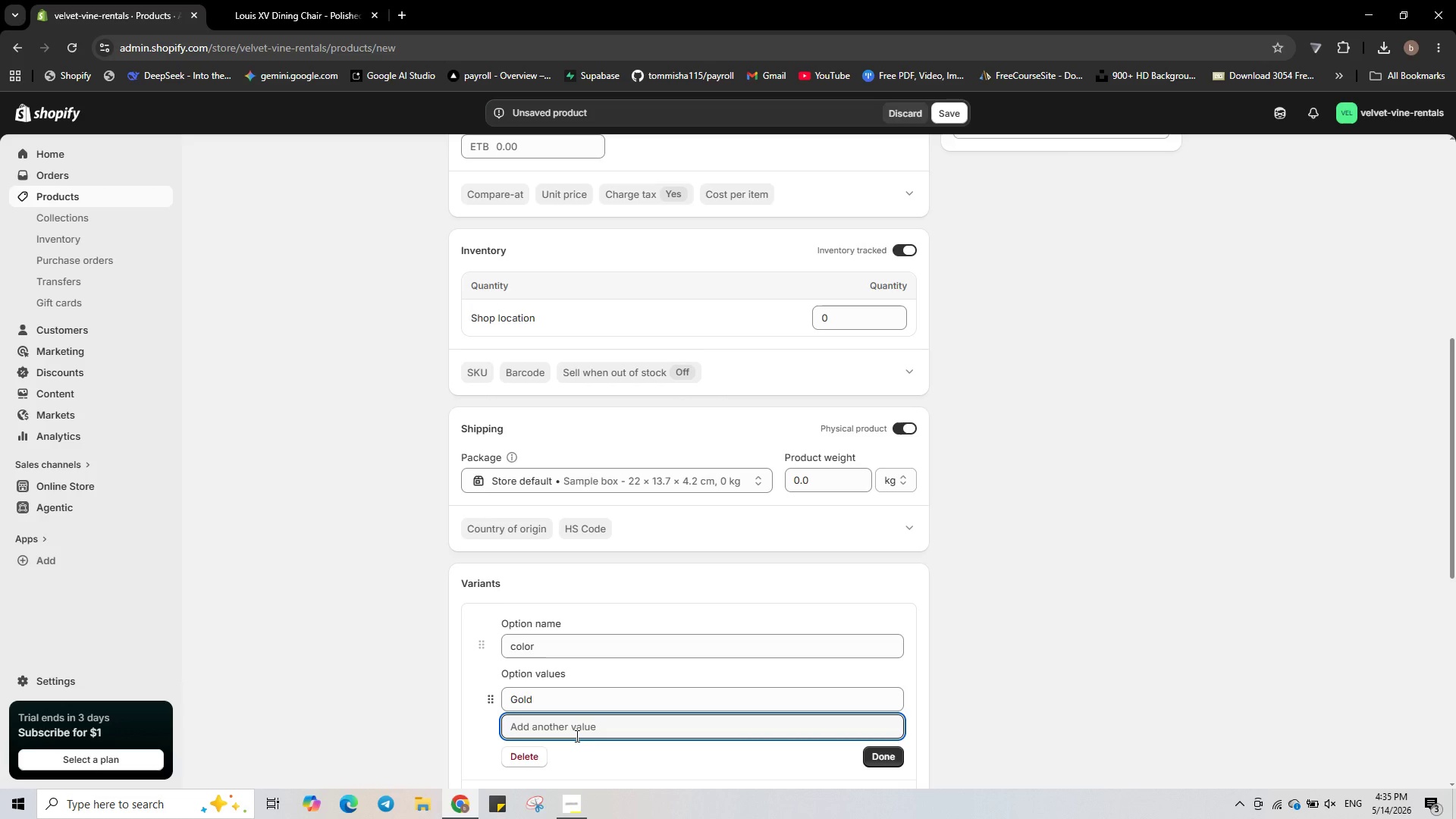 
type(Matte b)
key(Backspace)
type(black)
 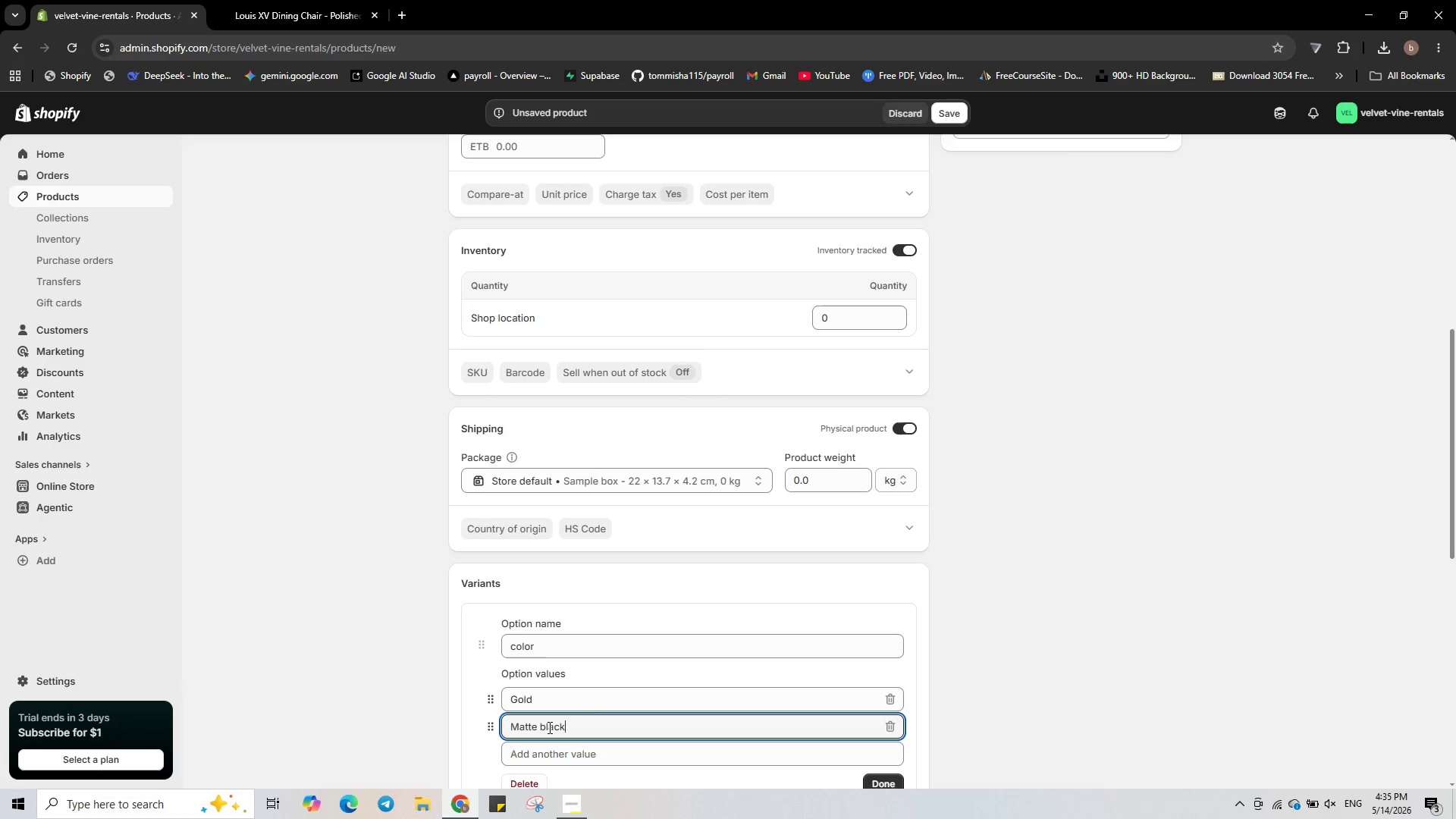 
left_click([548, 726])
 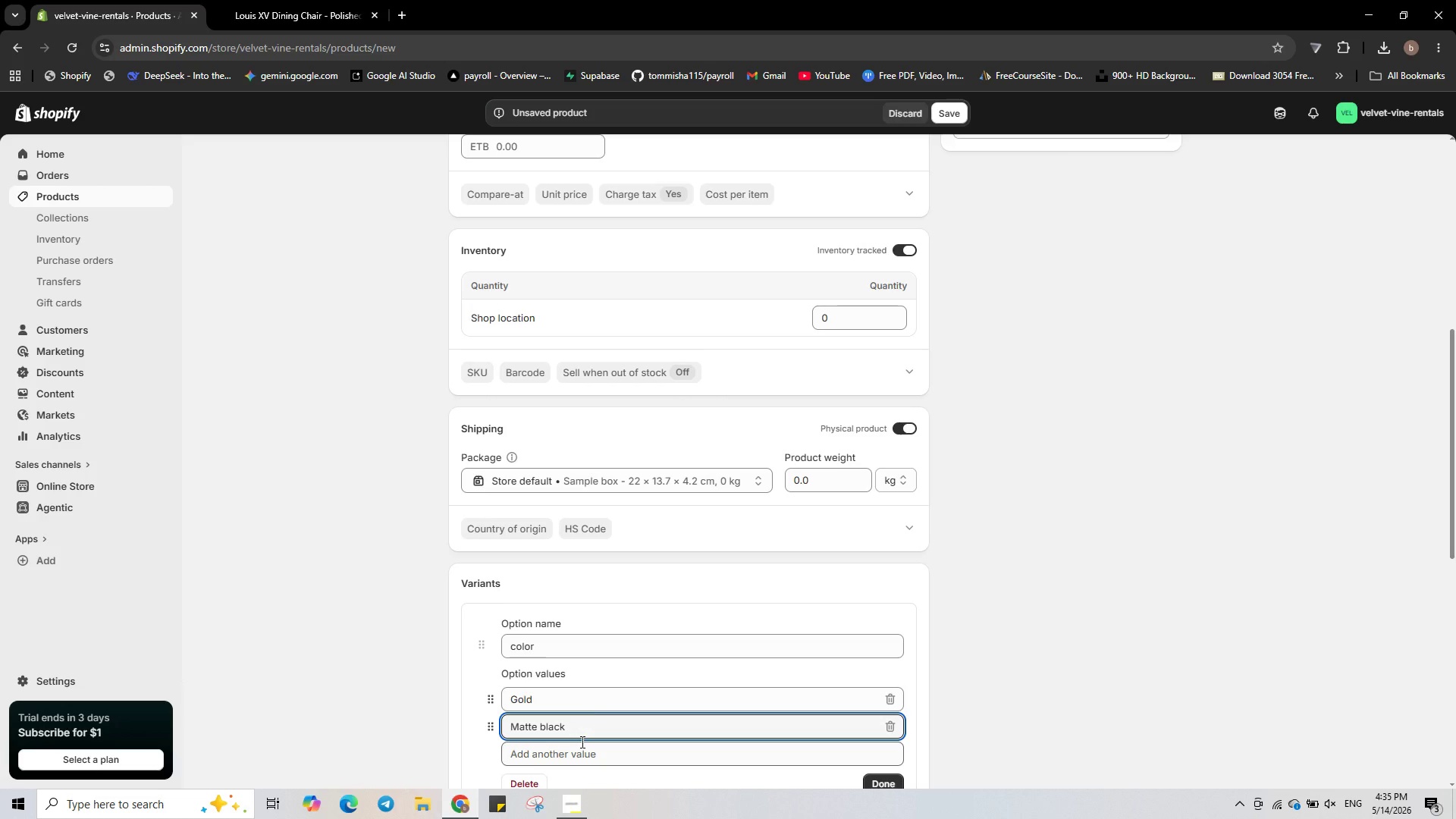 
key(Backspace)
key(Backspace)
type(Bl)
 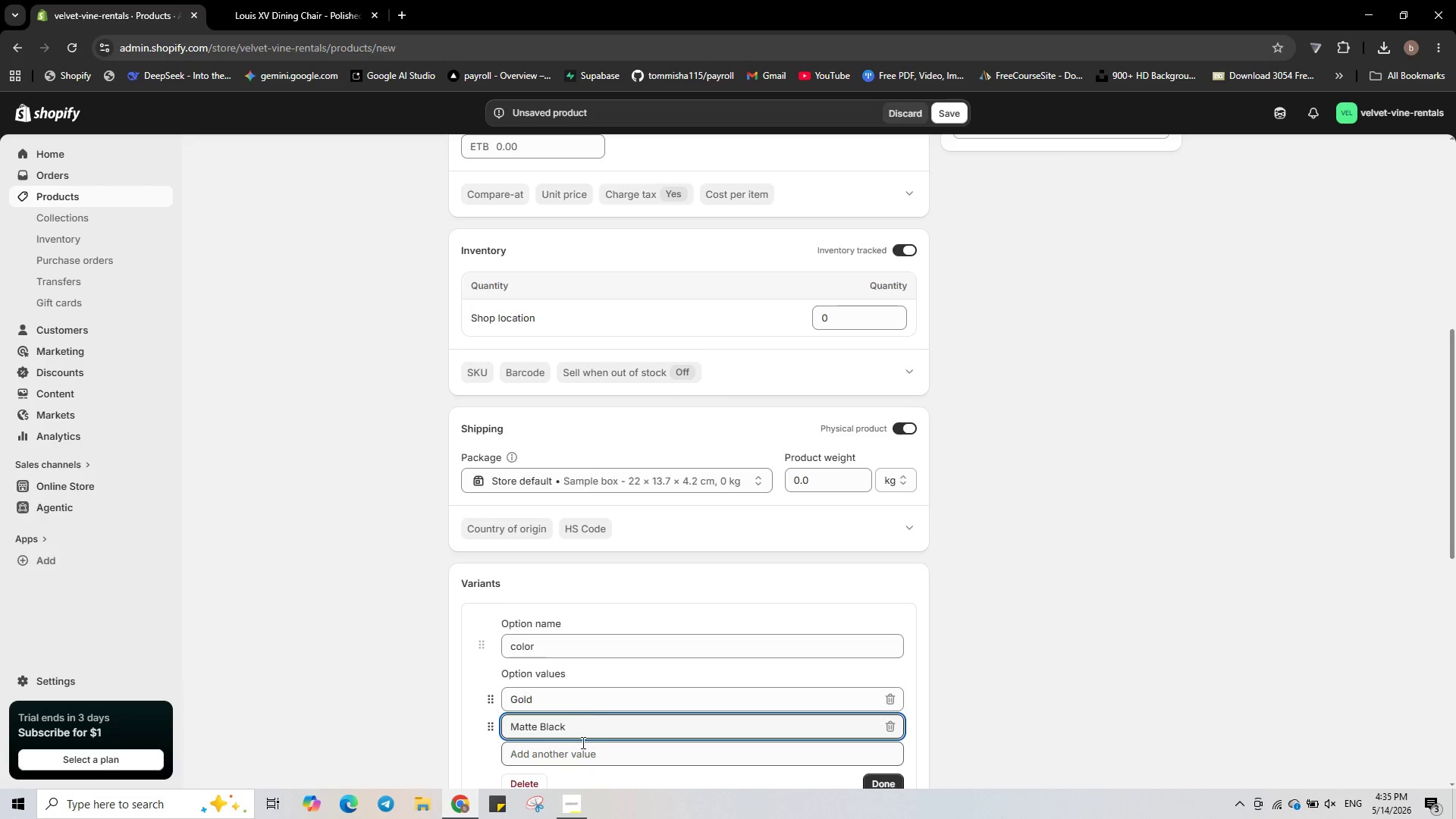 
scroll: coordinate [663, 695], scroll_direction: down, amount: 1.0
 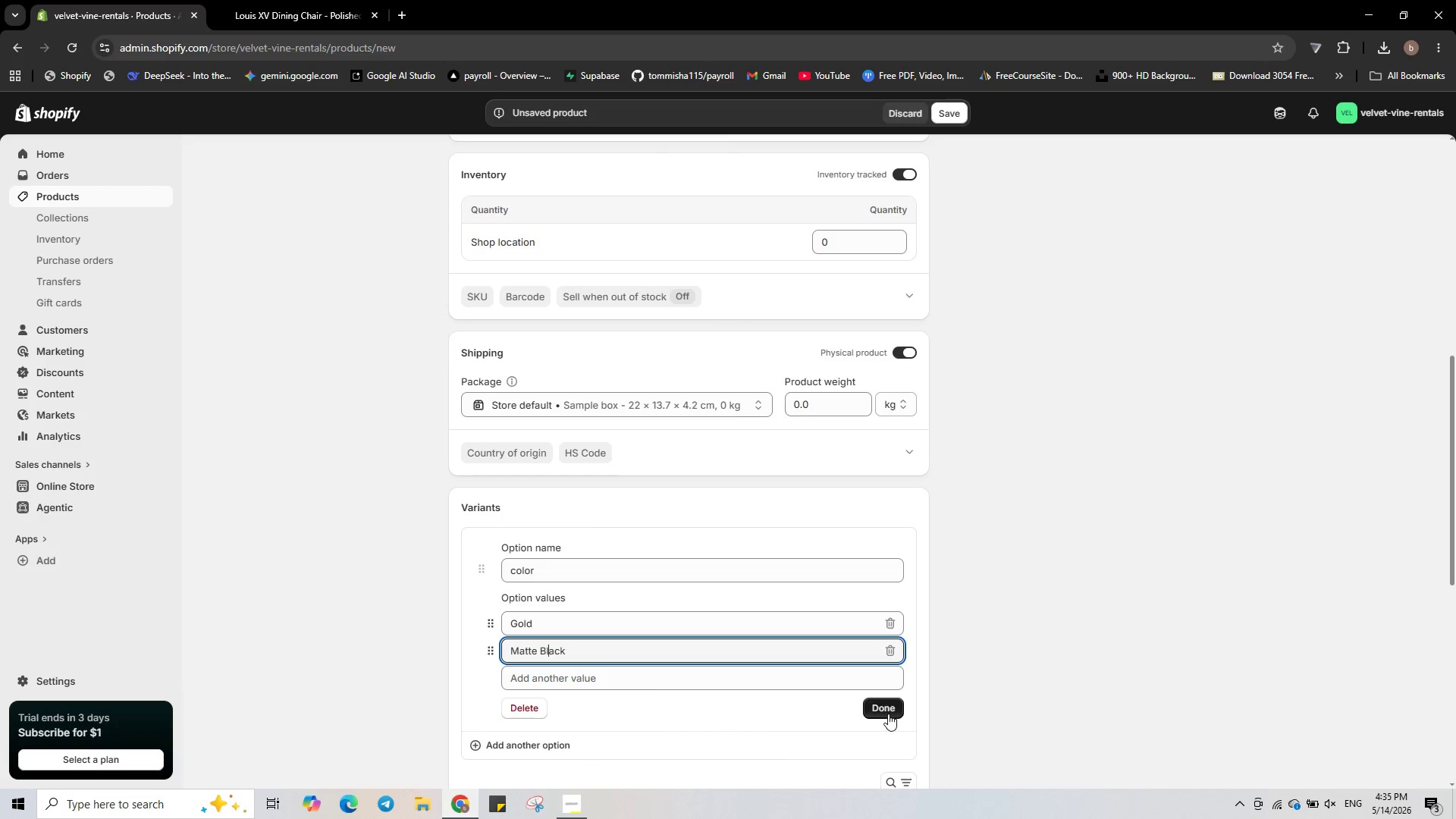 
left_click([889, 712])
 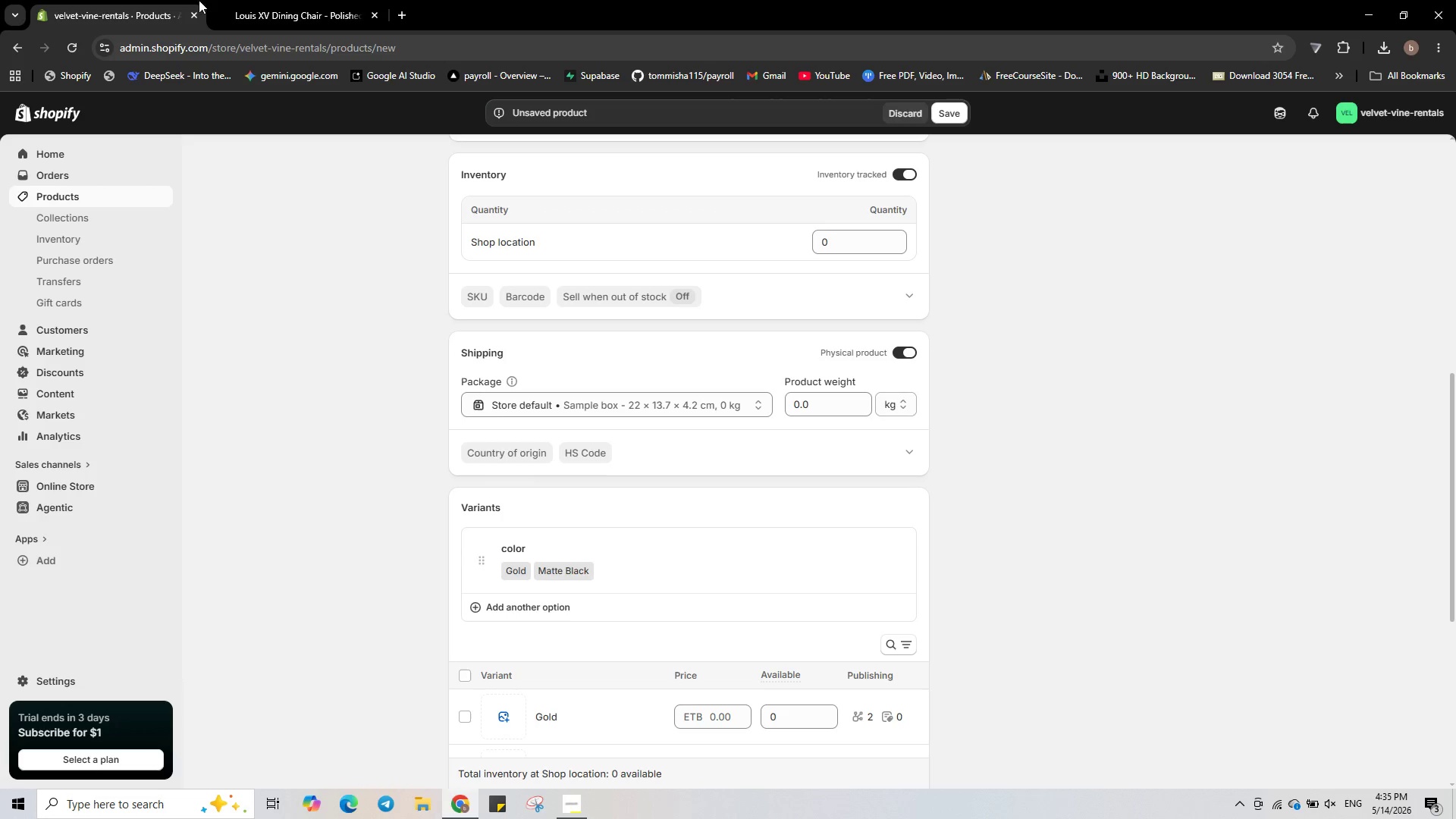 
left_click([312, 0])
 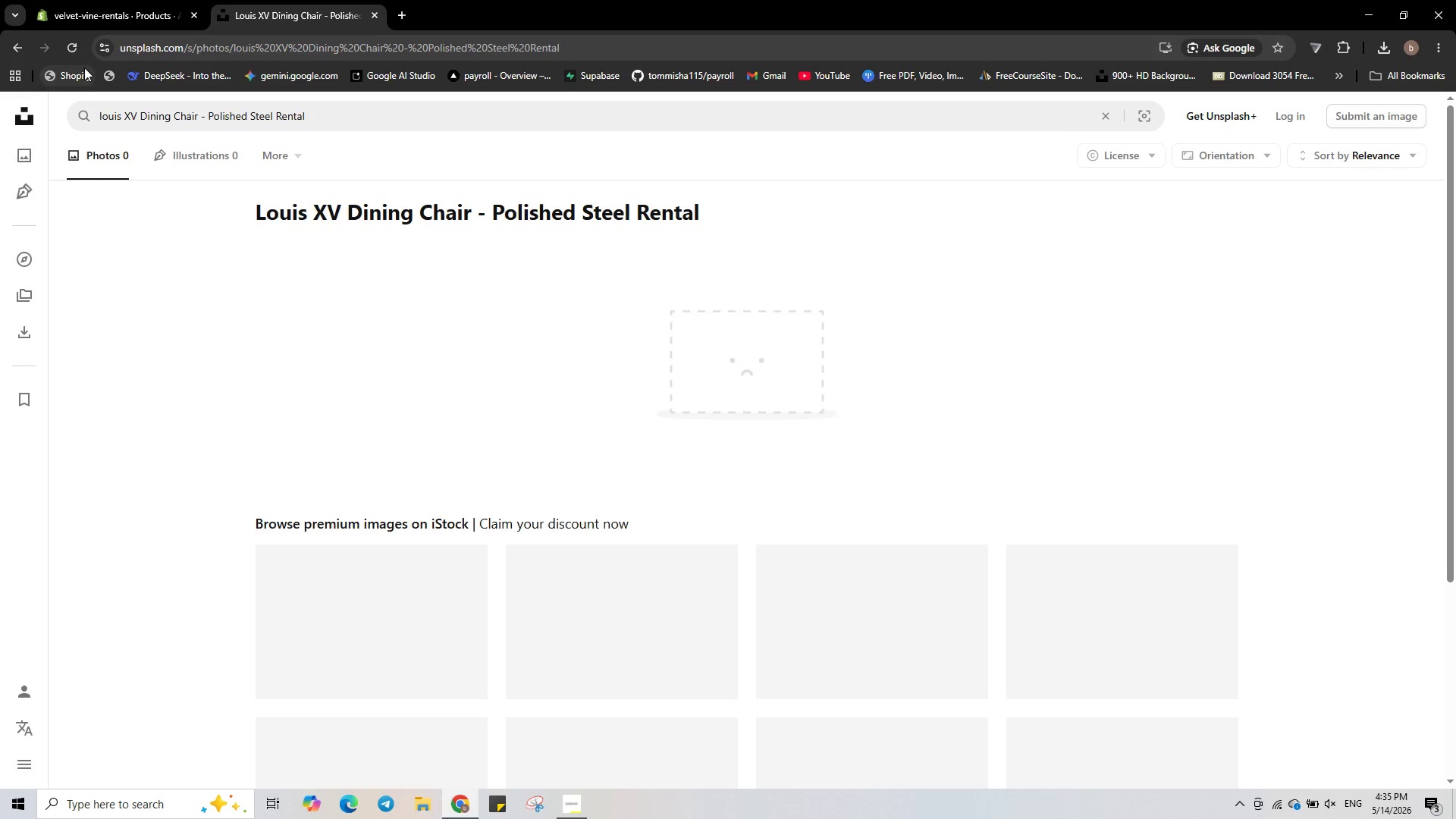 
left_click([66, 42])
 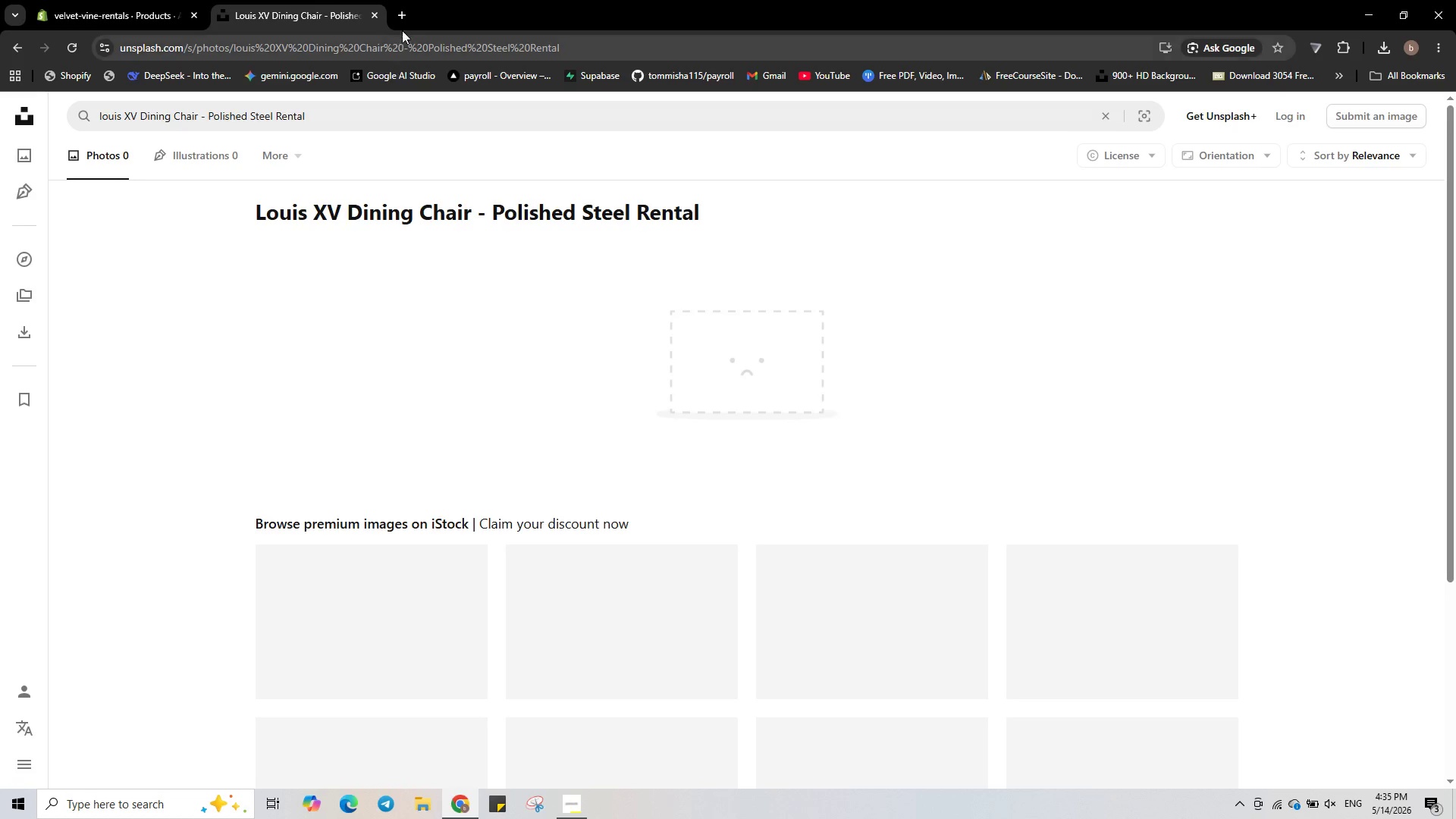 
wait(7.14)
 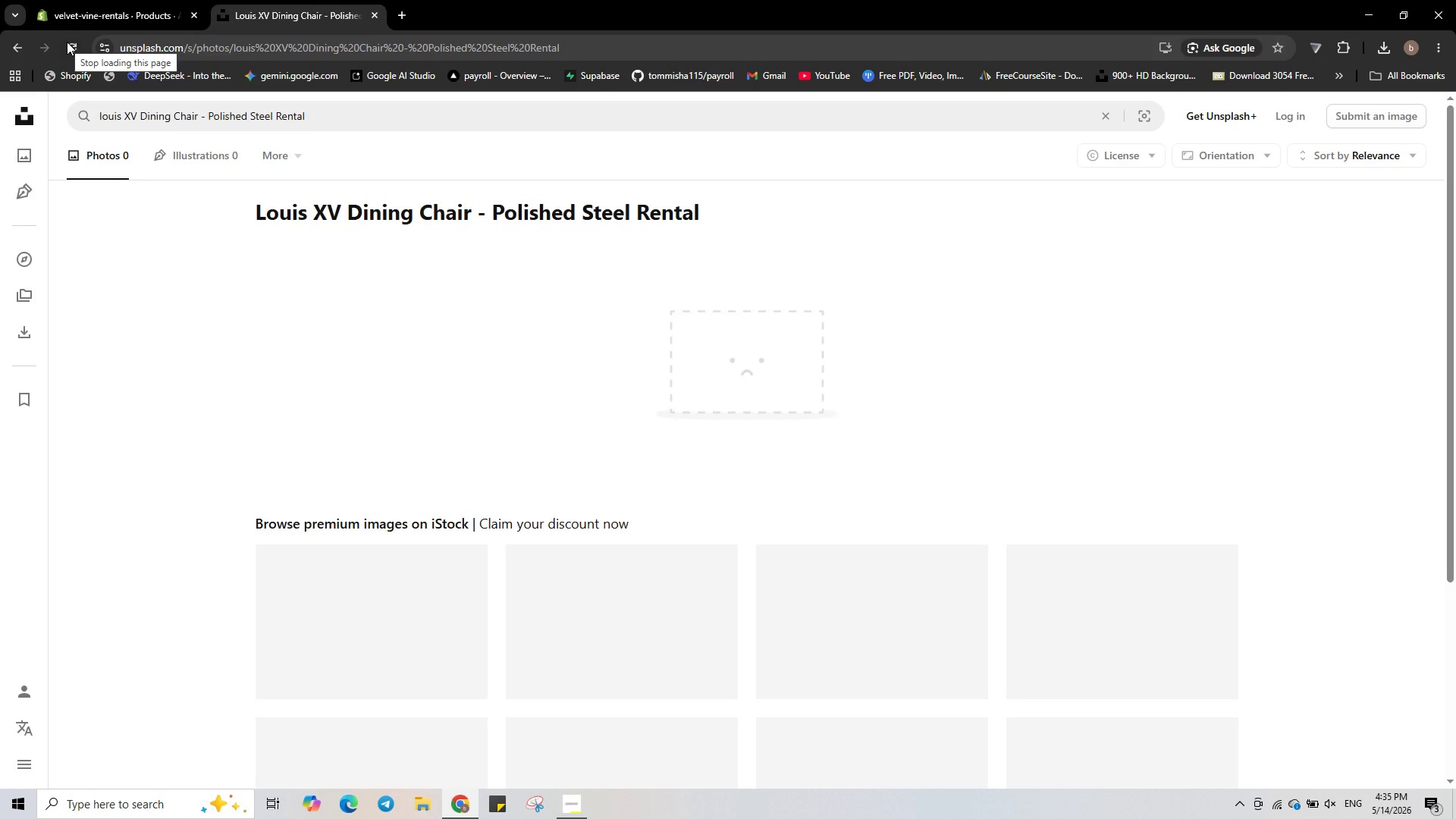 
left_click([305, 47])
 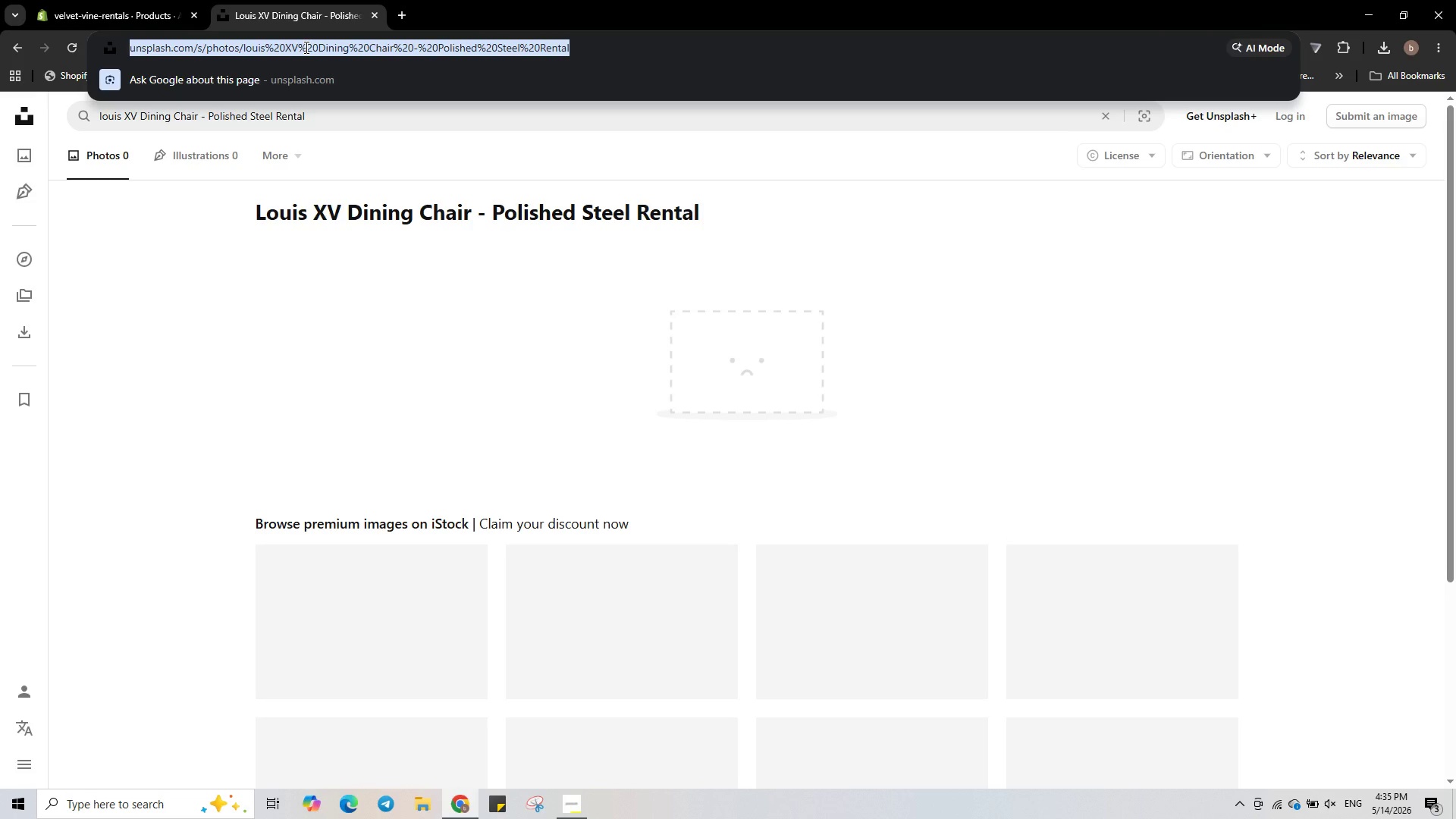 
key(Control+V)
 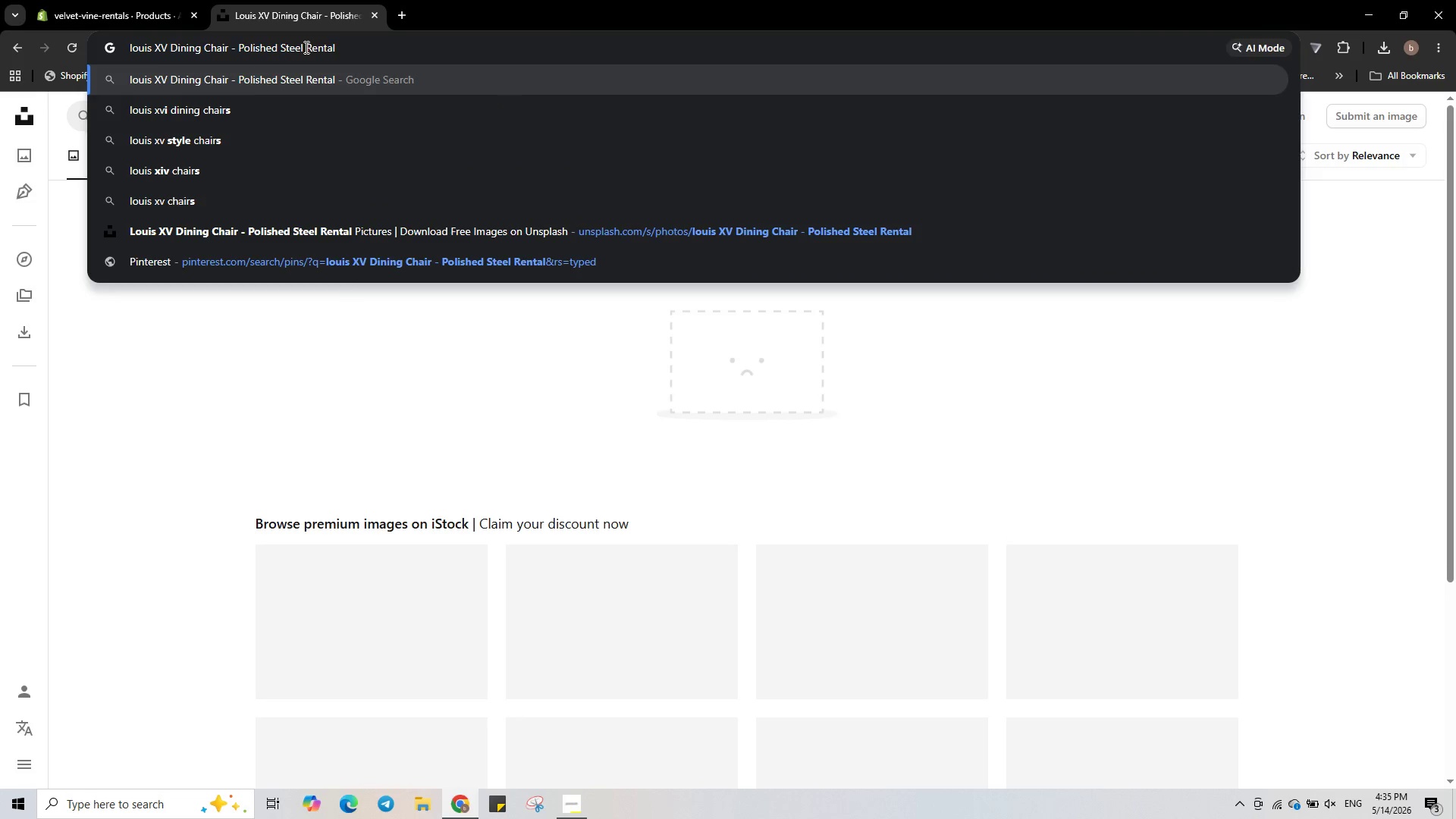 
key(Enter)
 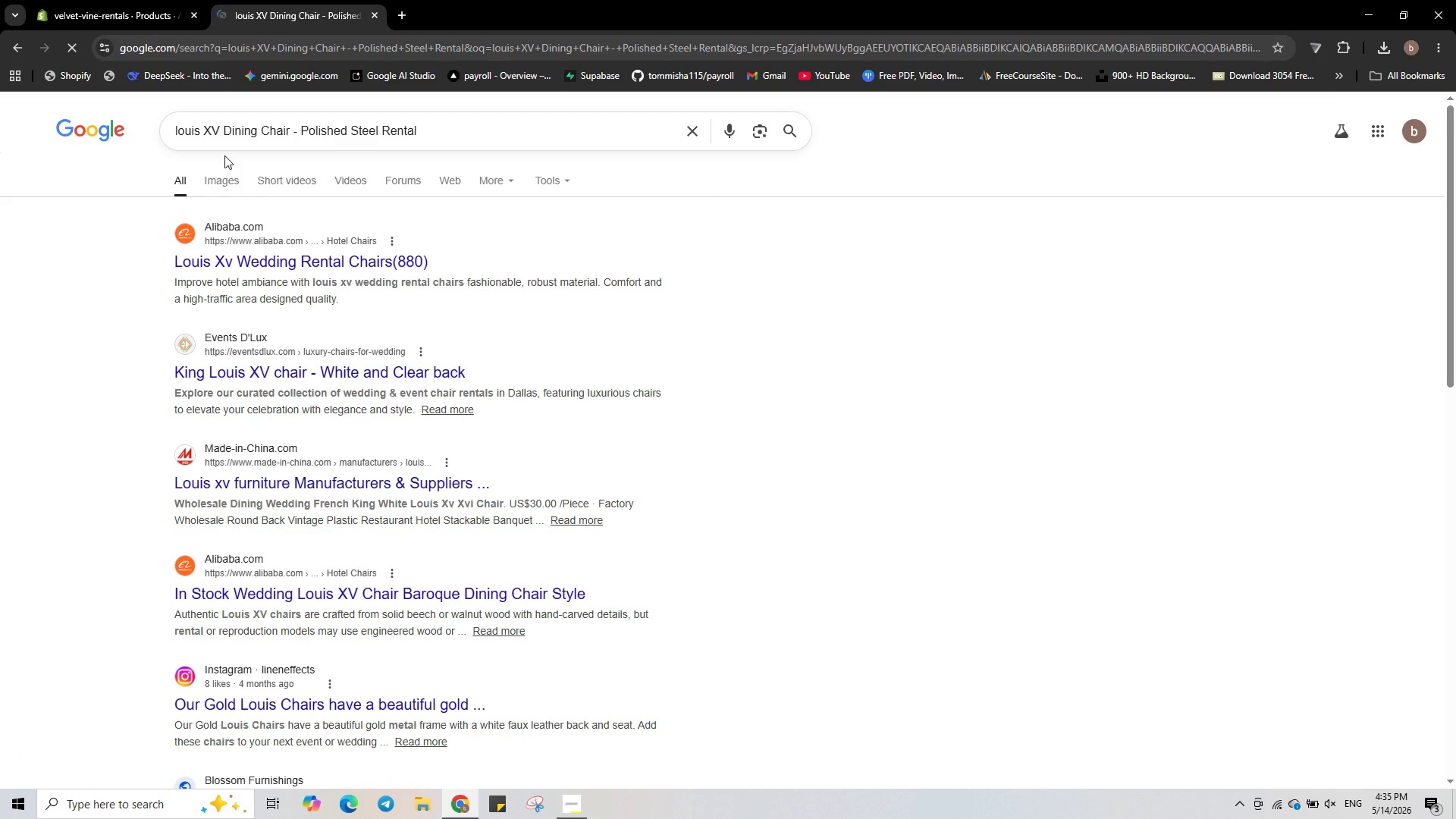 
left_click([222, 176])
 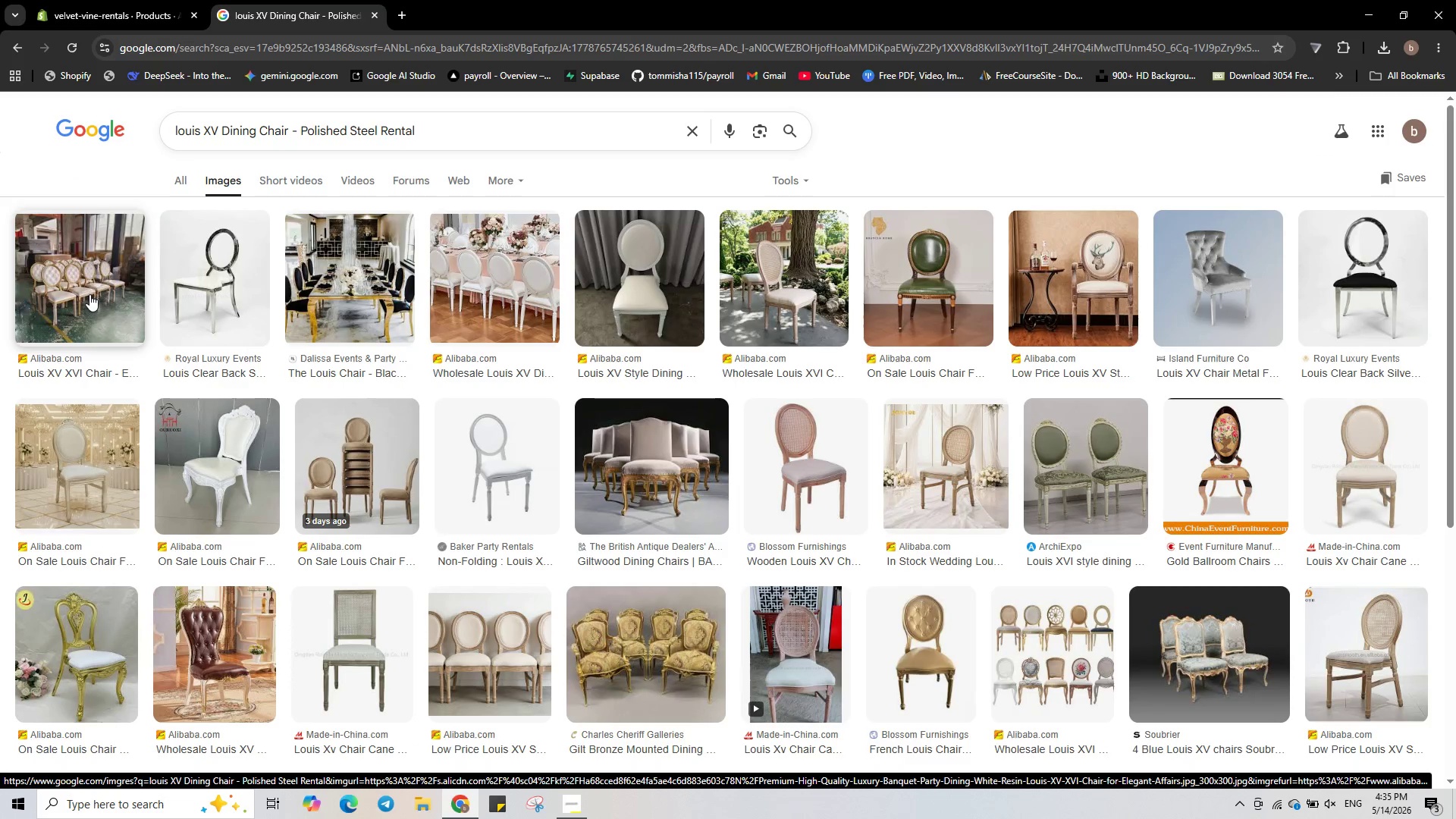 
wait(5.97)
 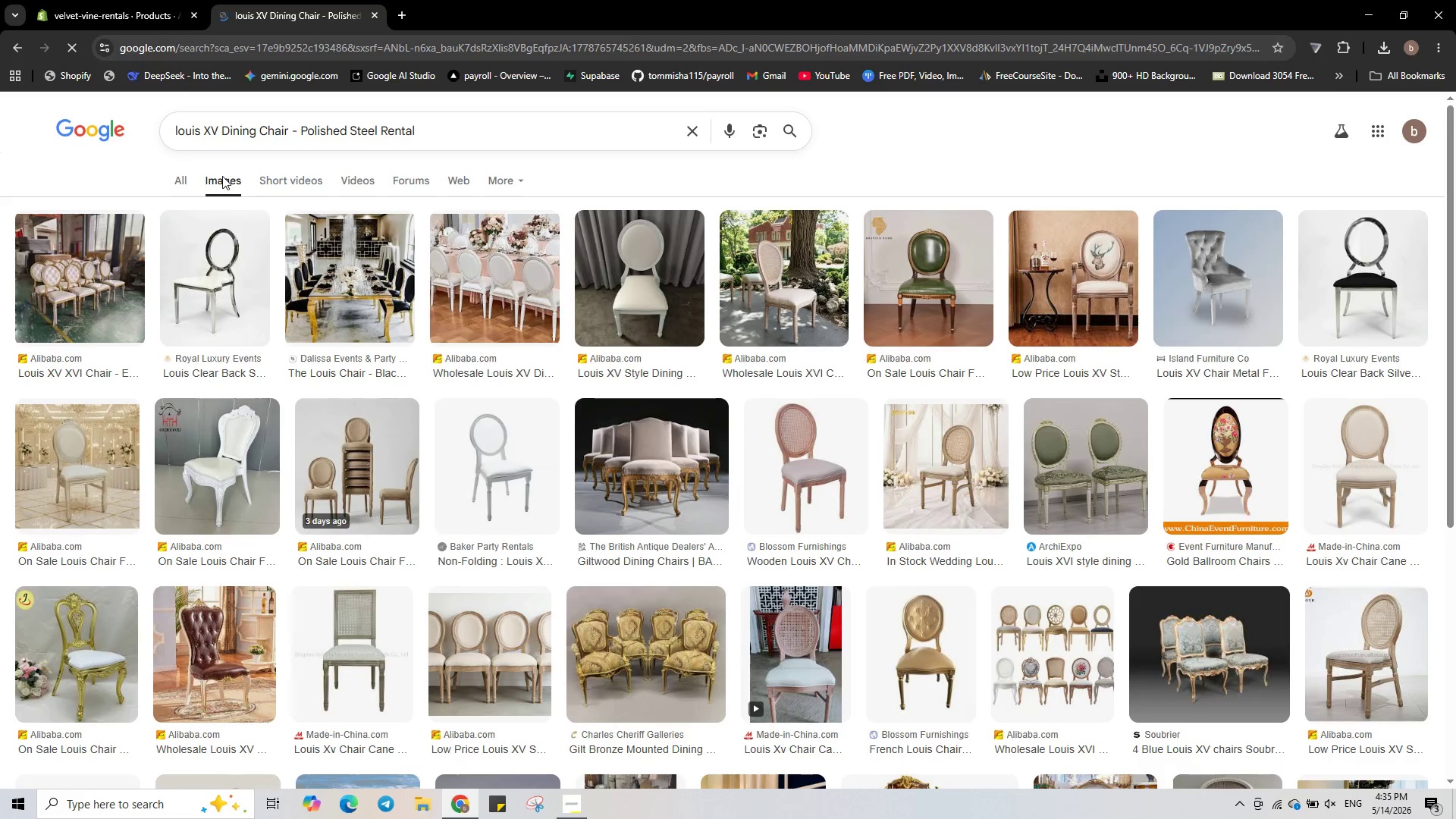 
left_click([803, 177])
 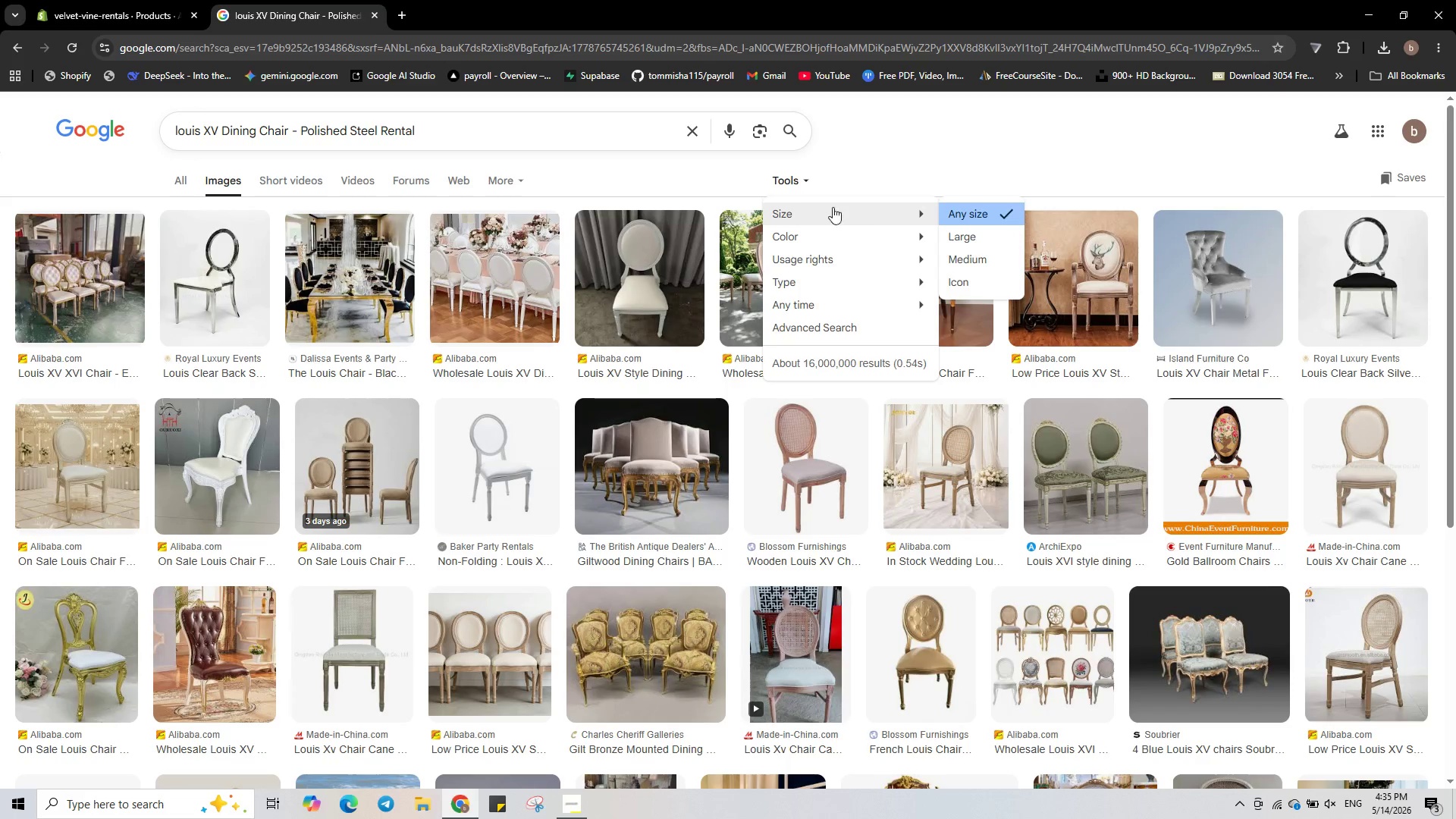 
left_click([987, 232])
 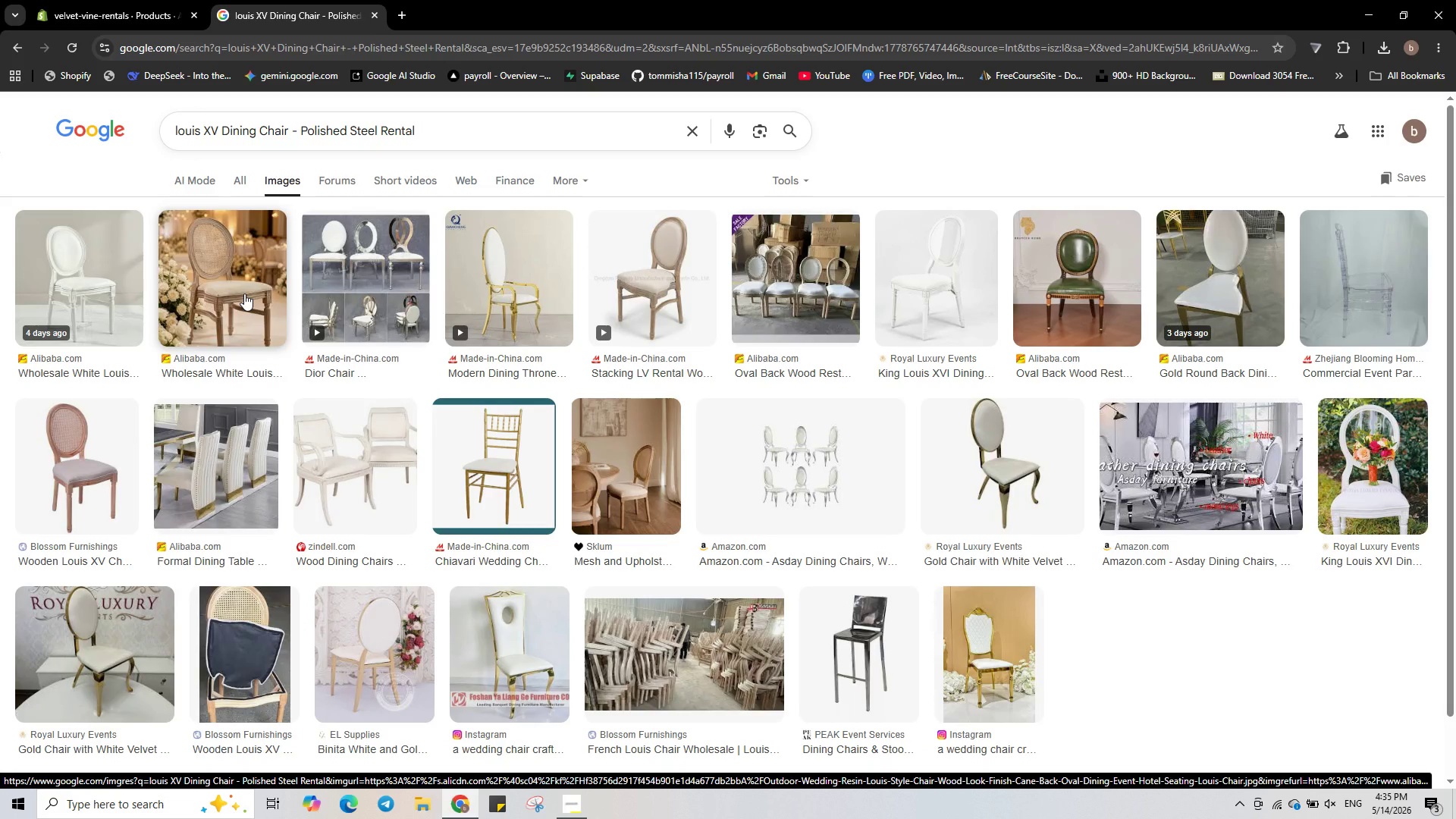 
wait(6.78)
 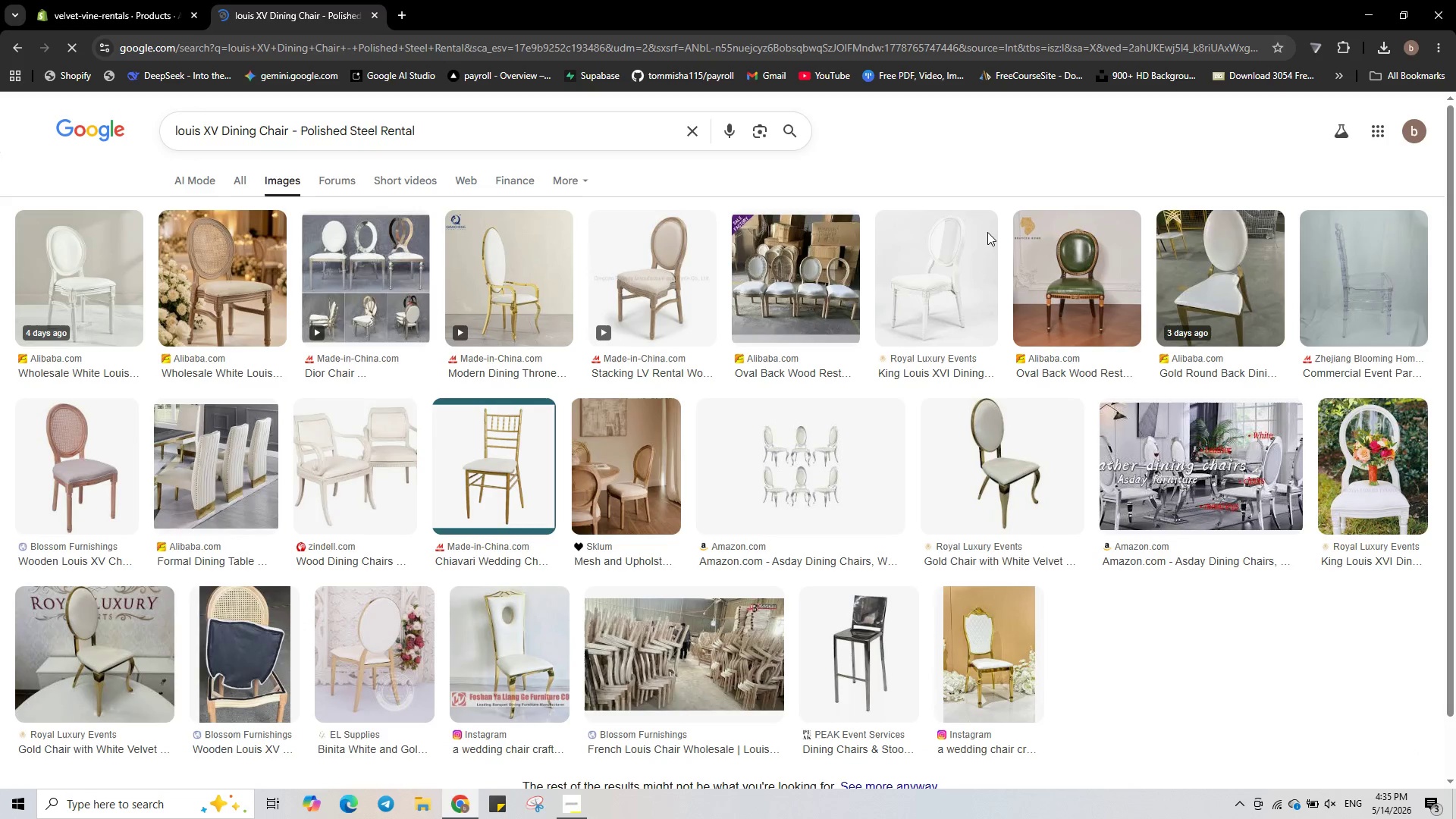 
right_click([244, 293])
 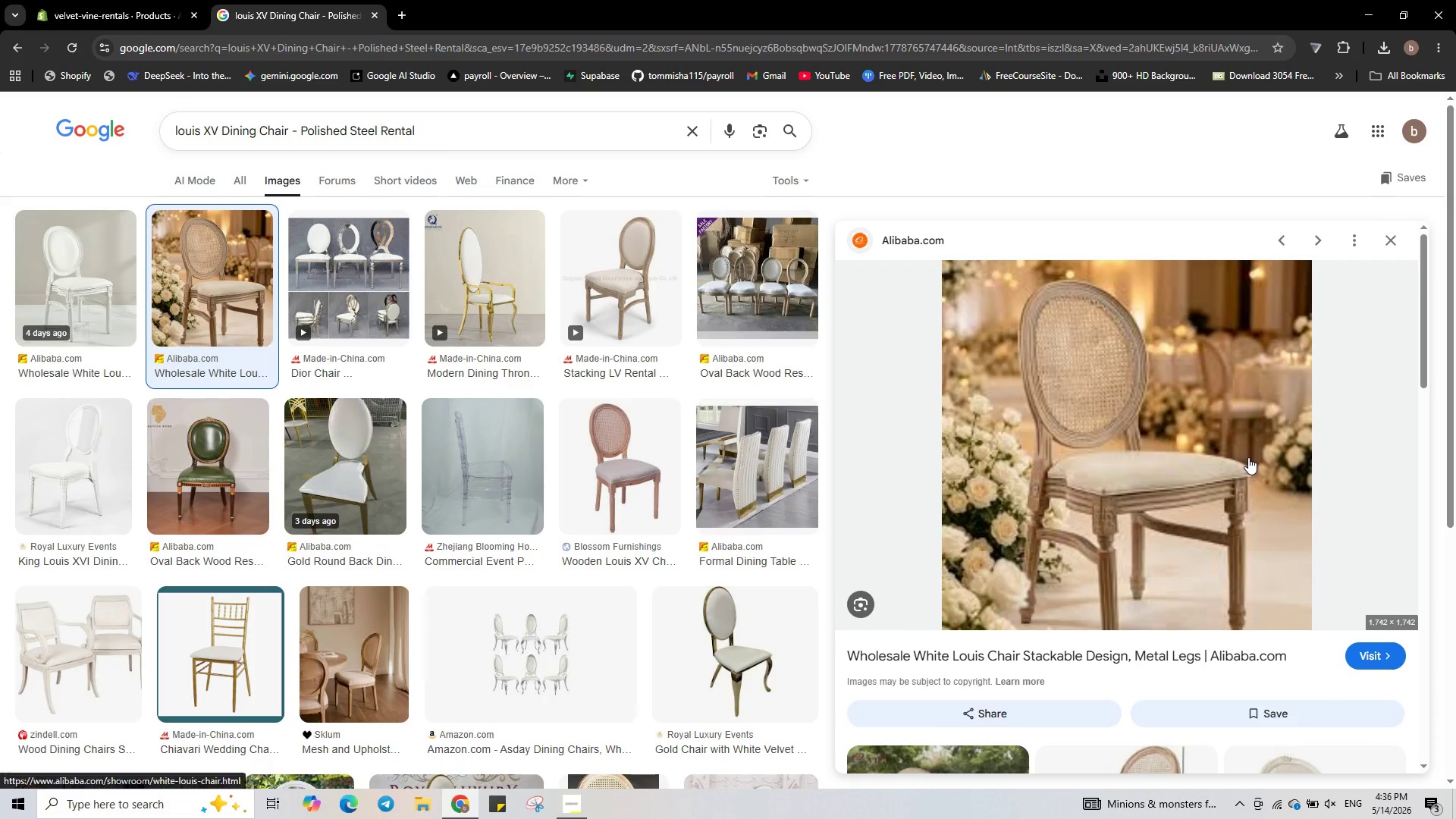 
wait(6.88)
 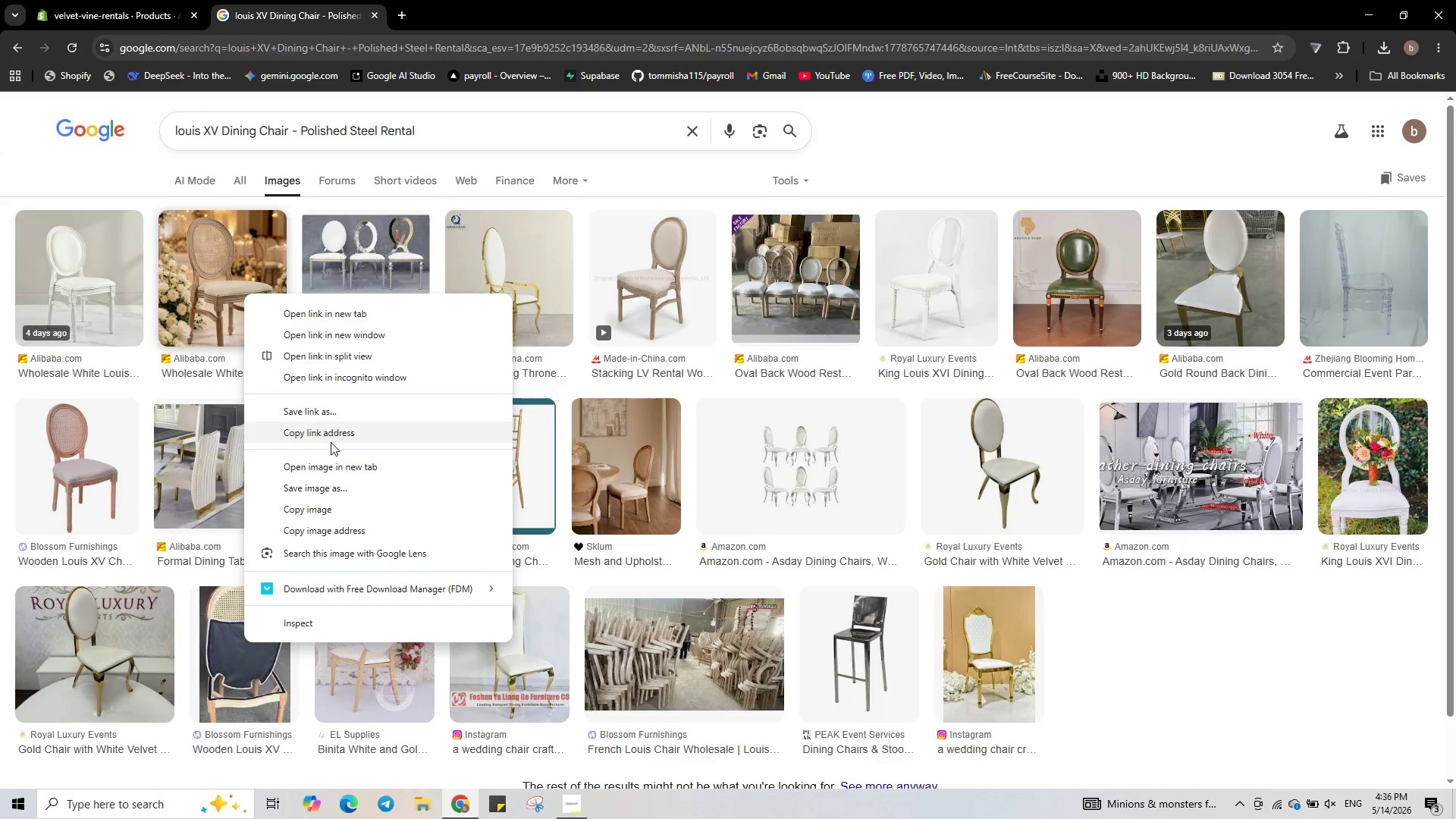 
right_click([1154, 431])
 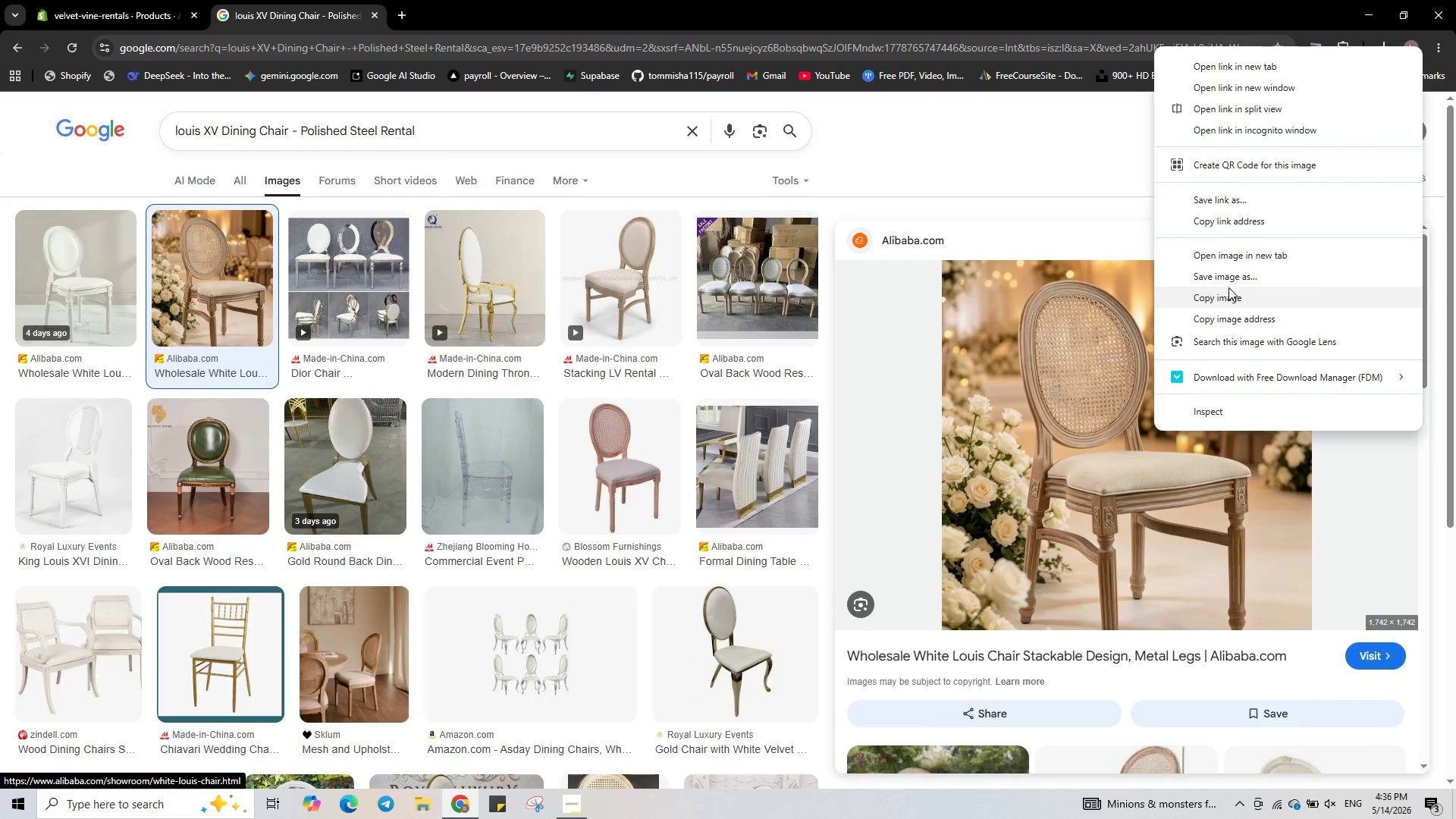 
left_click([1226, 283])
 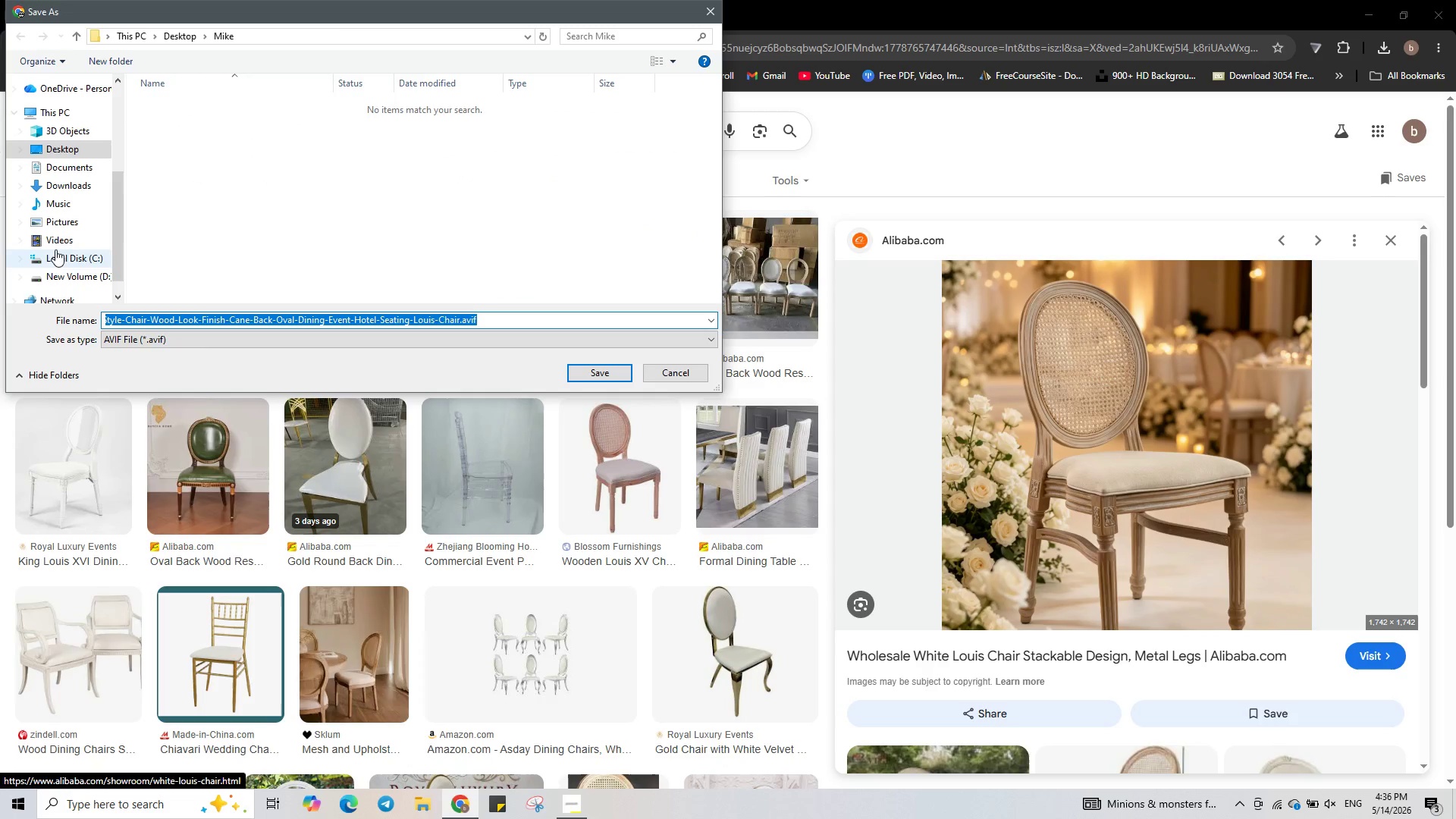 
left_click([84, 271])
 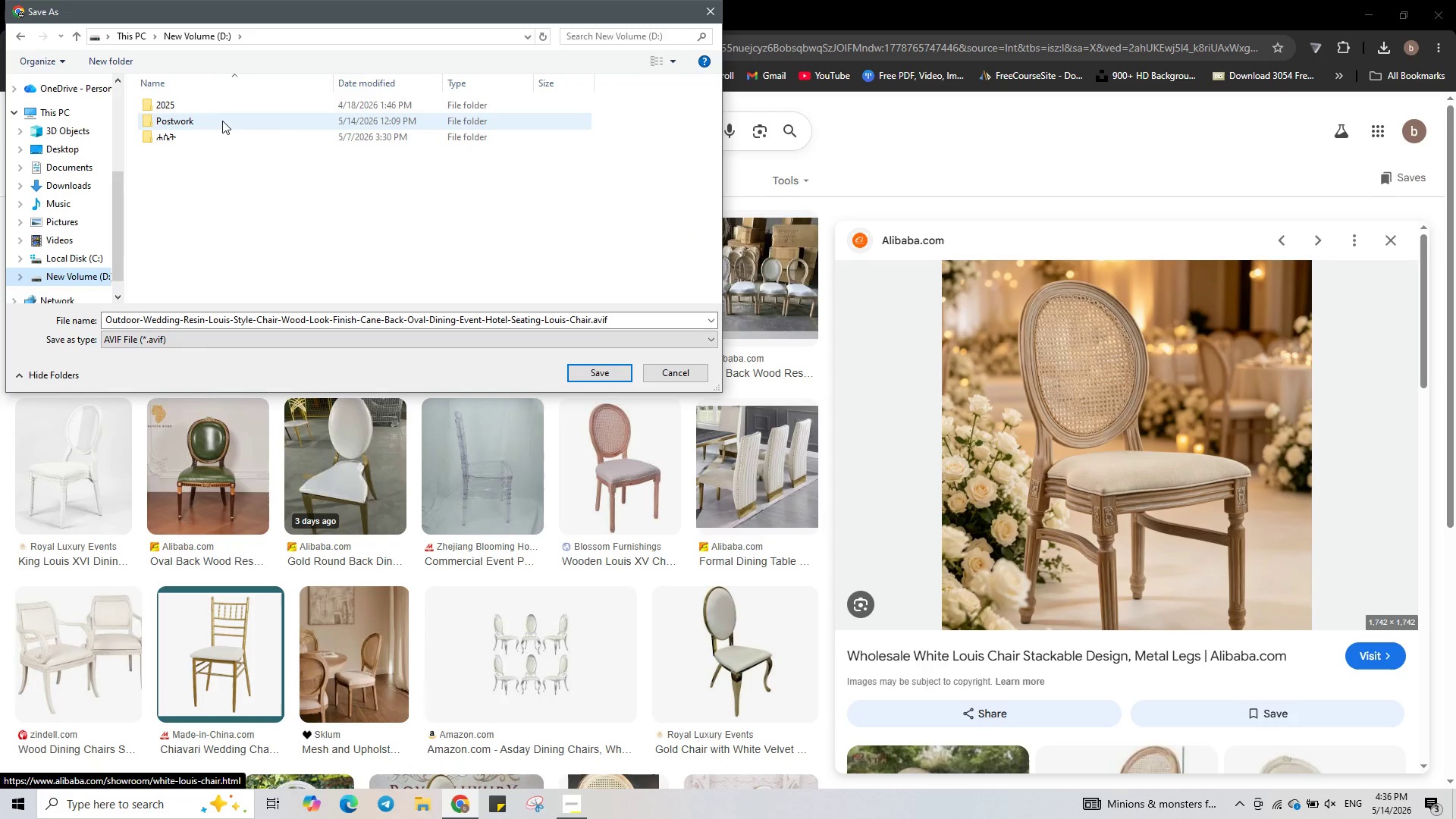 
double_click([221, 119])
 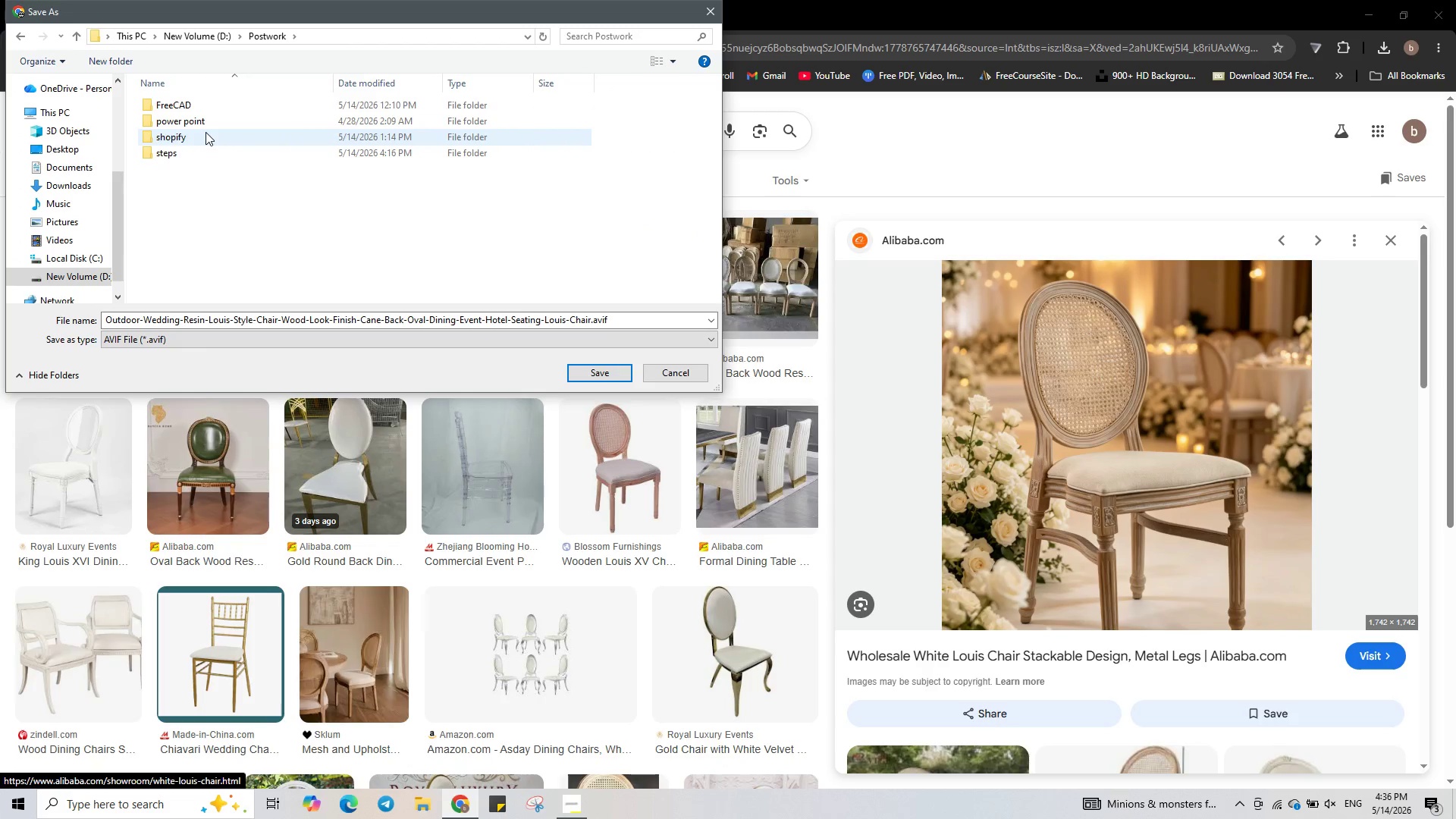 
double_click([206, 132])
 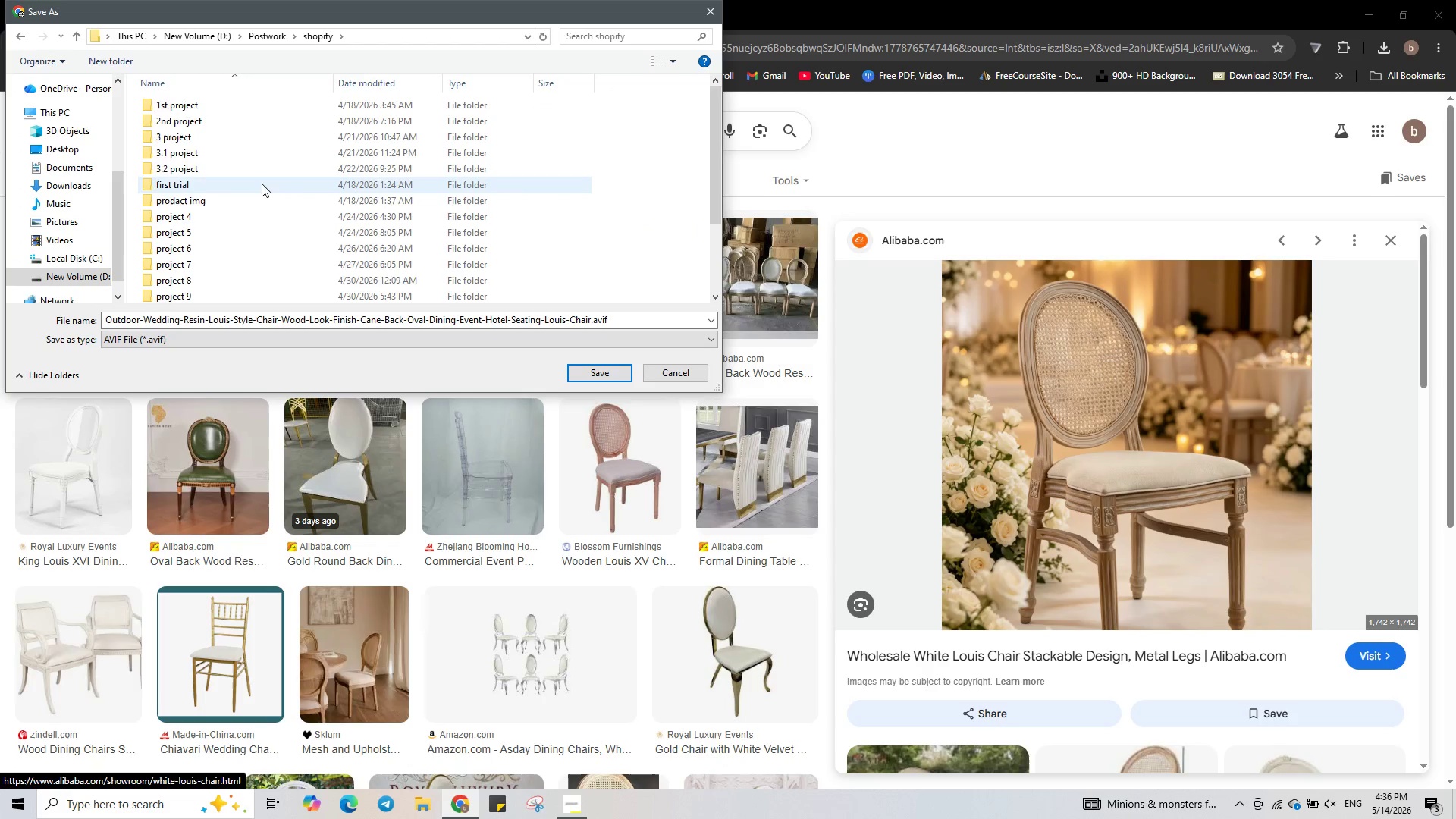 
scroll: coordinate [262, 184], scroll_direction: down, amount: 9.0
 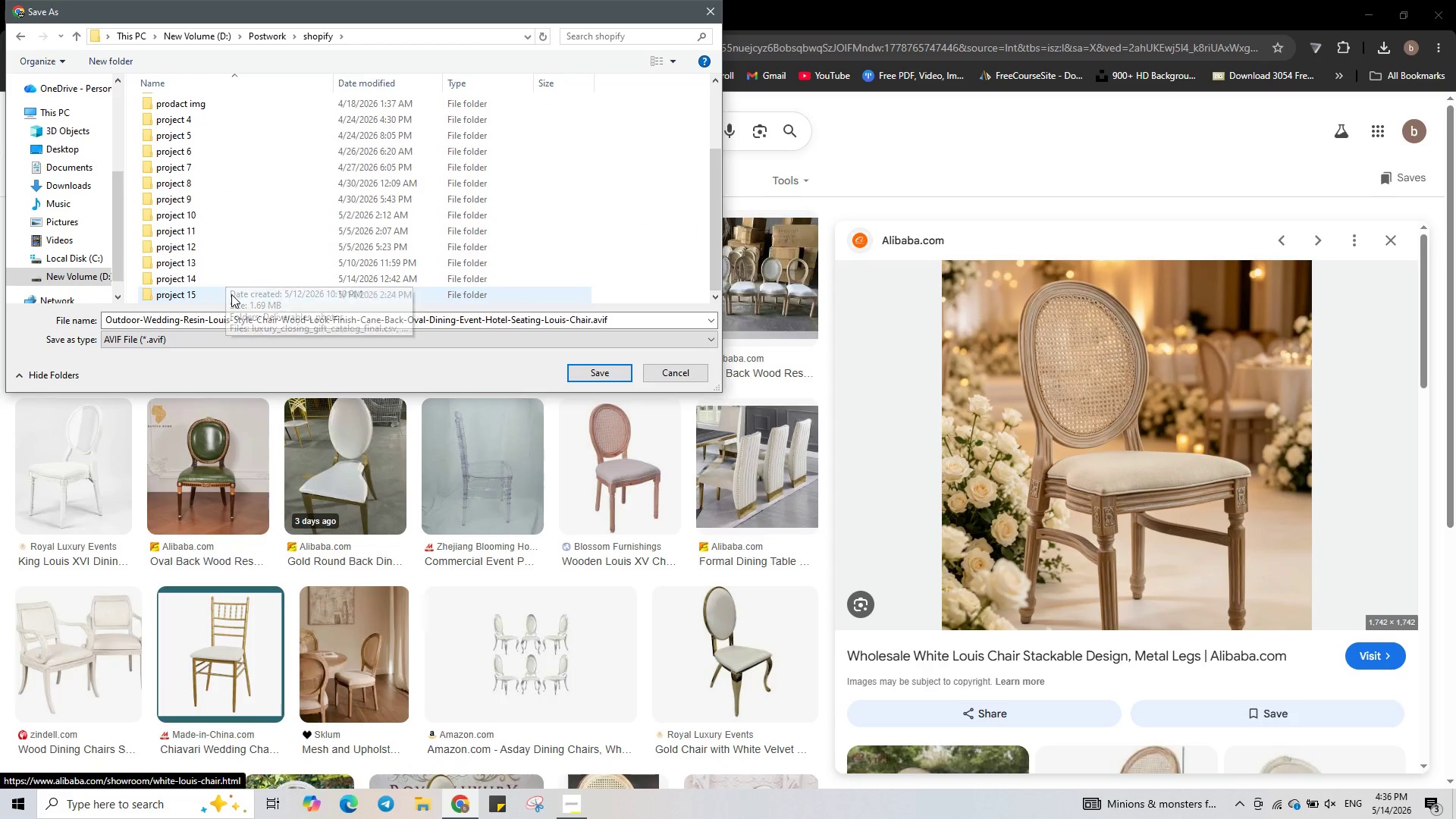 
double_click([231, 294])
 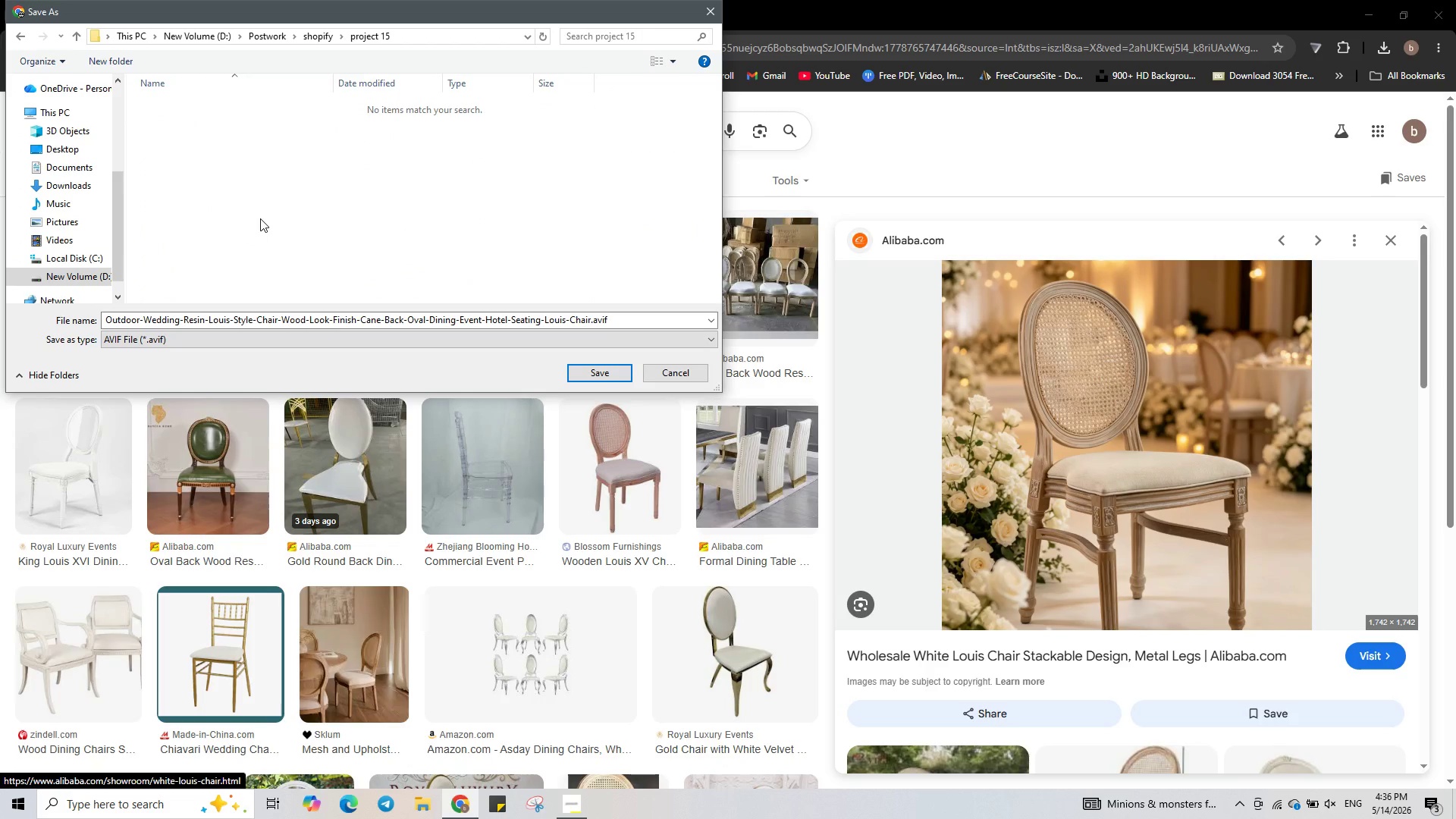 
left_click([260, 218])
 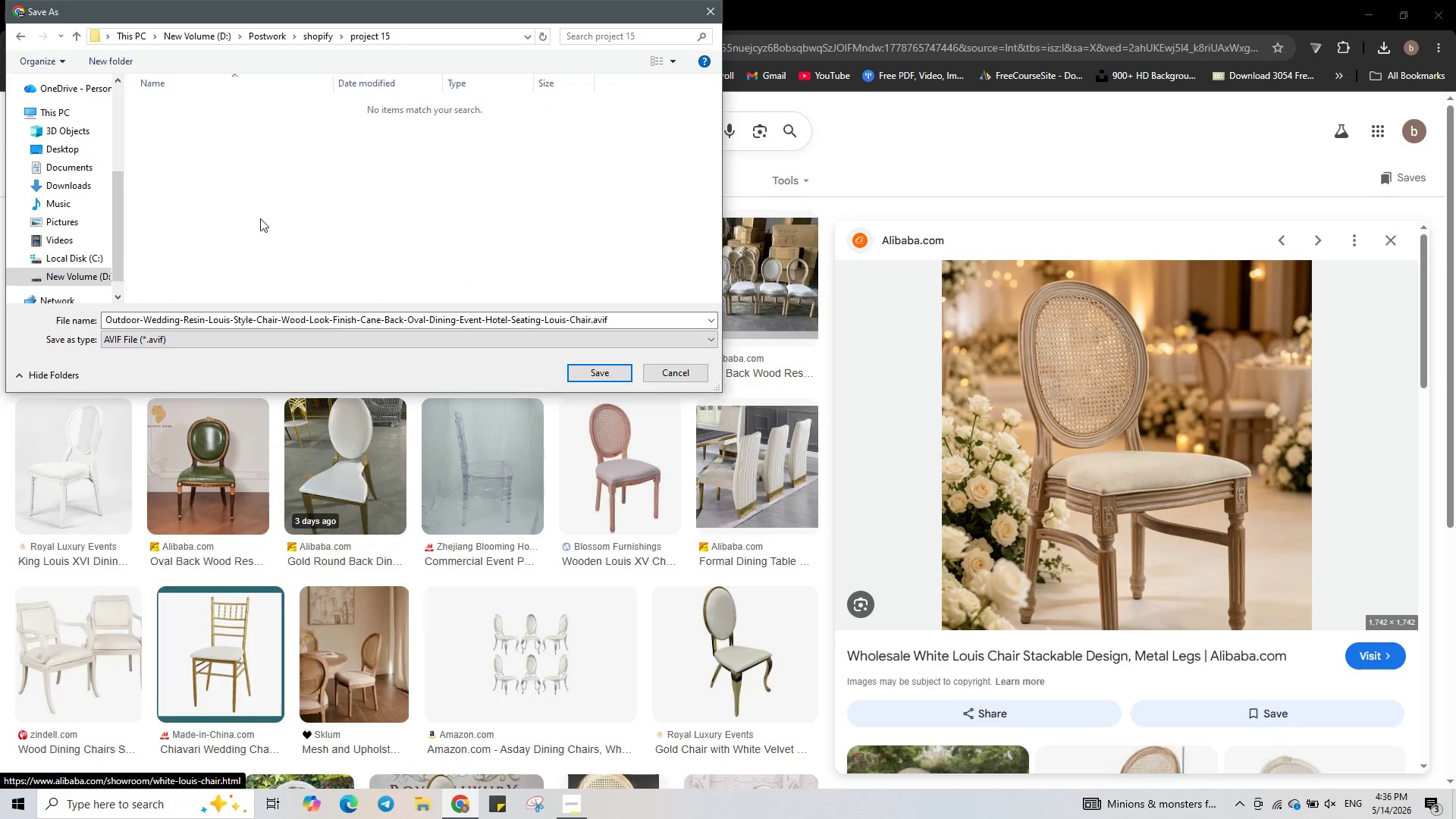 
key(Control+Shift+N)
 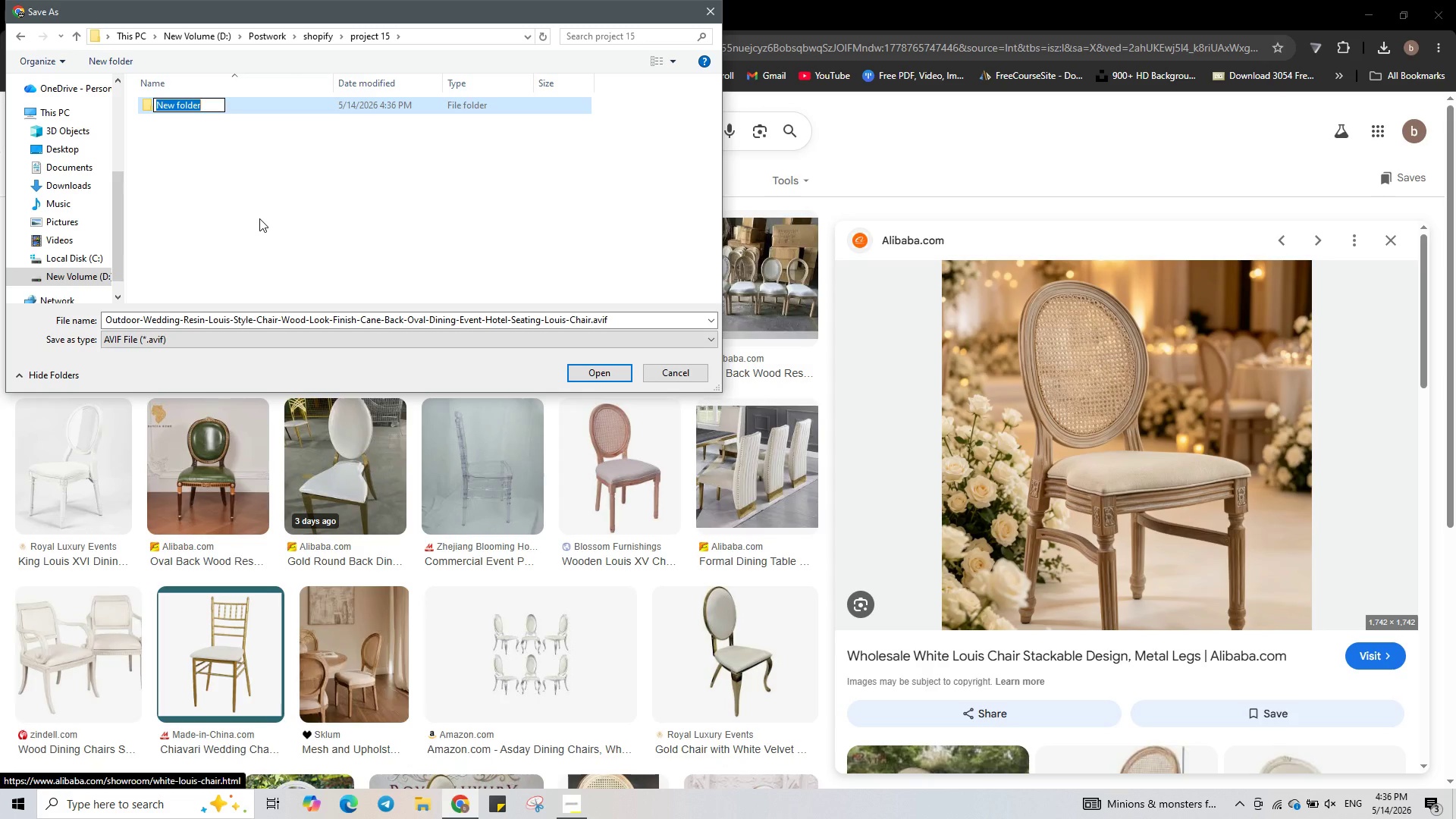 
key(Control+Shift+P)
 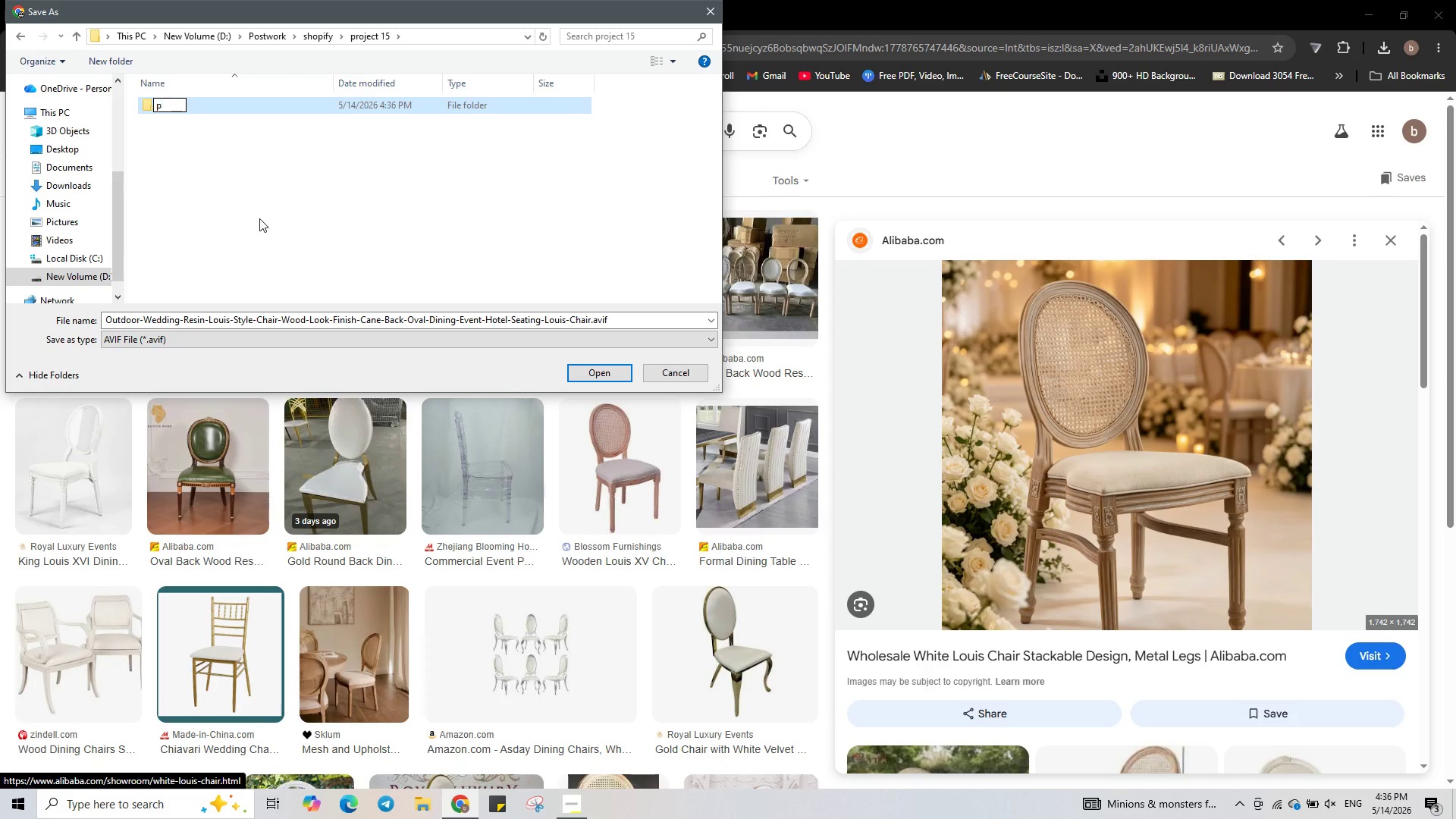 
key(Control+Shift+H)
 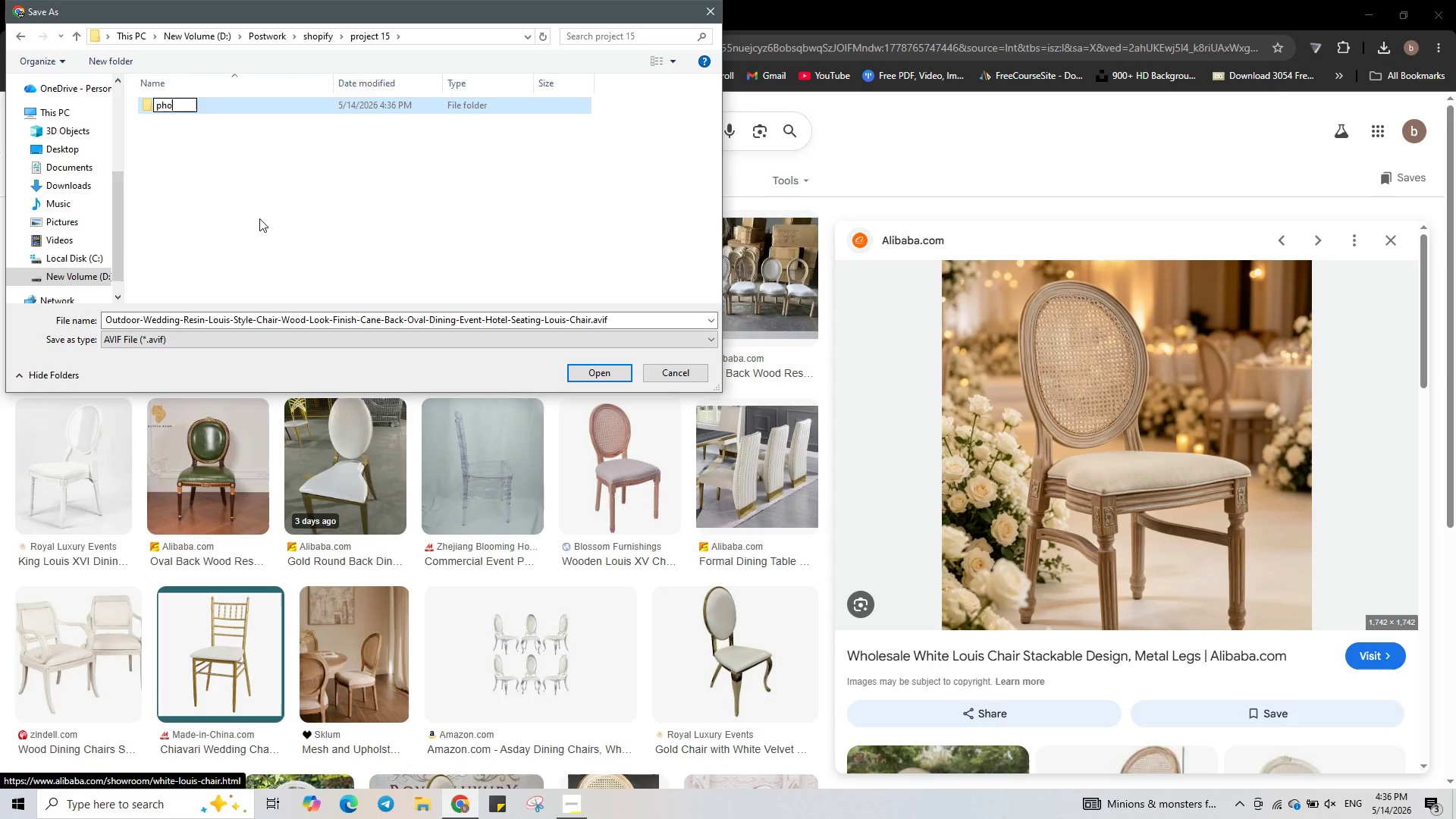 
key(Control+Shift+O)
 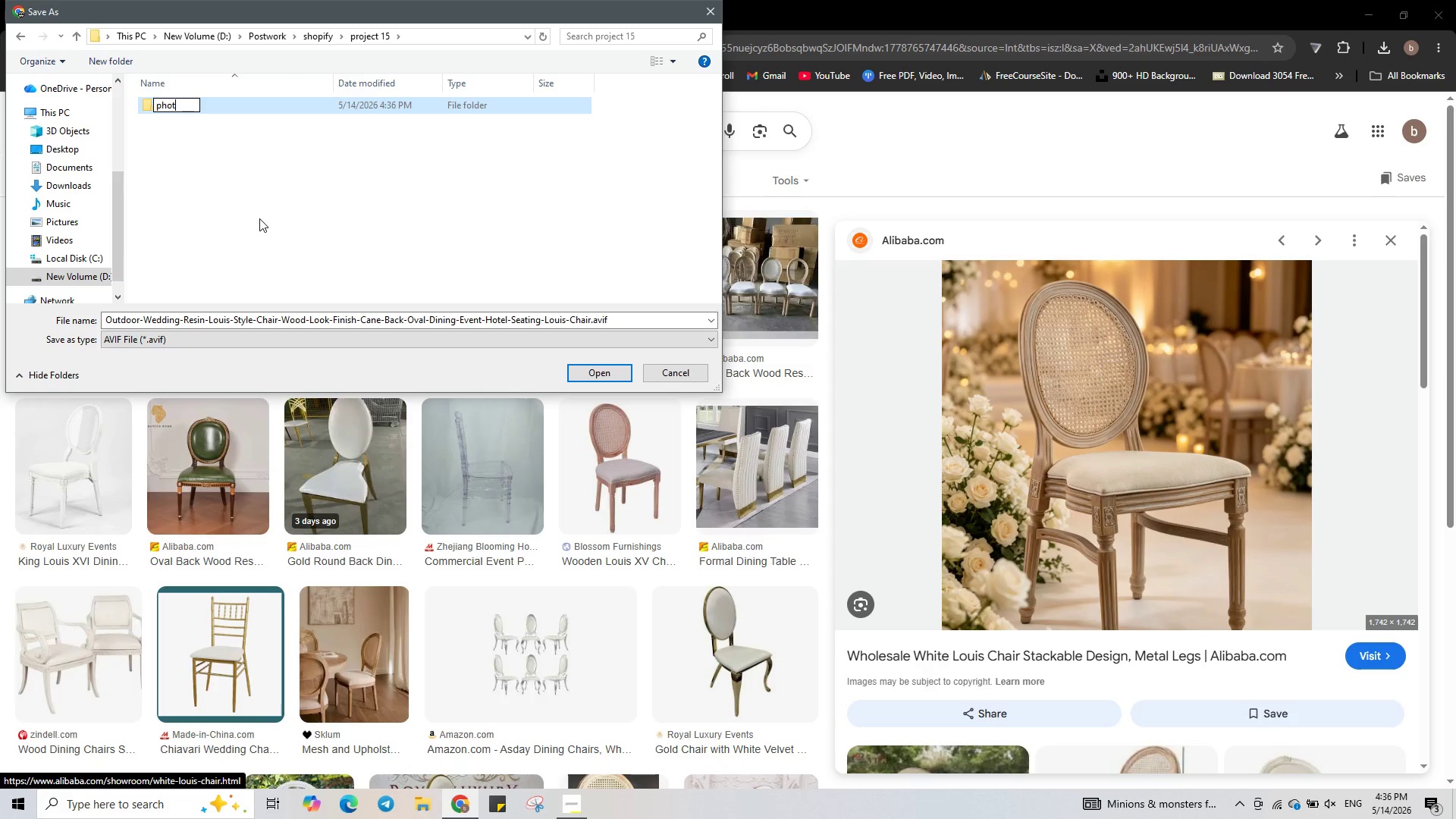 
key(Control+Shift+T)
 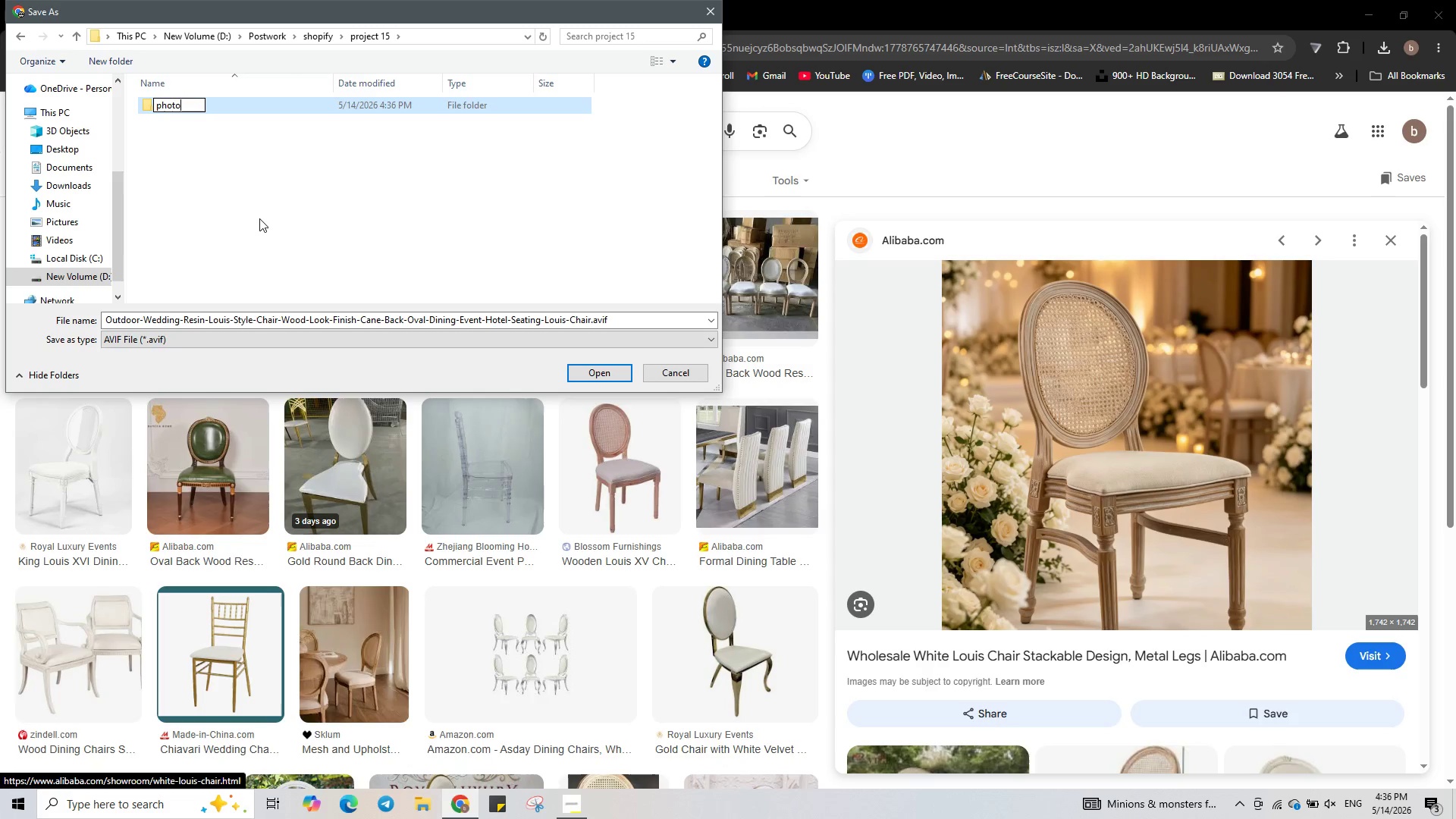 
key(Control+Shift+O)
 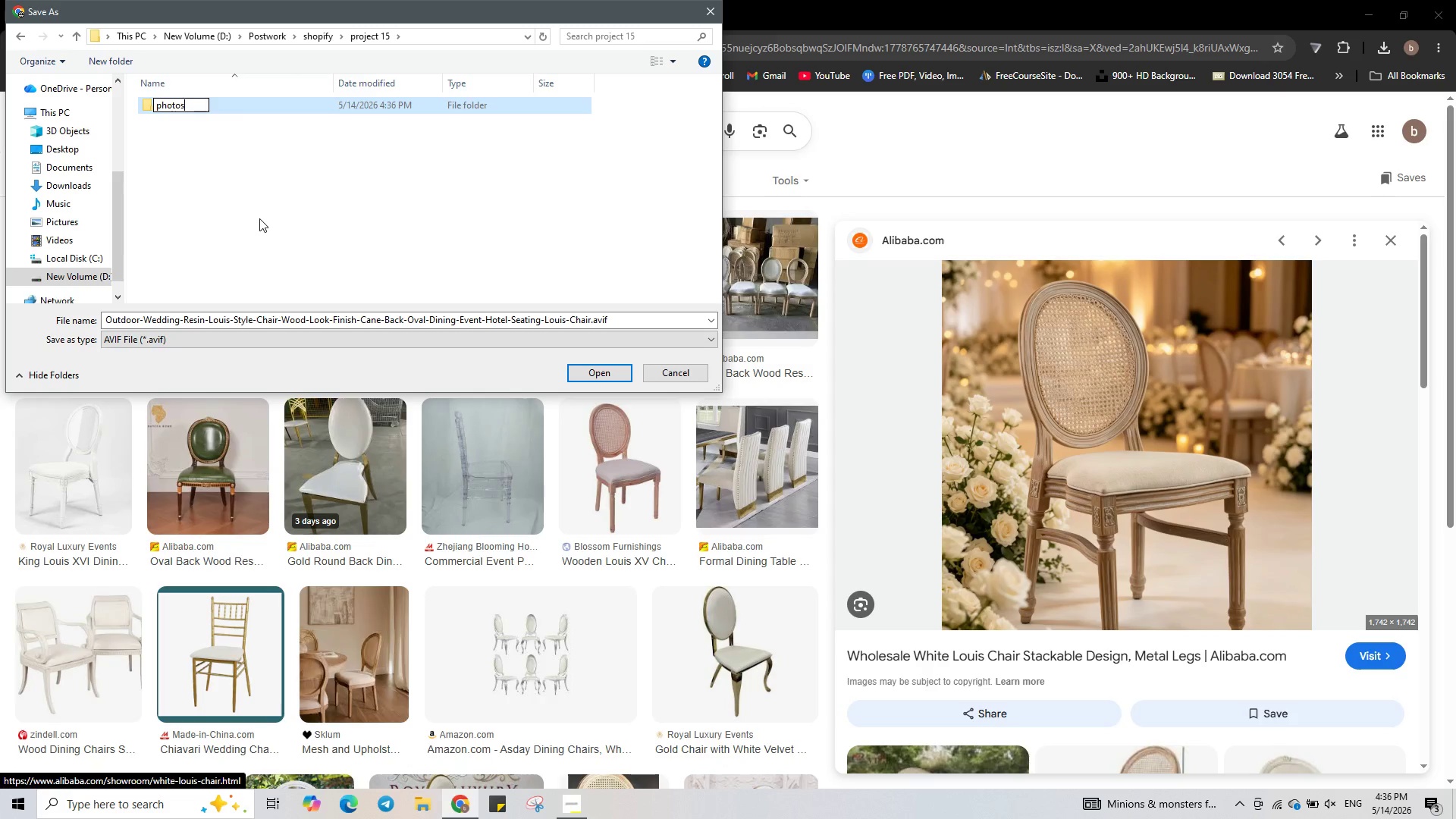 
key(Control+Shift+S)
 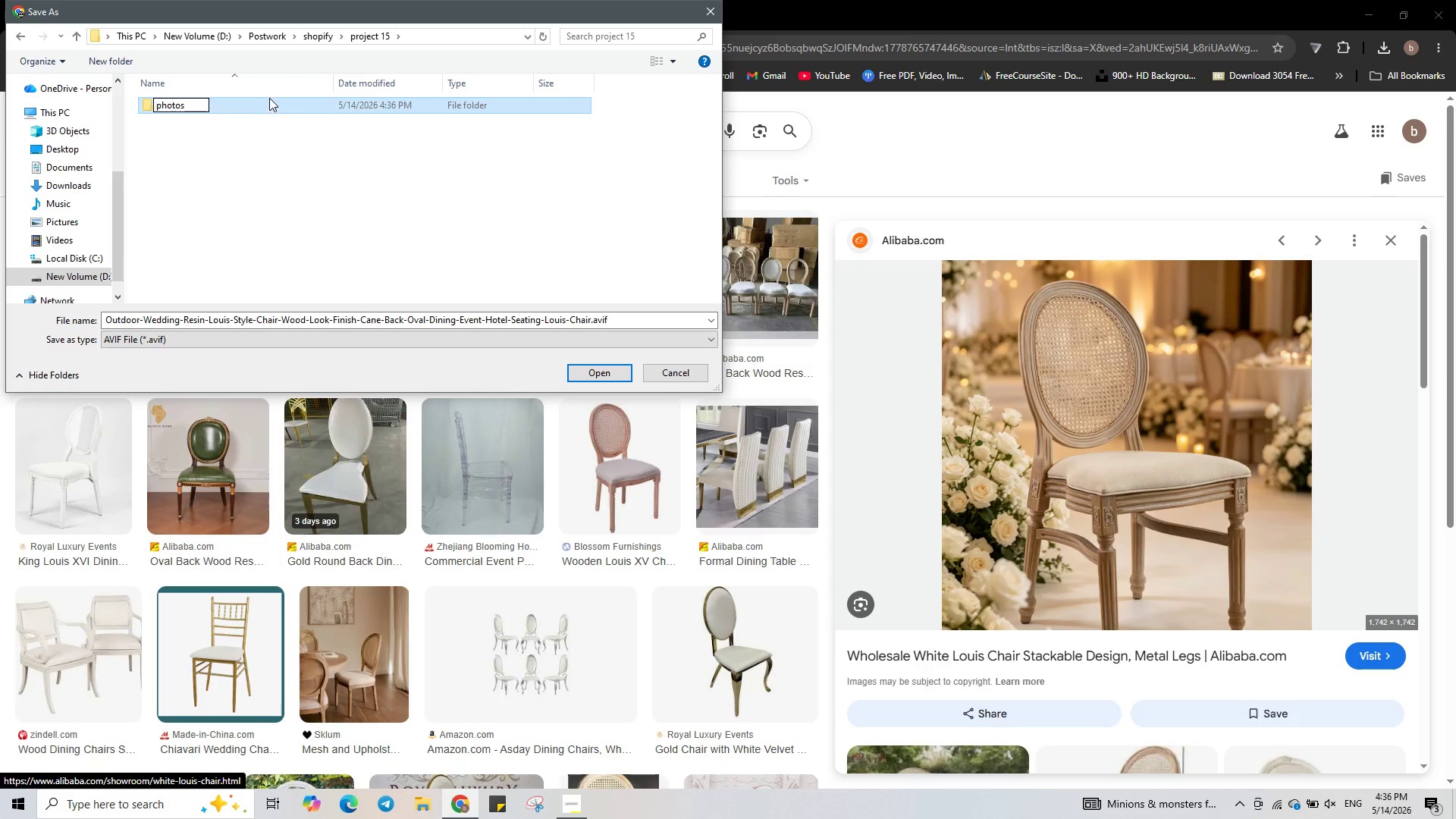 
double_click([273, 102])
 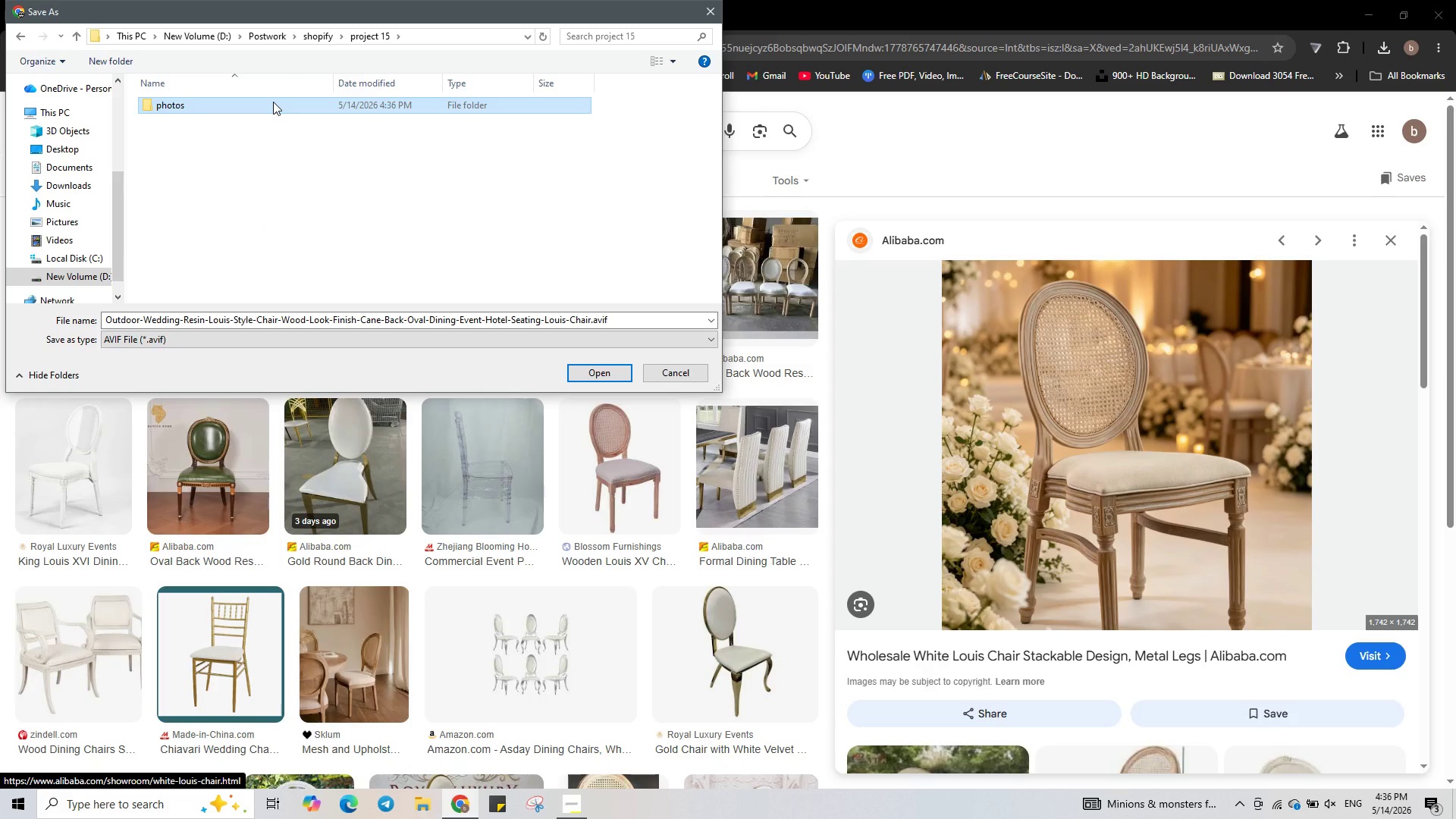 
double_click([274, 105])
 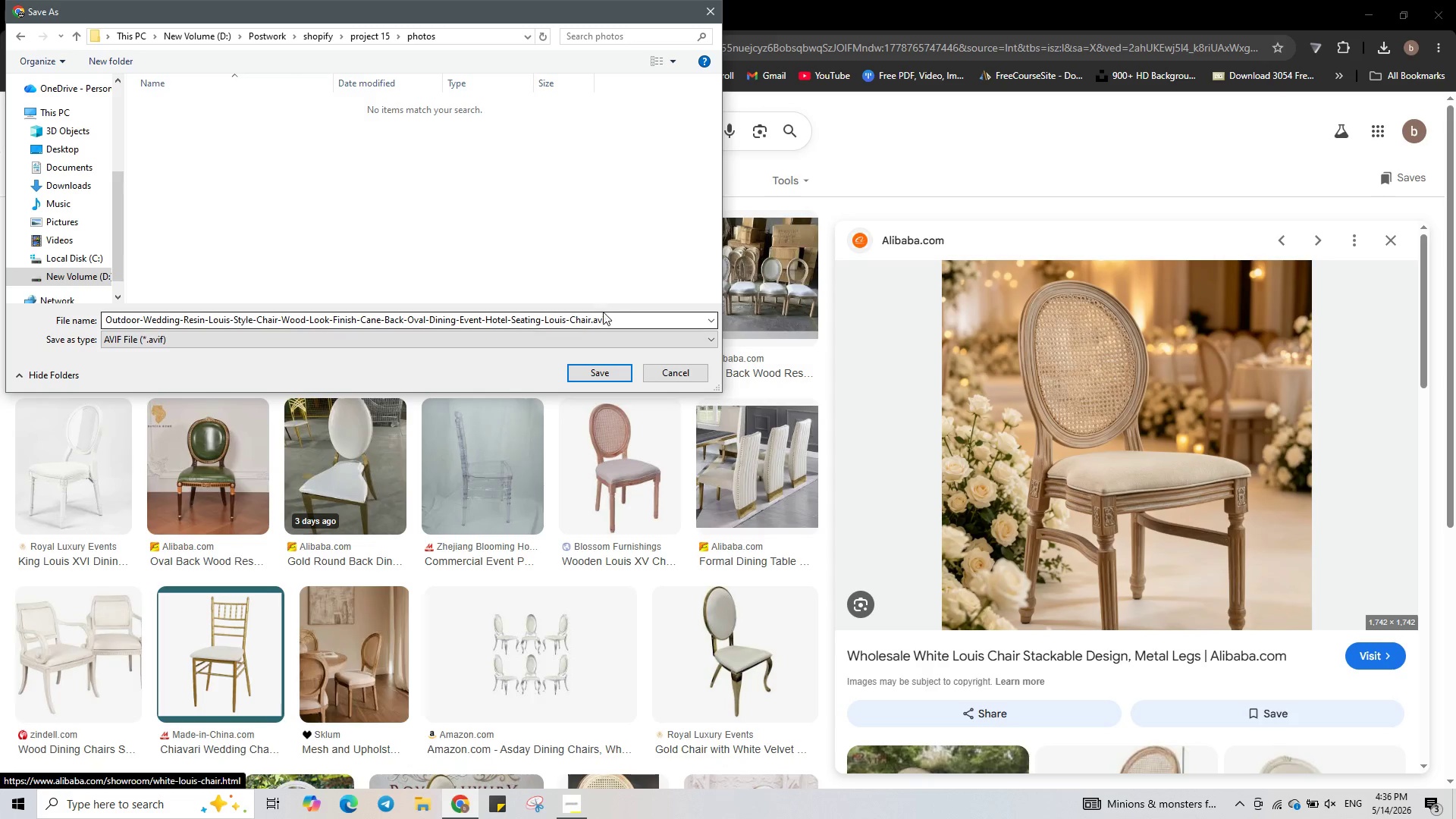 
left_click([641, 323])
 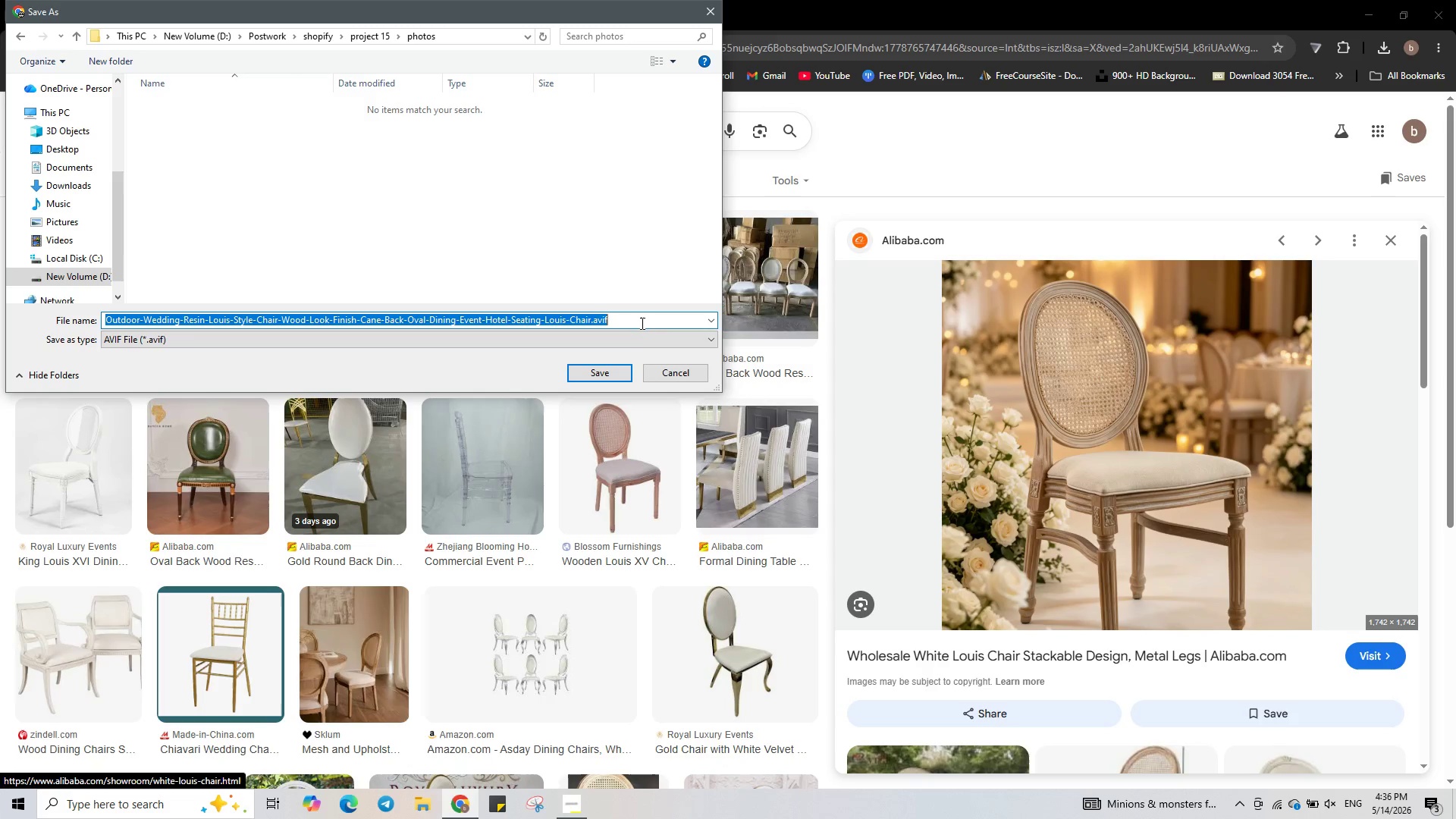 
key(Control+ControlLeft)
 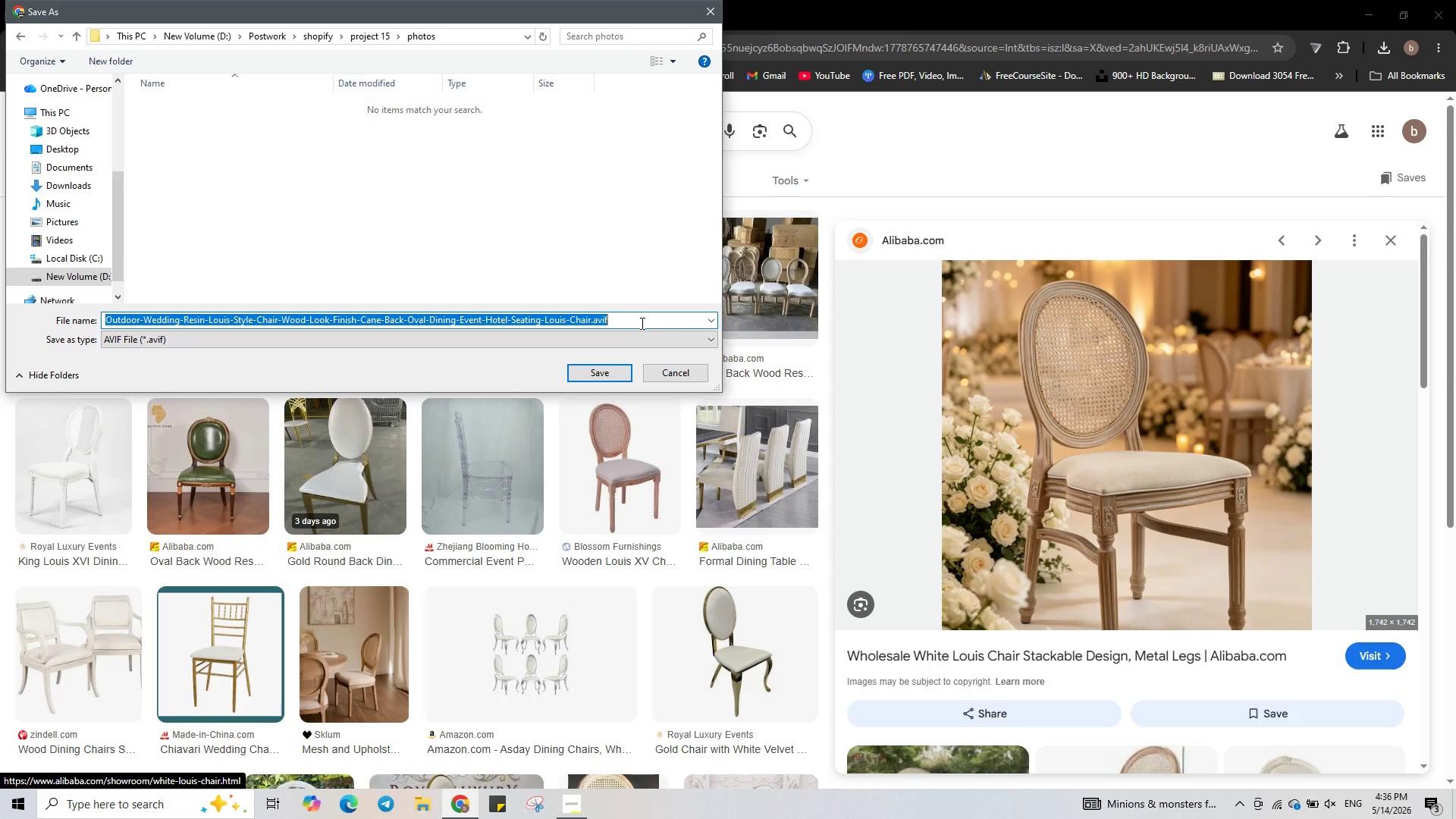 
key(1)
 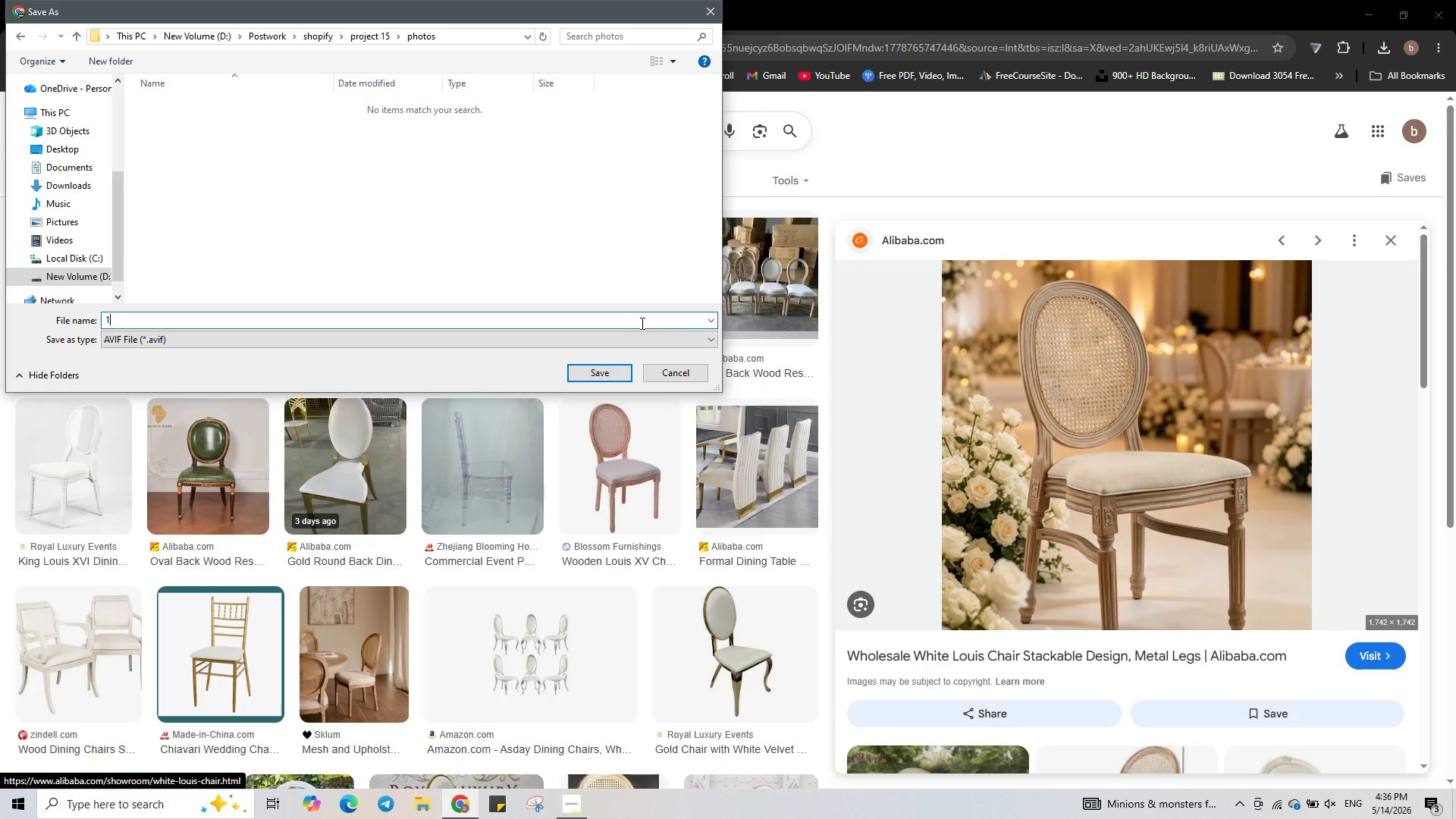 
key(Shift+Minus)
 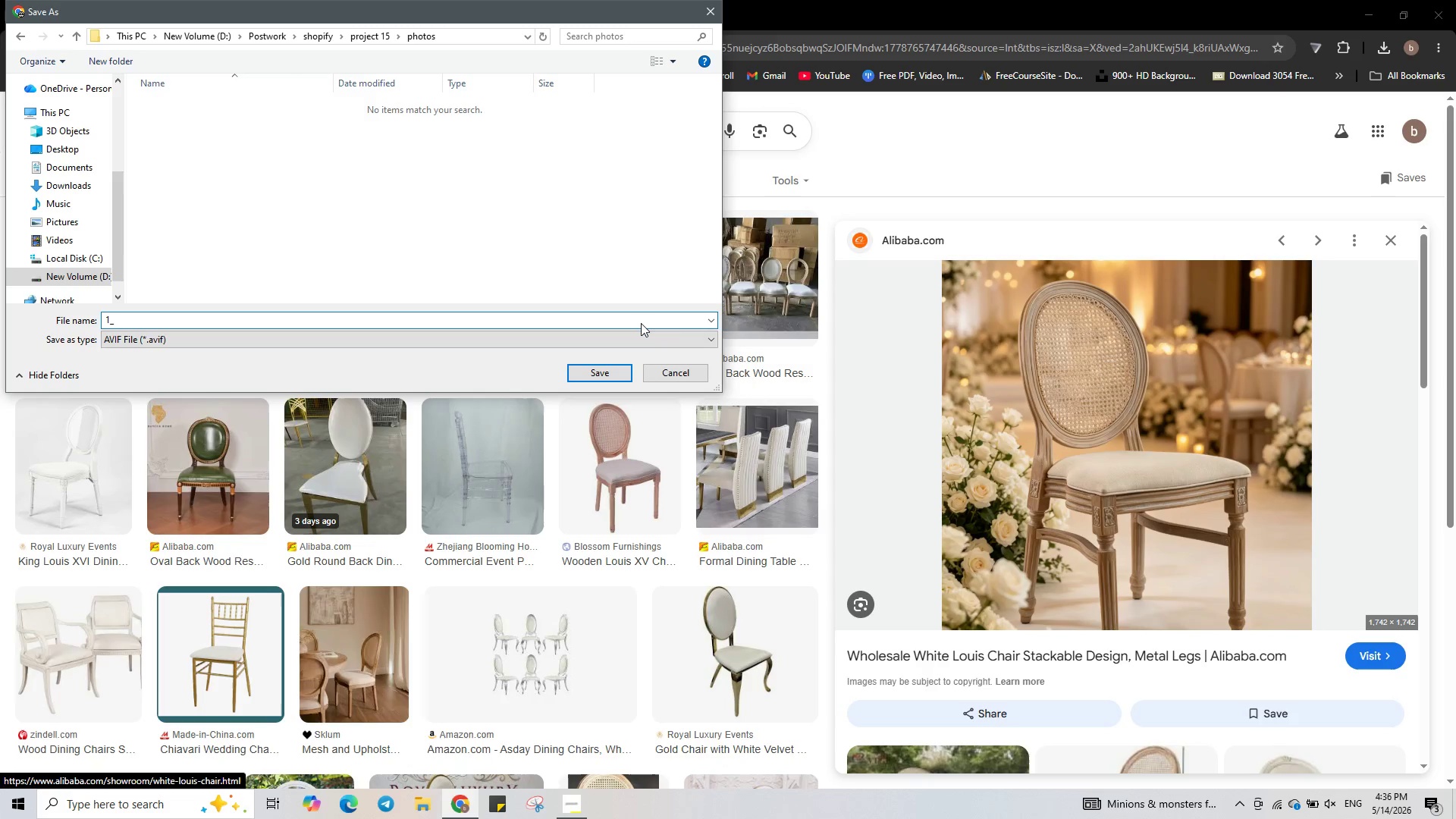 
key(Control+V)
 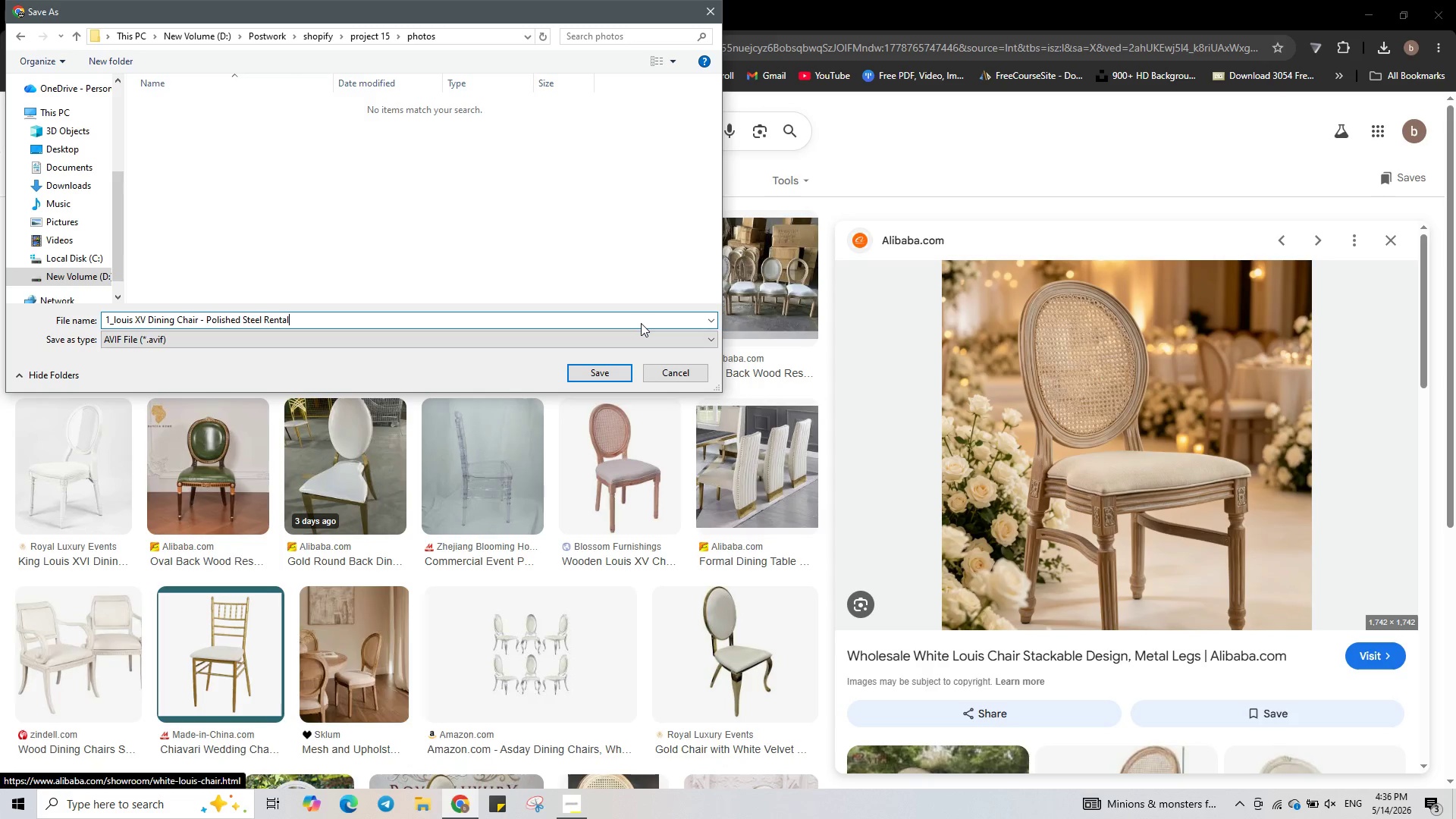 
type(.jpg)
 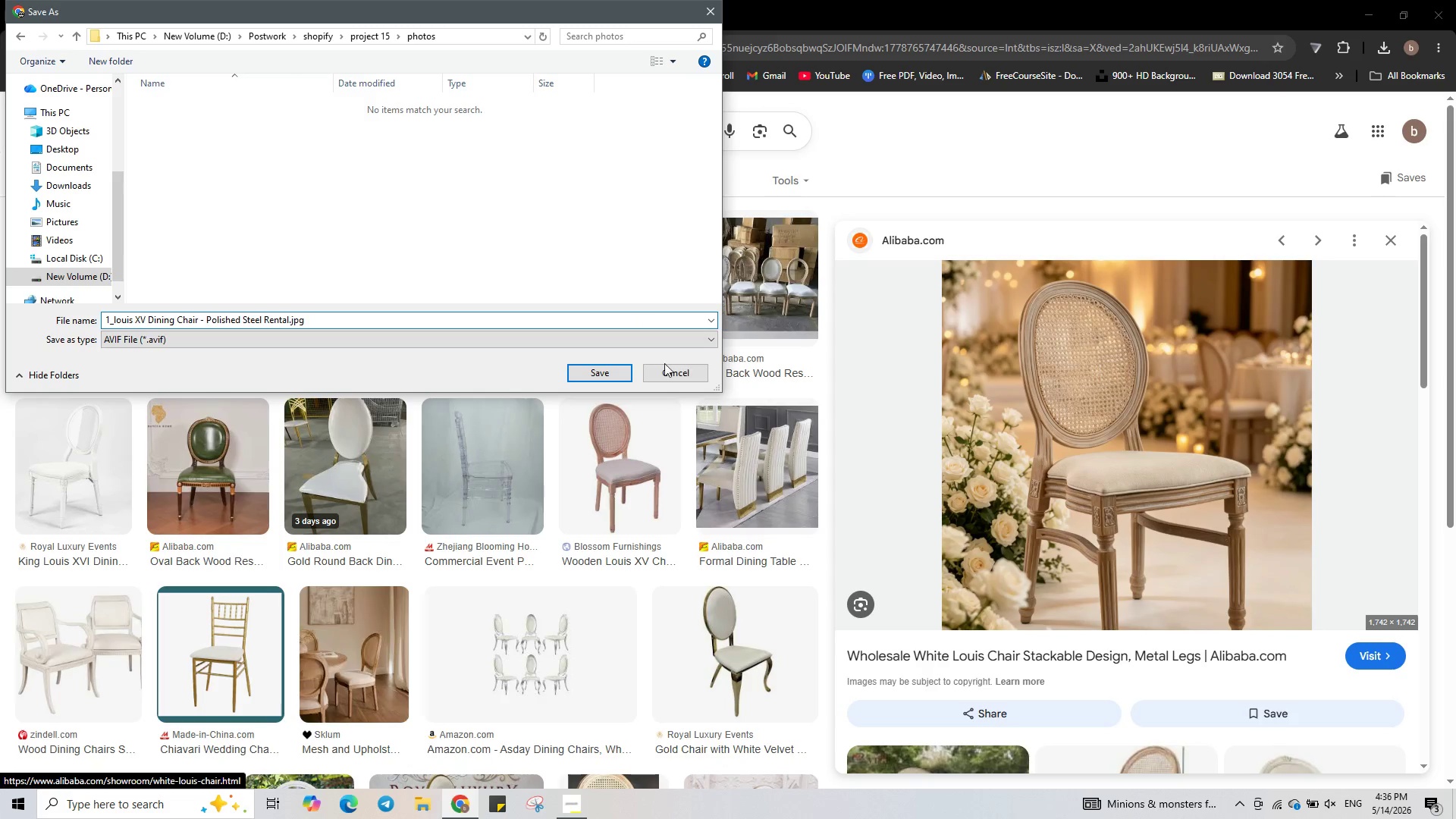 
left_click([604, 368])
 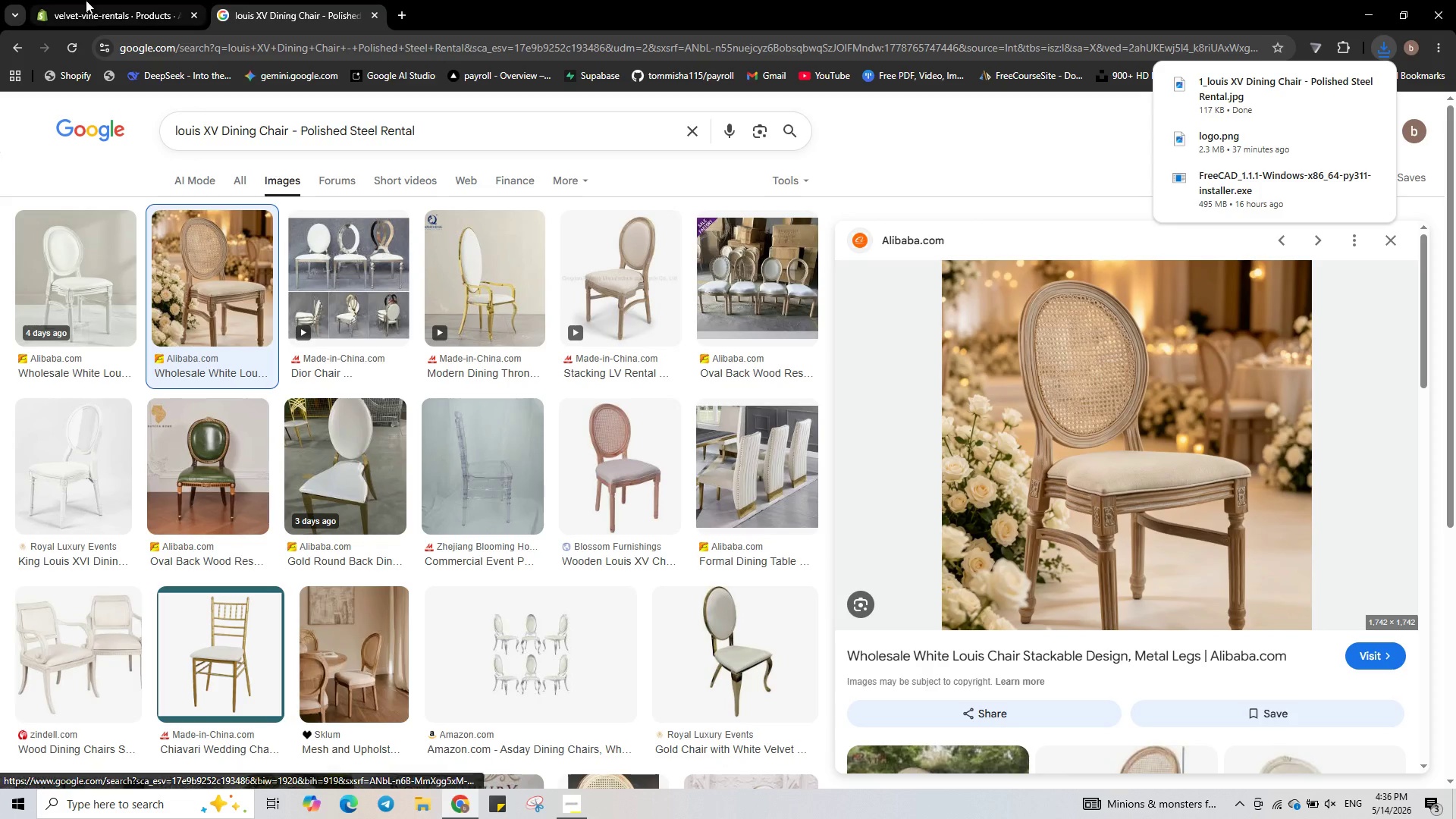 
left_click([86, 0])
 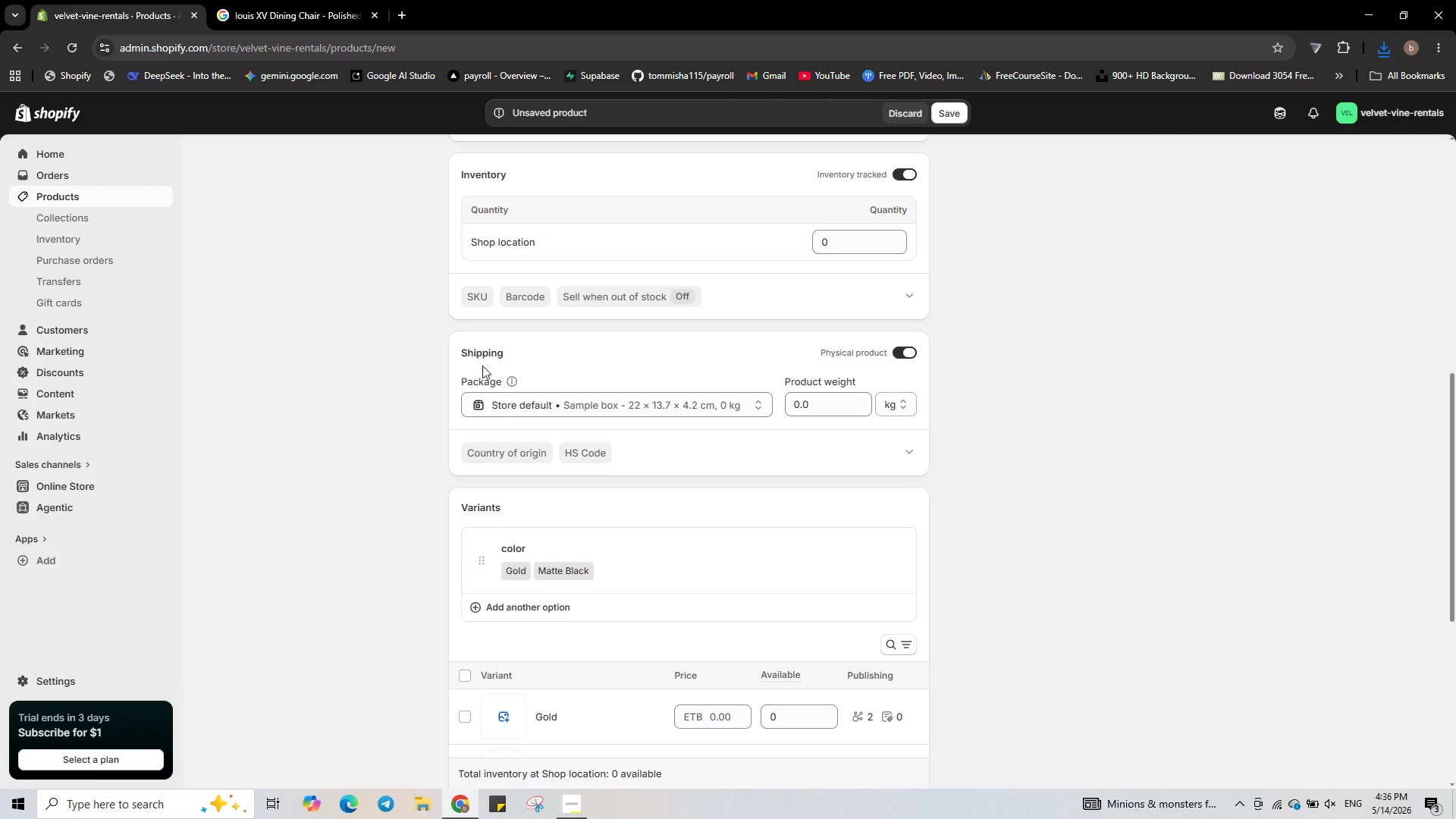 
scroll: coordinate [692, 510], scroll_direction: up, amount: 5.0
 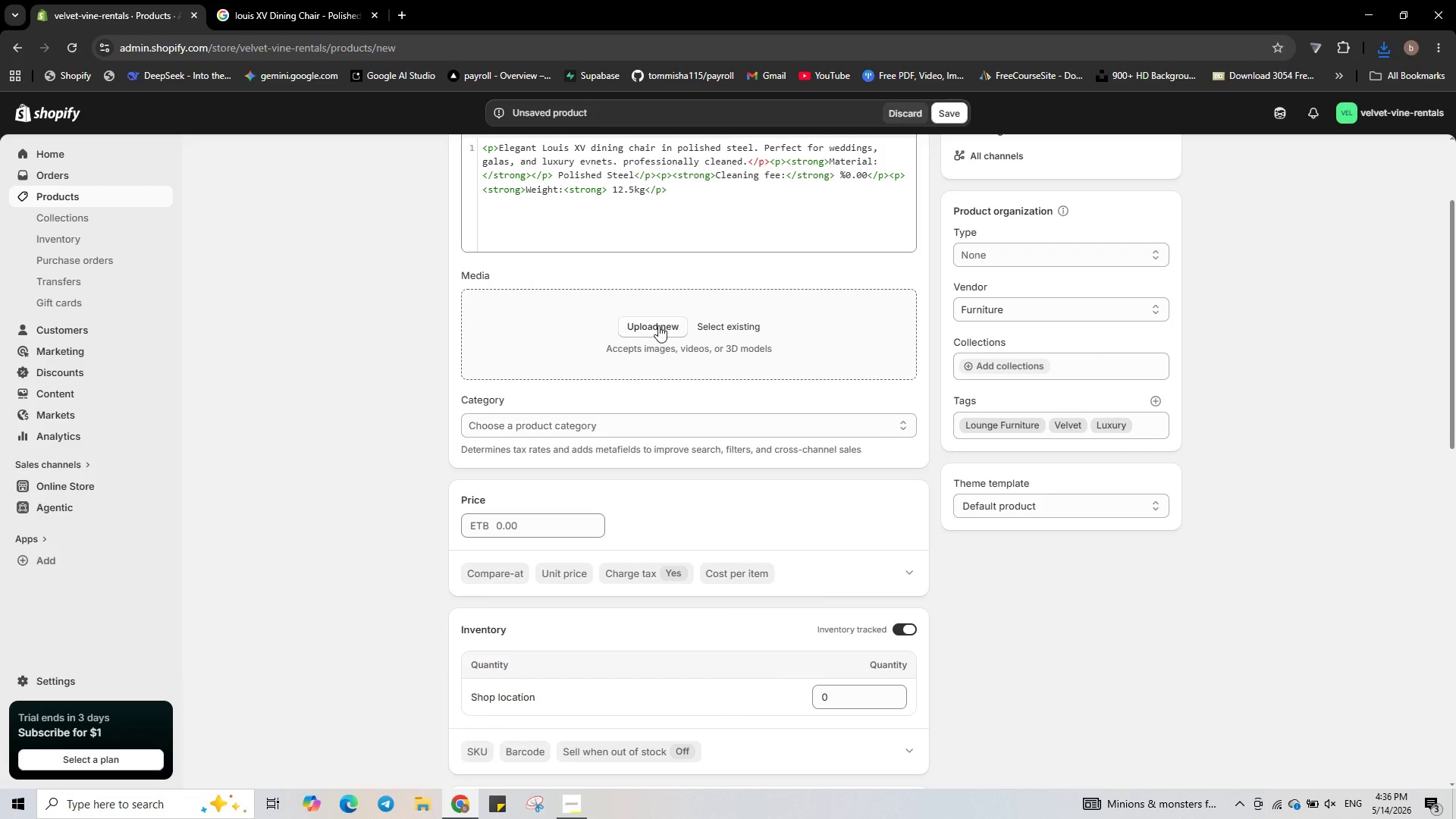 
left_click([658, 325])
 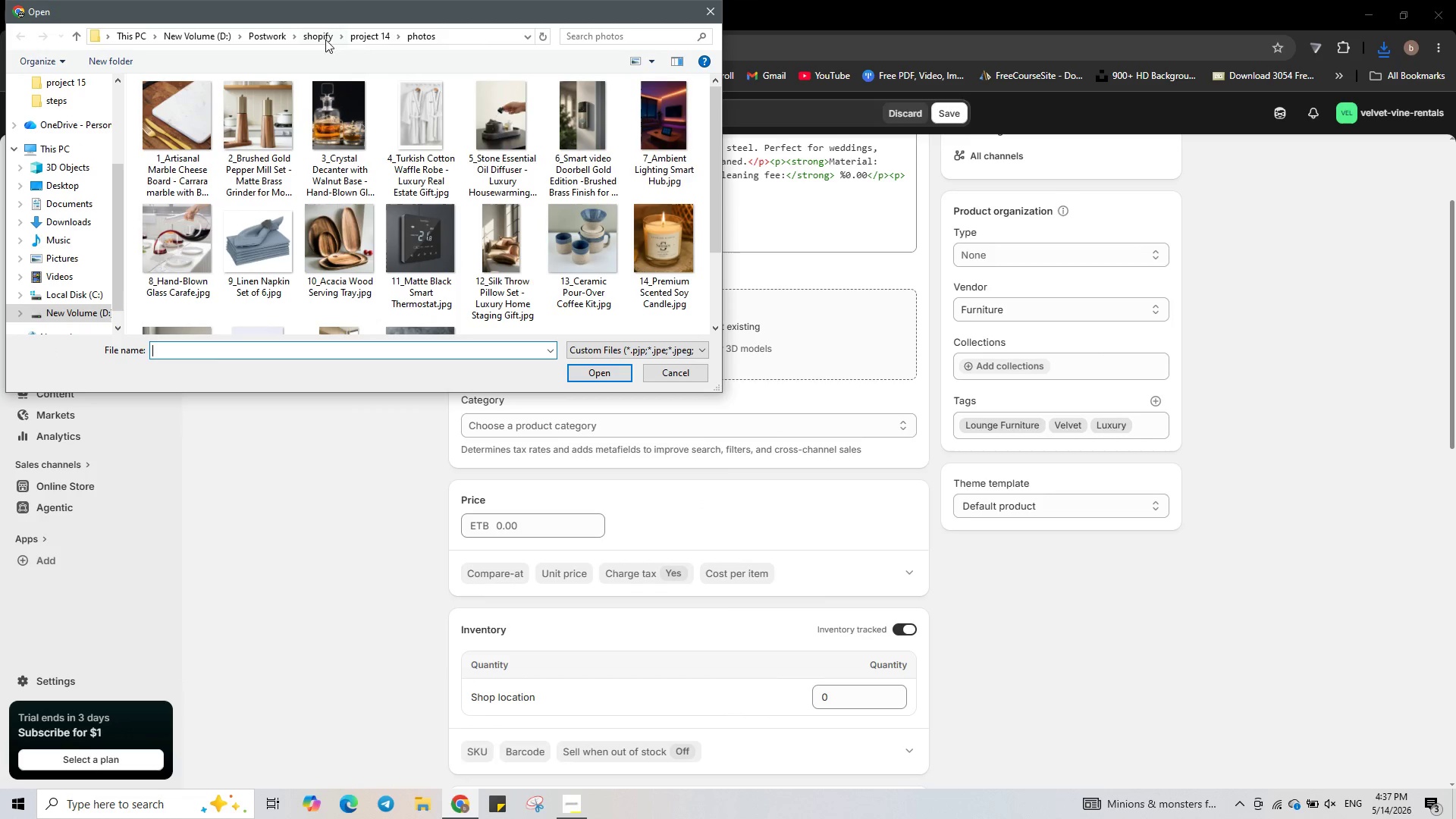 
left_click([366, 35])
 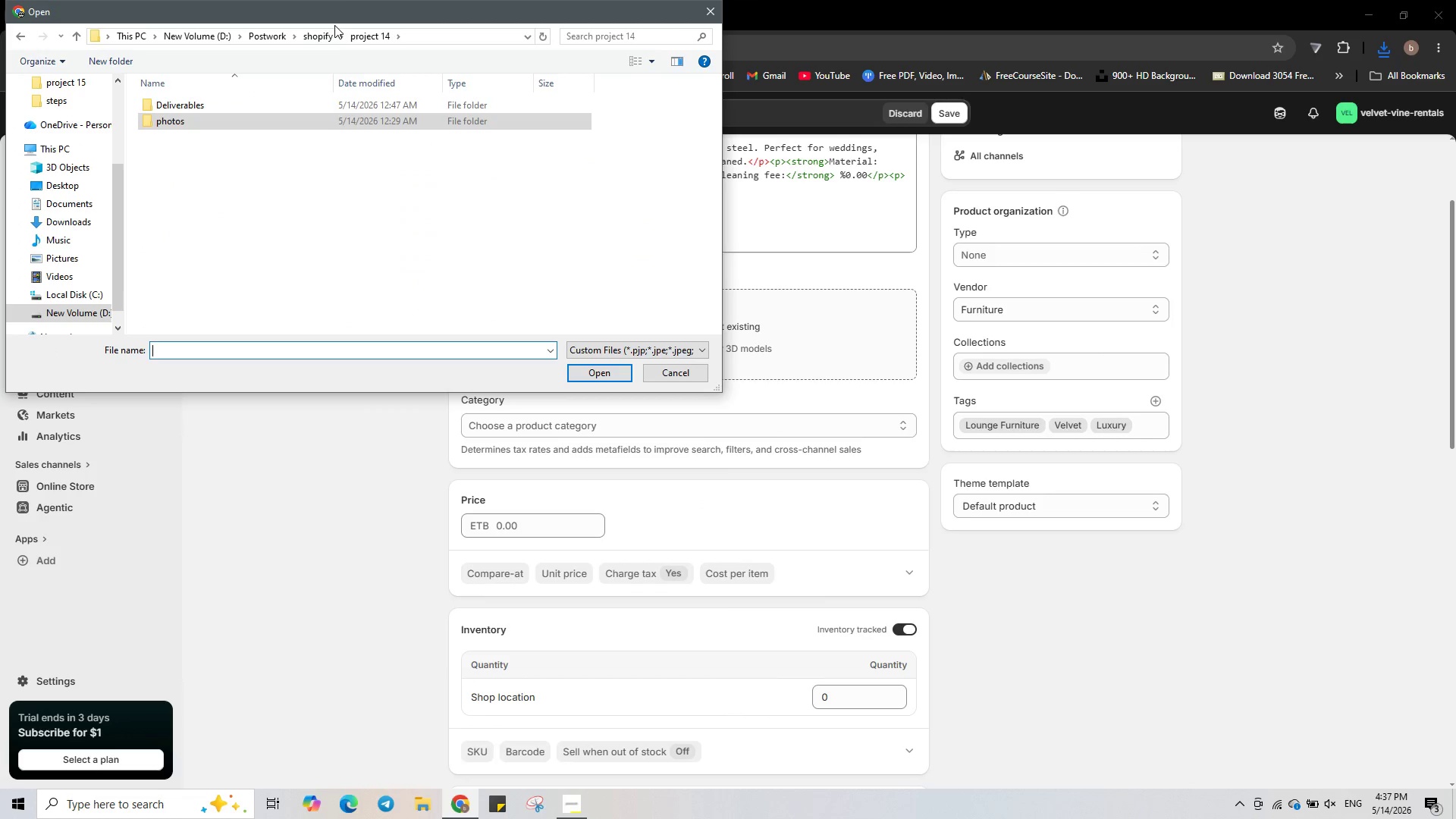 
left_click([316, 30])
 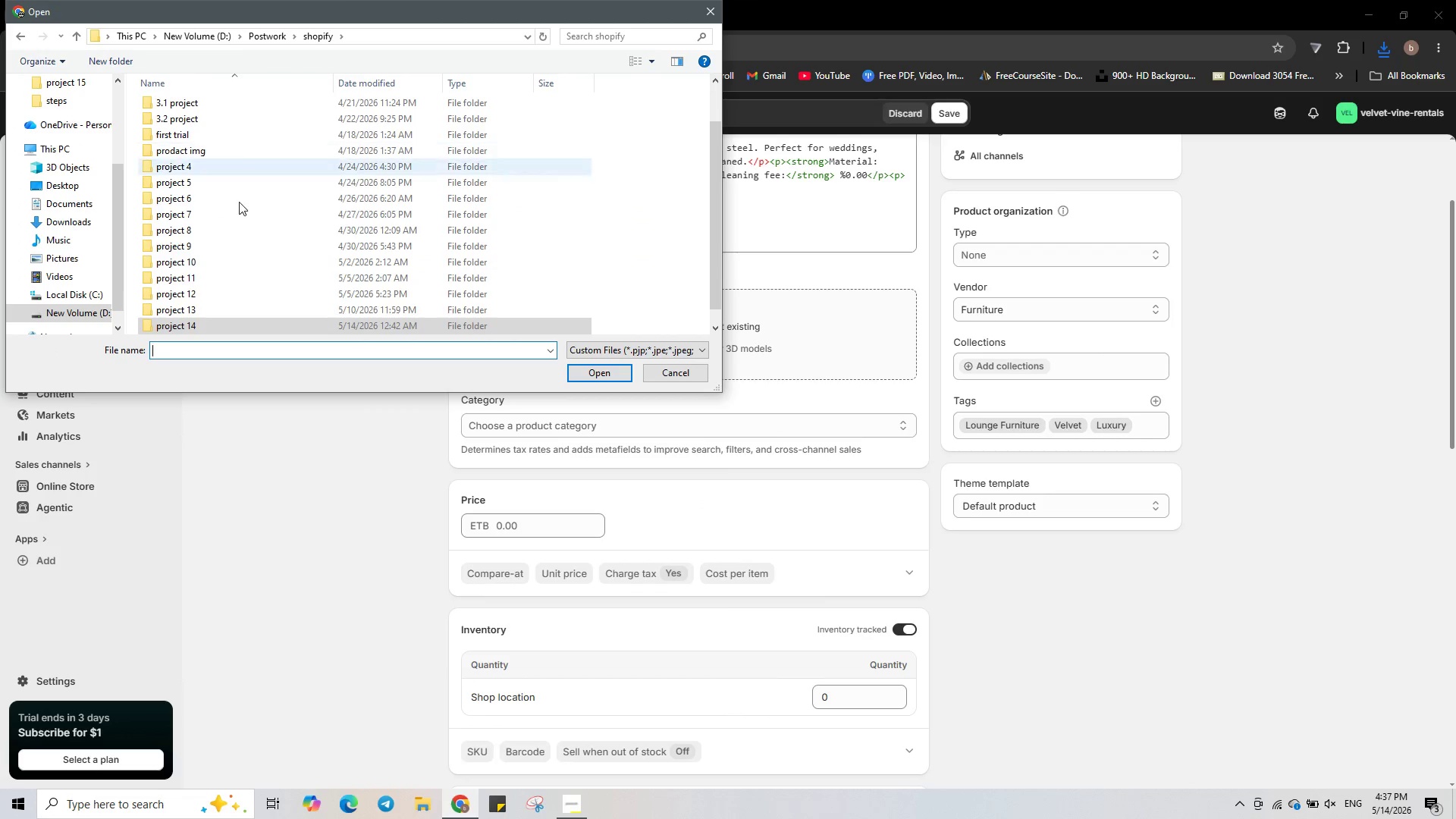 
scroll: coordinate [240, 228], scroll_direction: down, amount: 1.0
 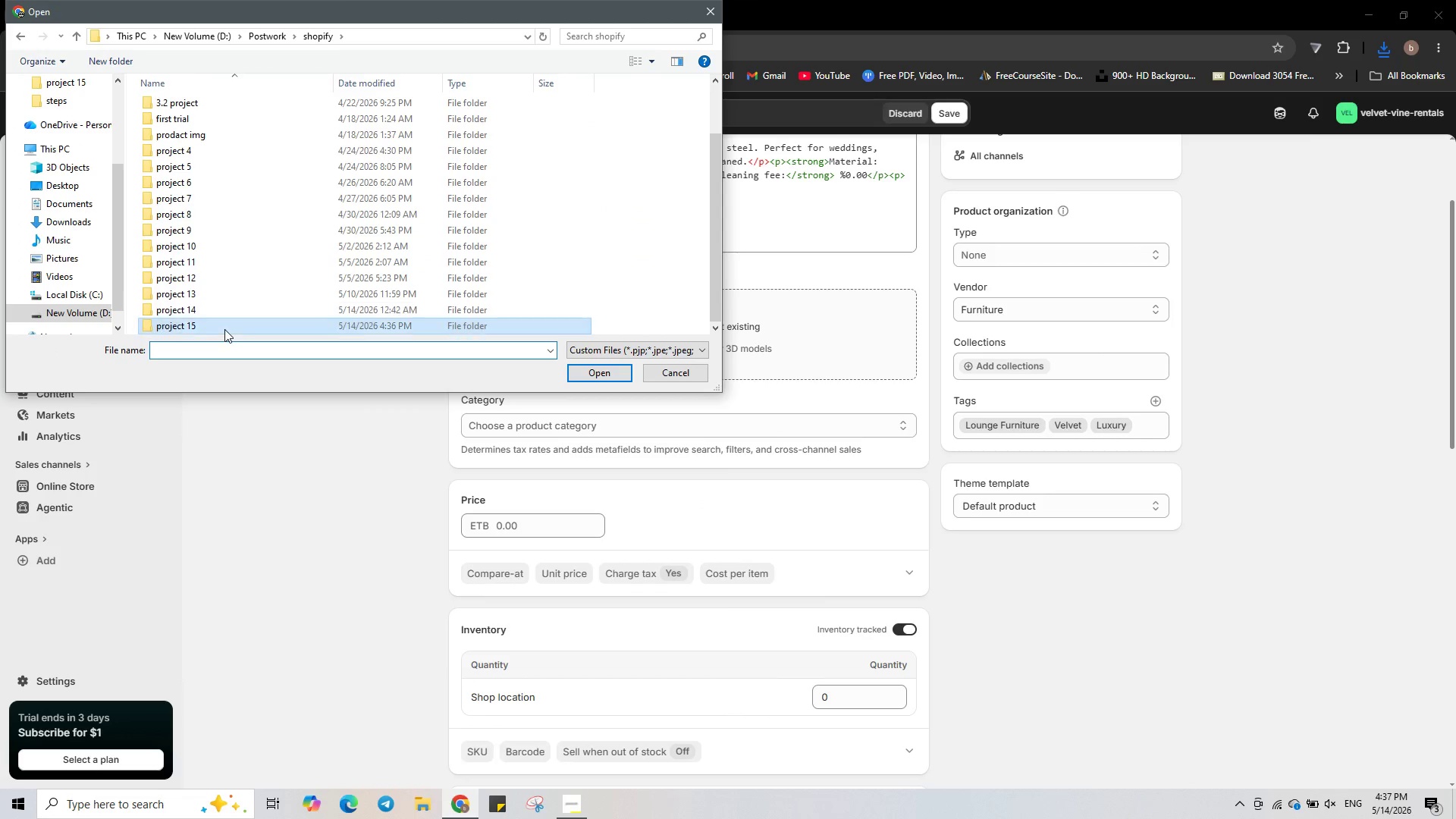 
double_click([224, 329])
 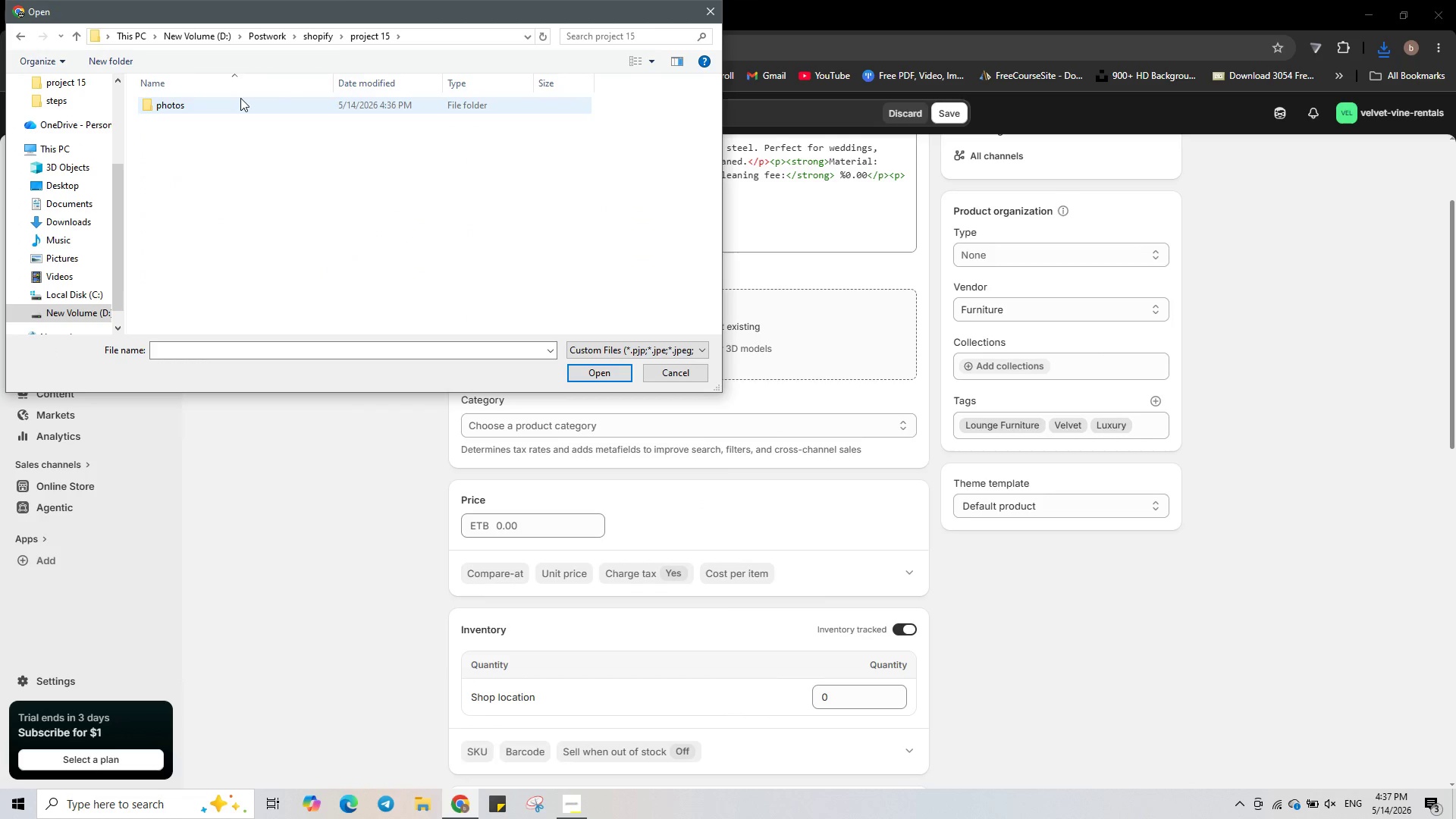 
double_click([240, 98])
 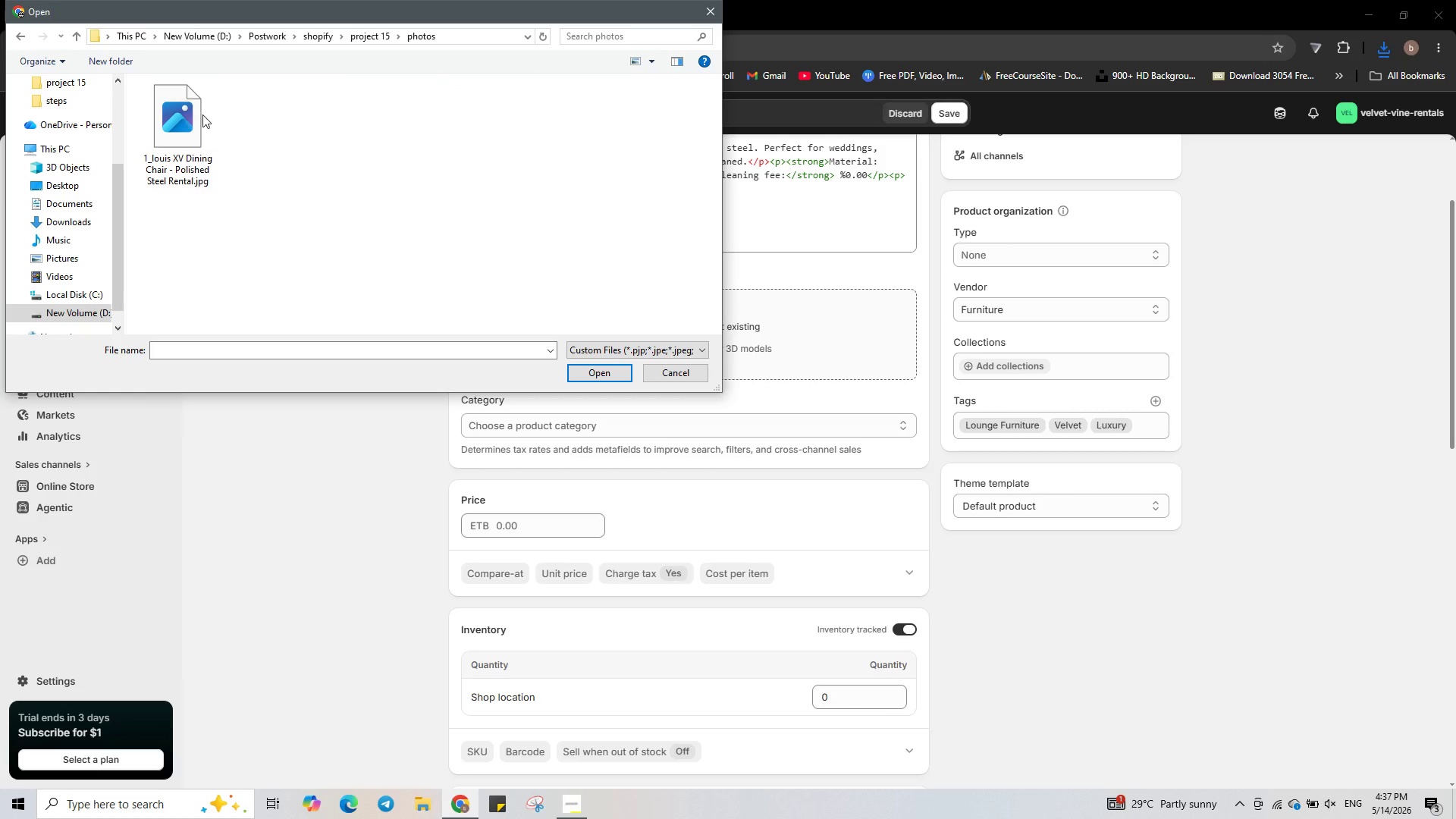 
left_click([185, 117])
 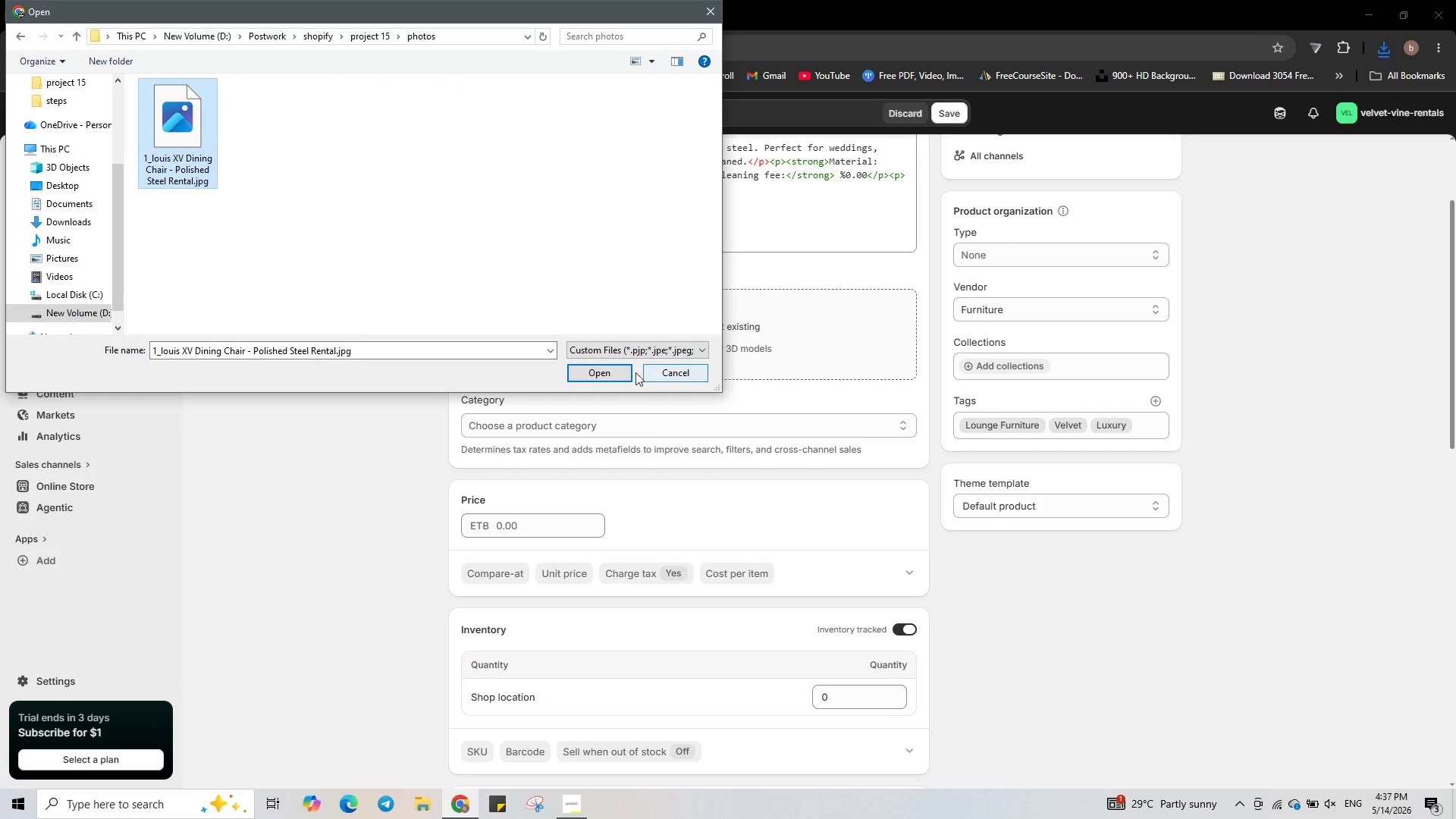 
left_click([623, 370])
 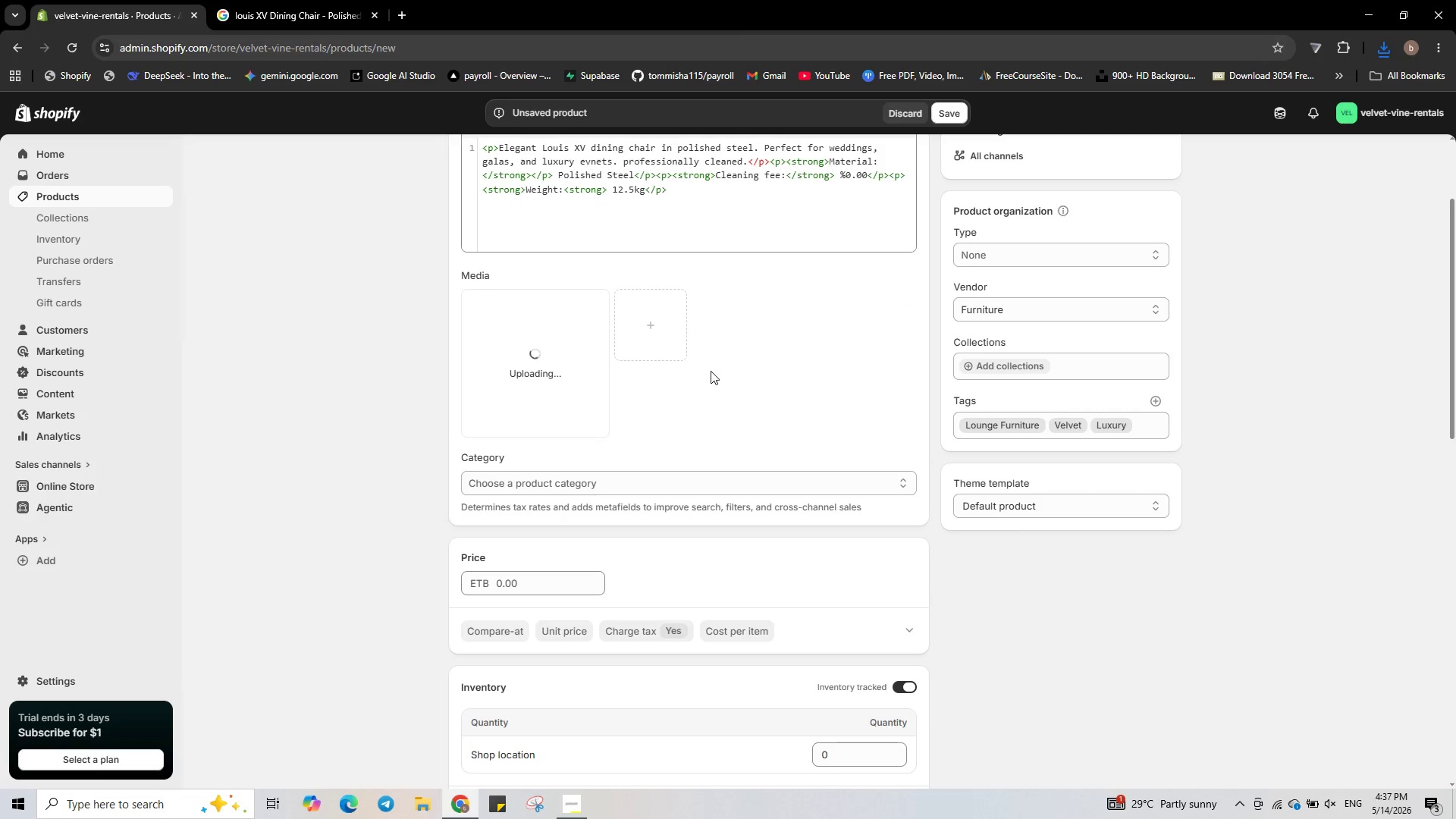 
scroll: coordinate [555, 453], scroll_direction: down, amount: 9.0
 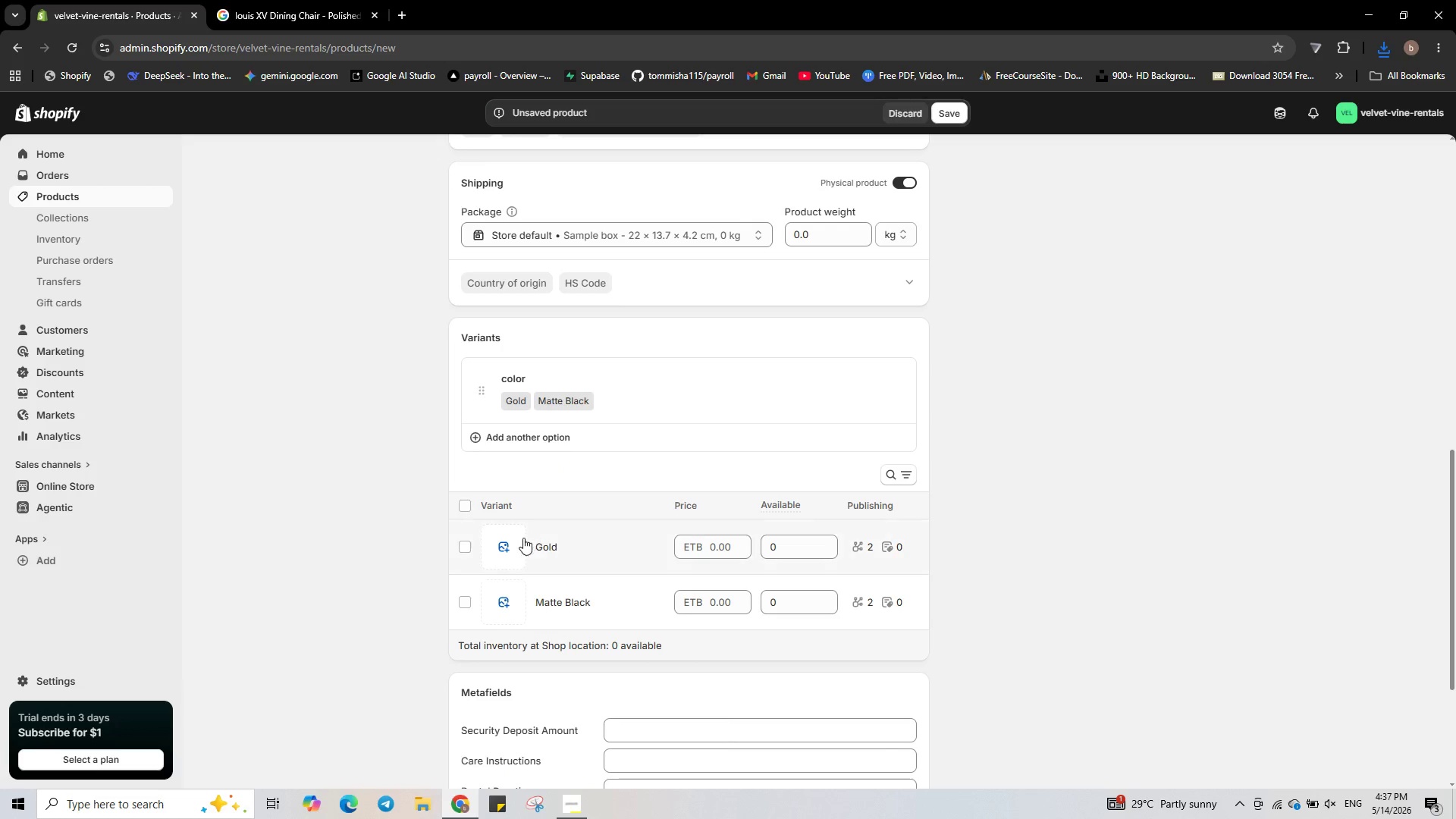 
left_click([518, 541])
 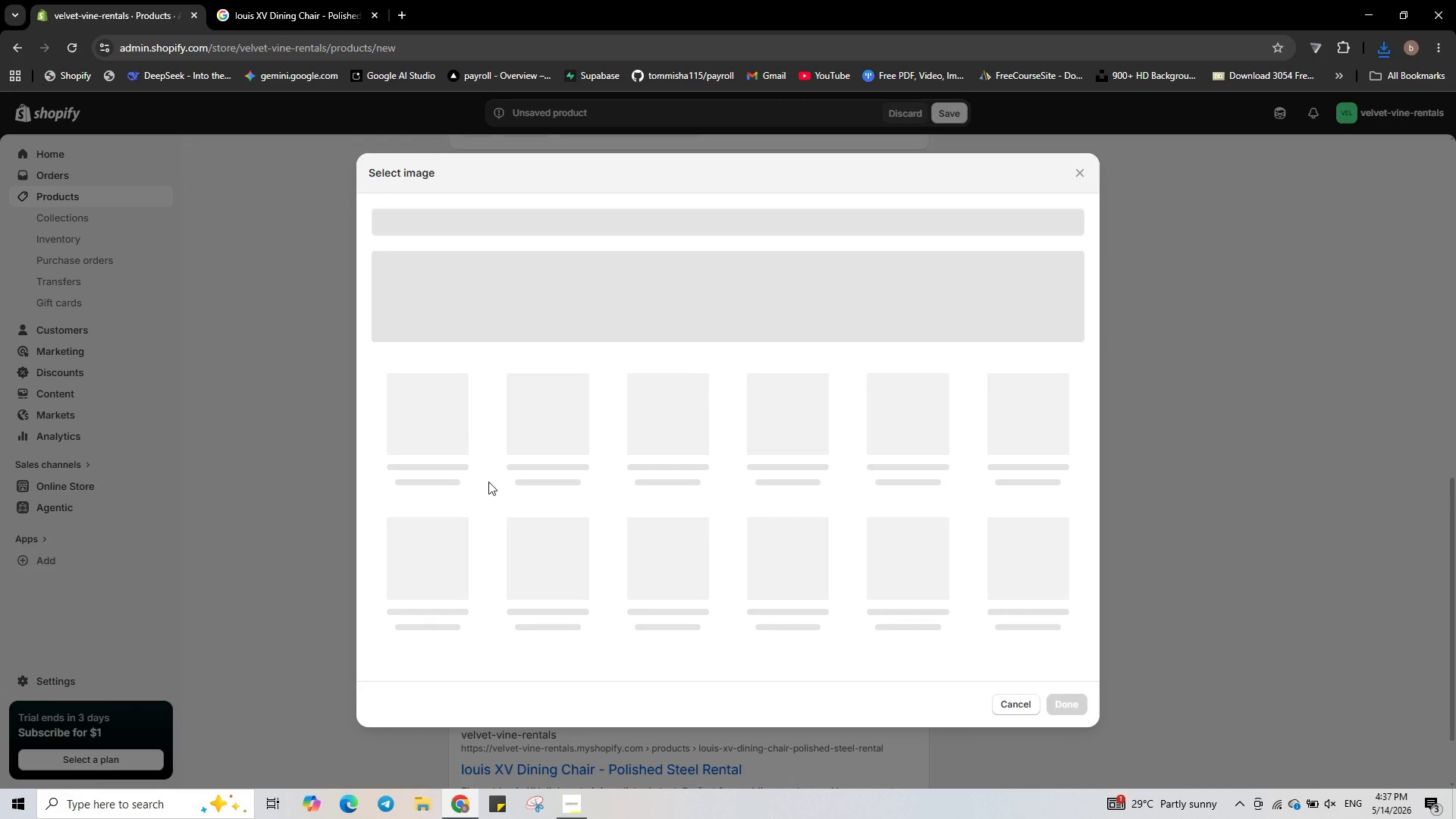 
mouse_move([456, 430])
 